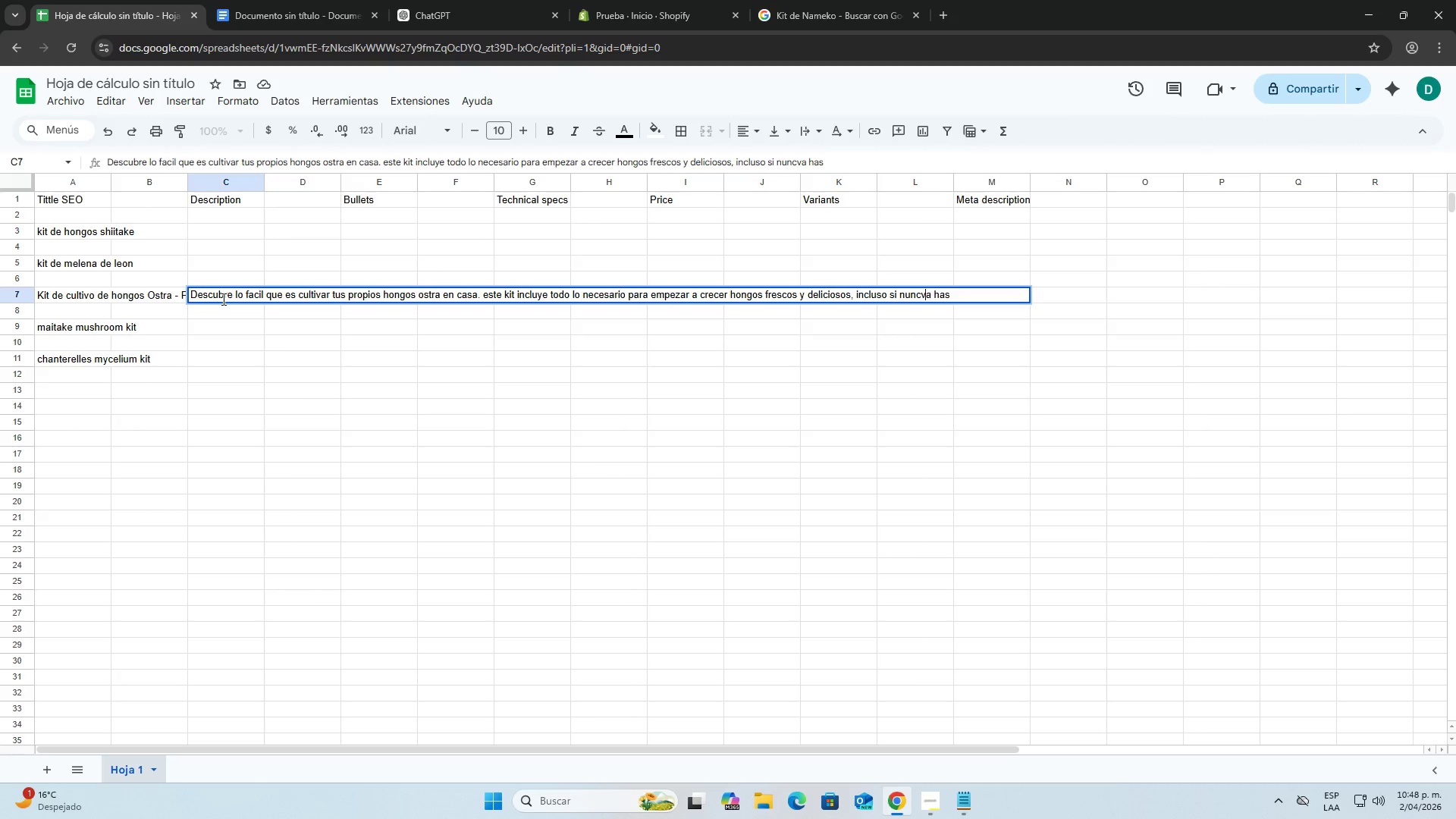 
key(ArrowLeft)
 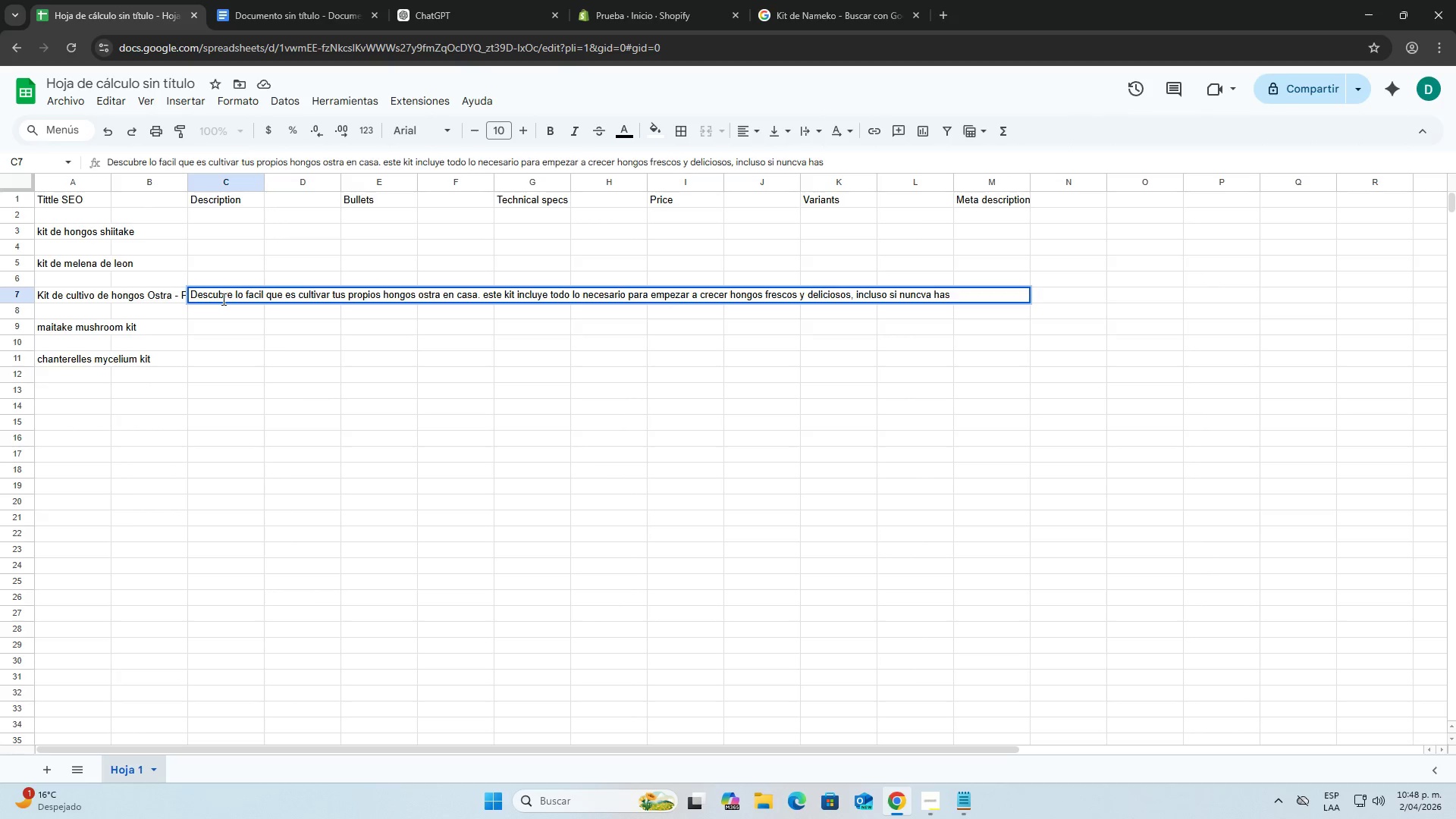 
key(Backspace)
 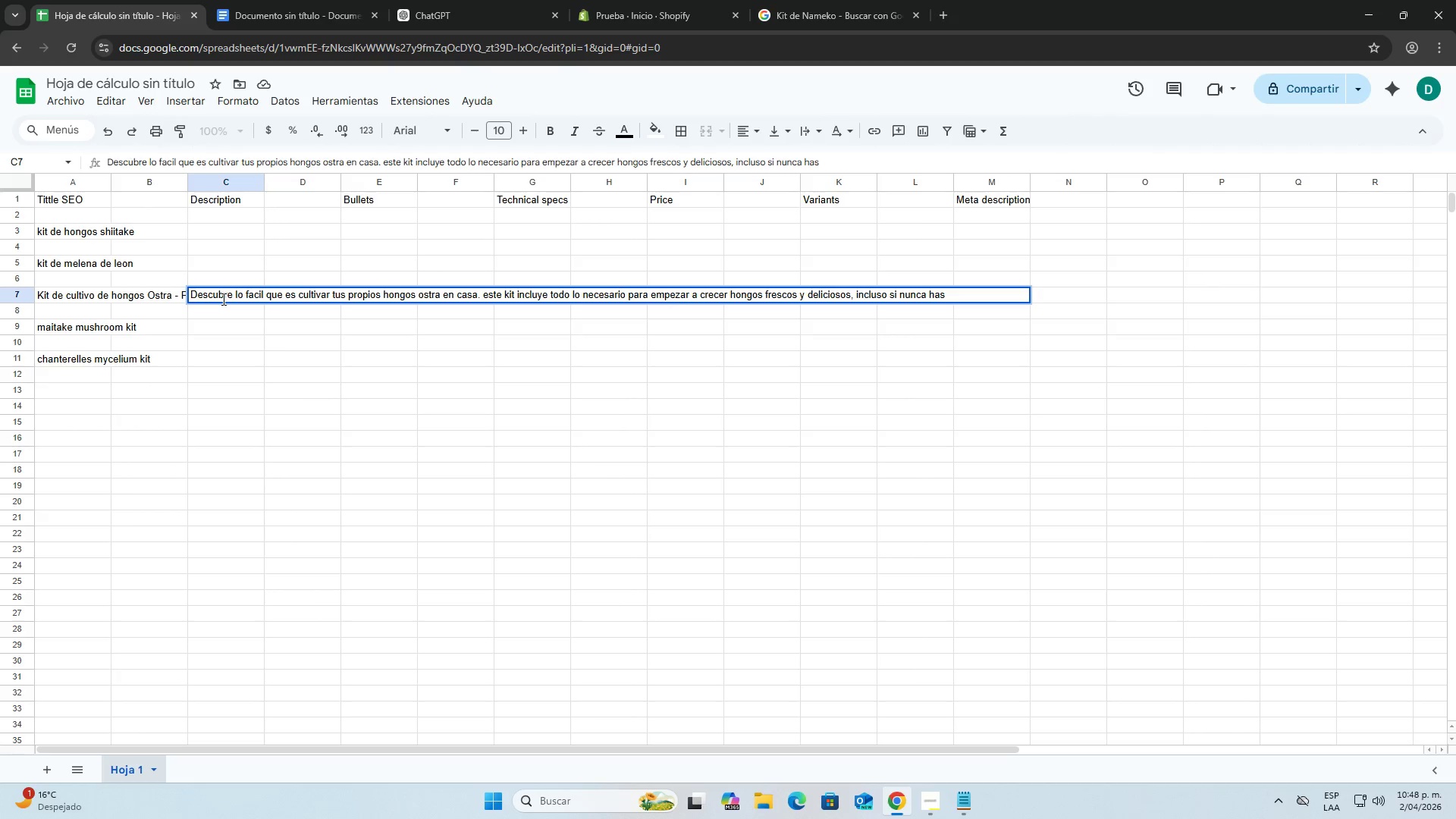 
hold_key(key=ArrowRight, duration=0.47)
 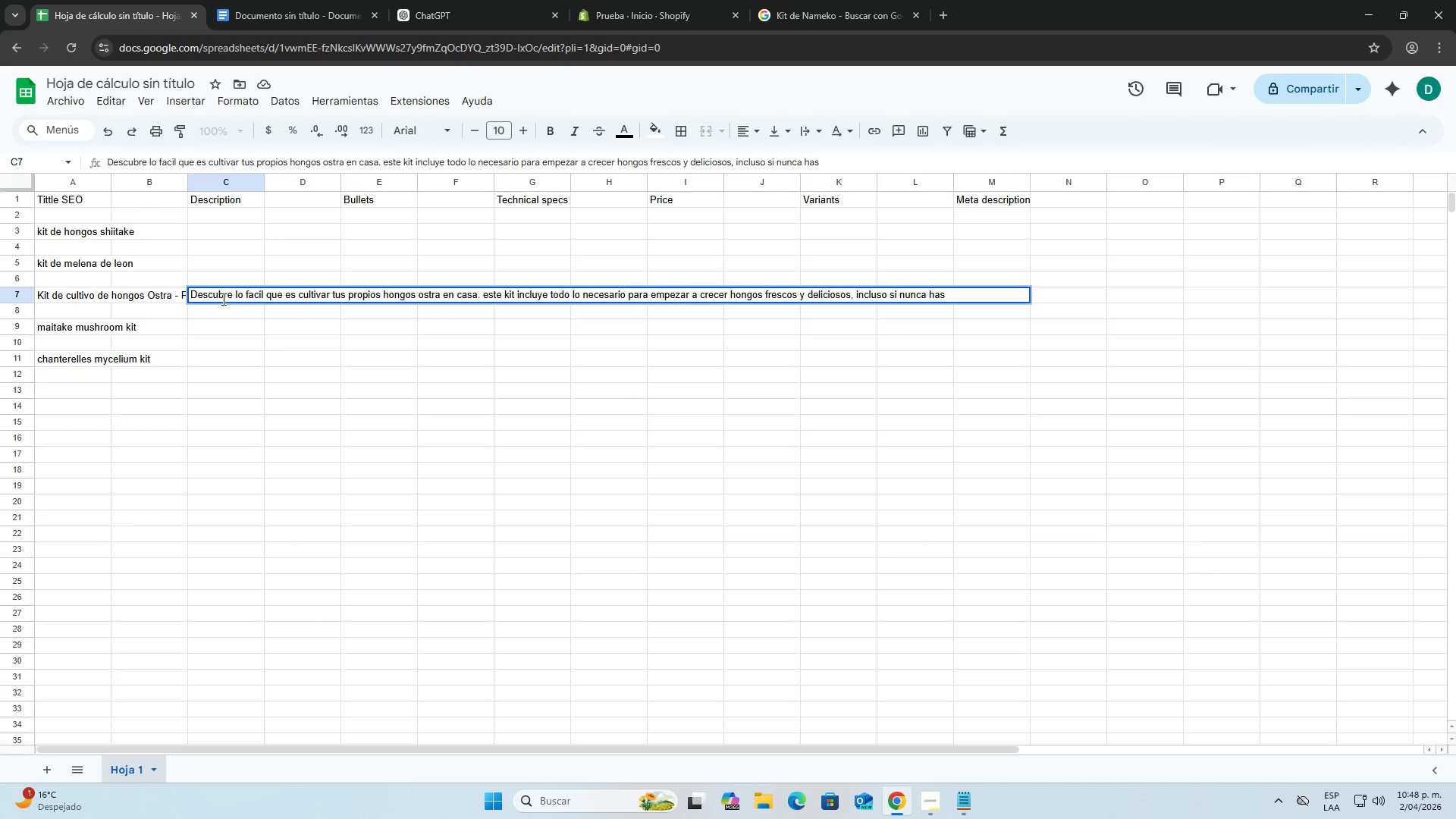 
key(ArrowRight)
 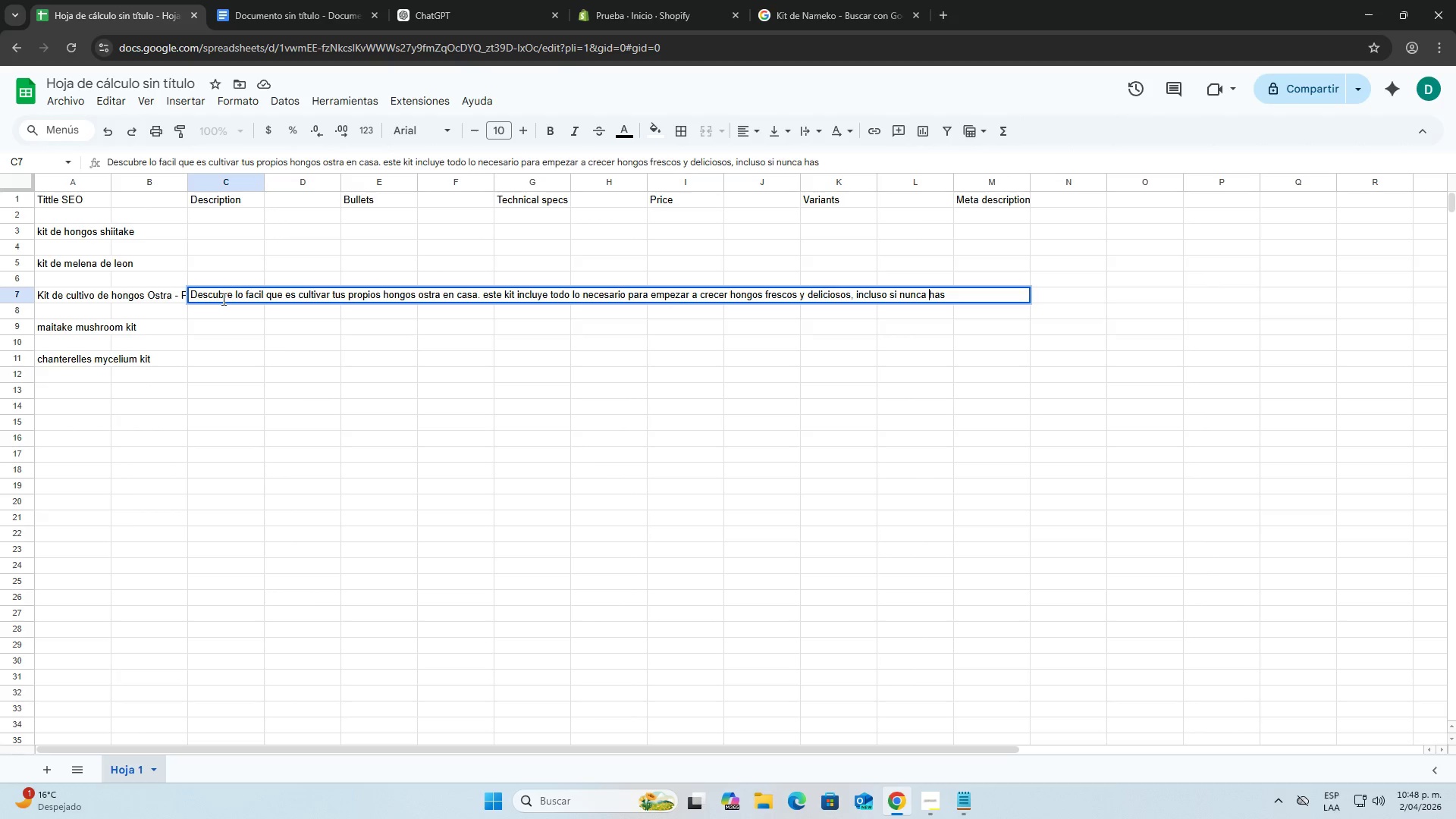 
key(ArrowRight)
 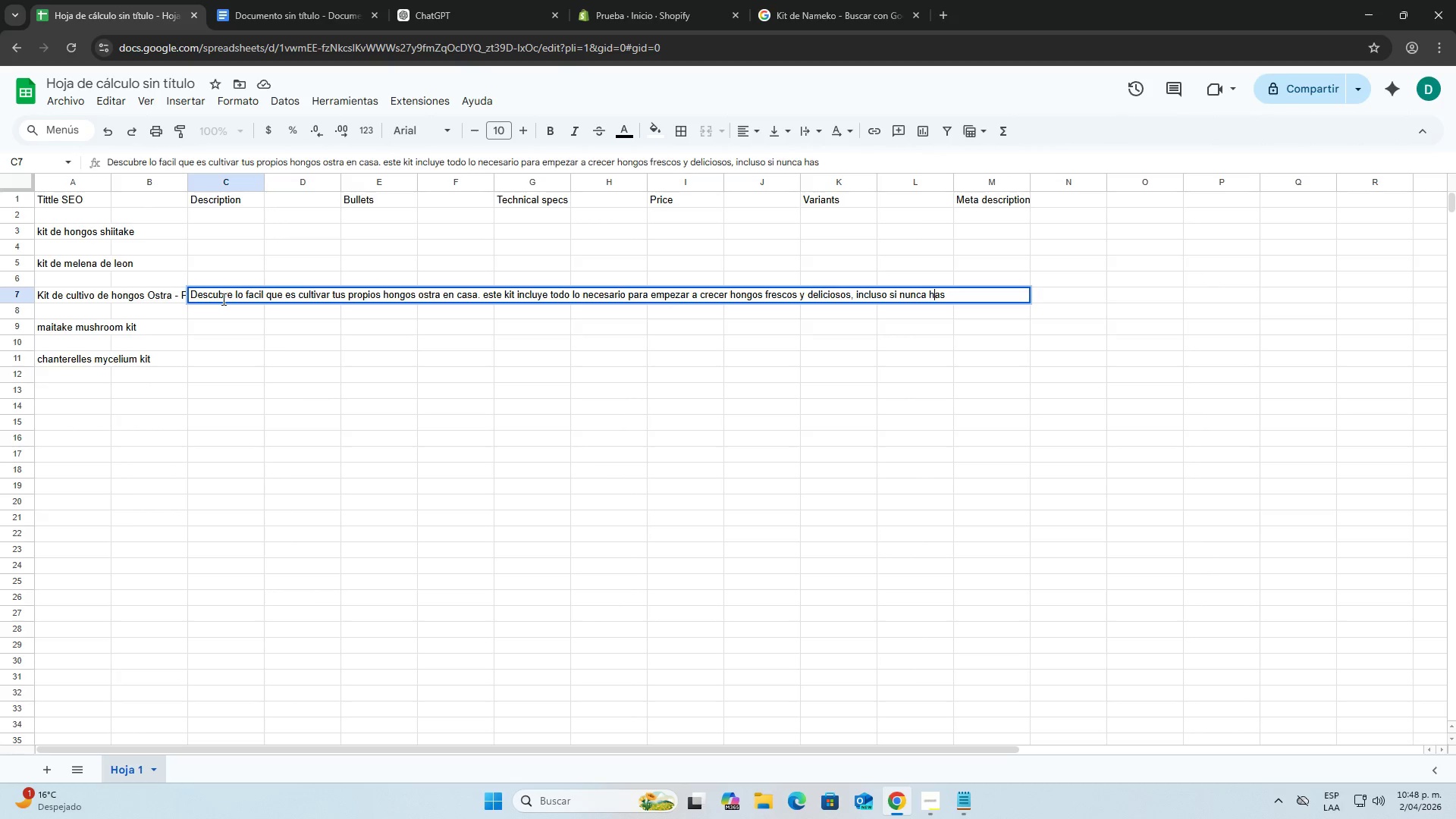 
key(ArrowRight)
 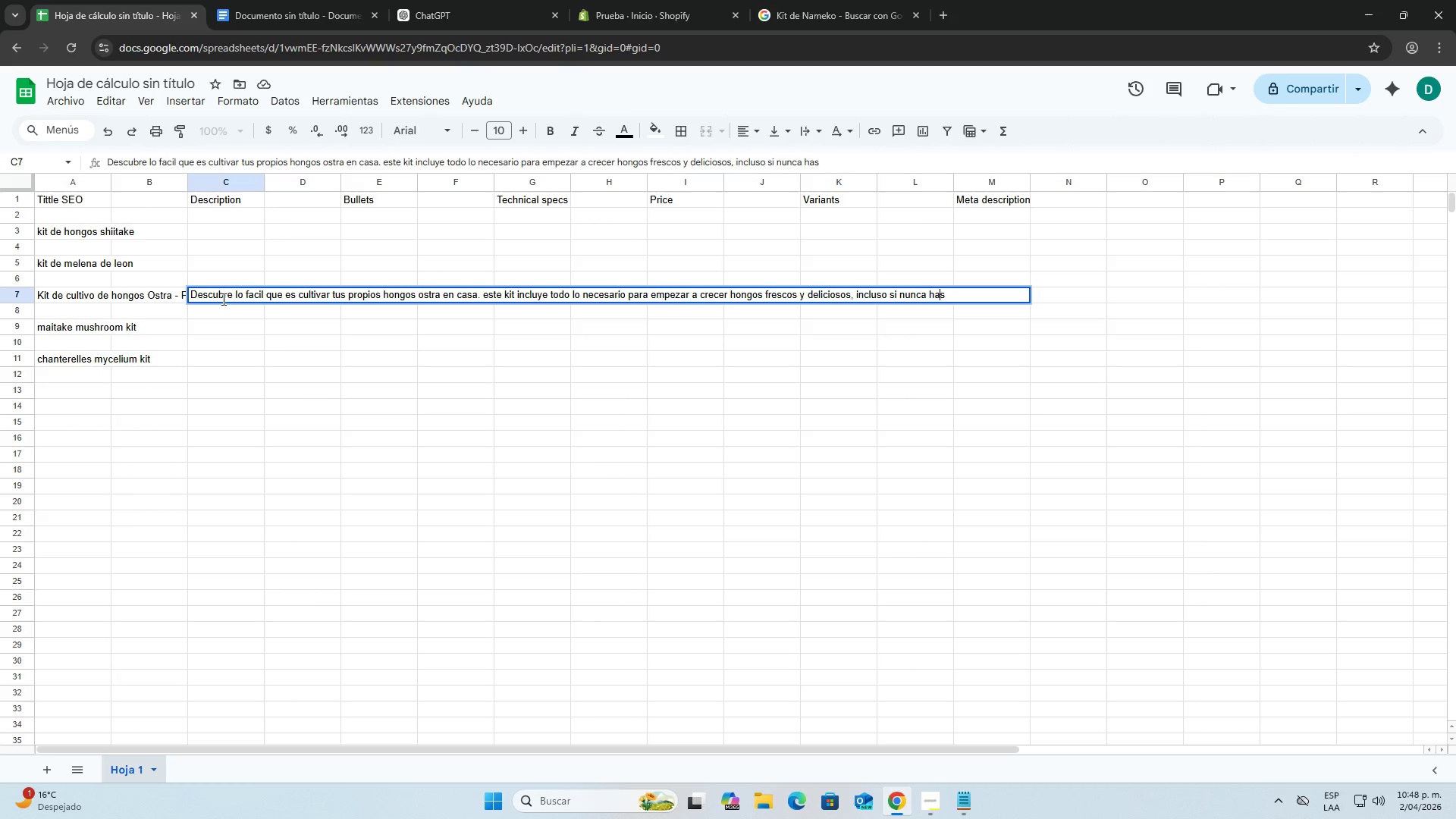 
key(ArrowRight)
 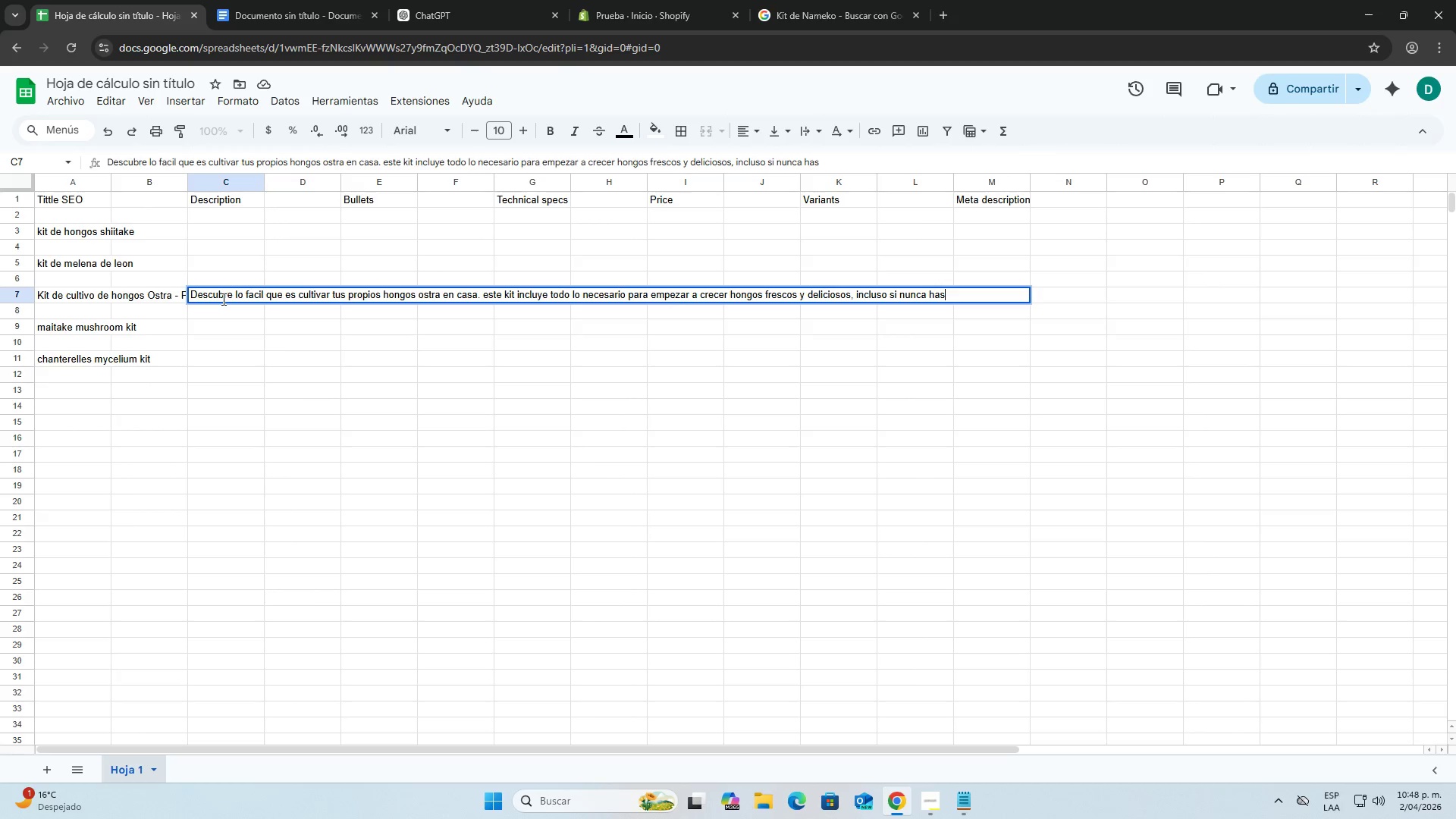 
key(Space)
 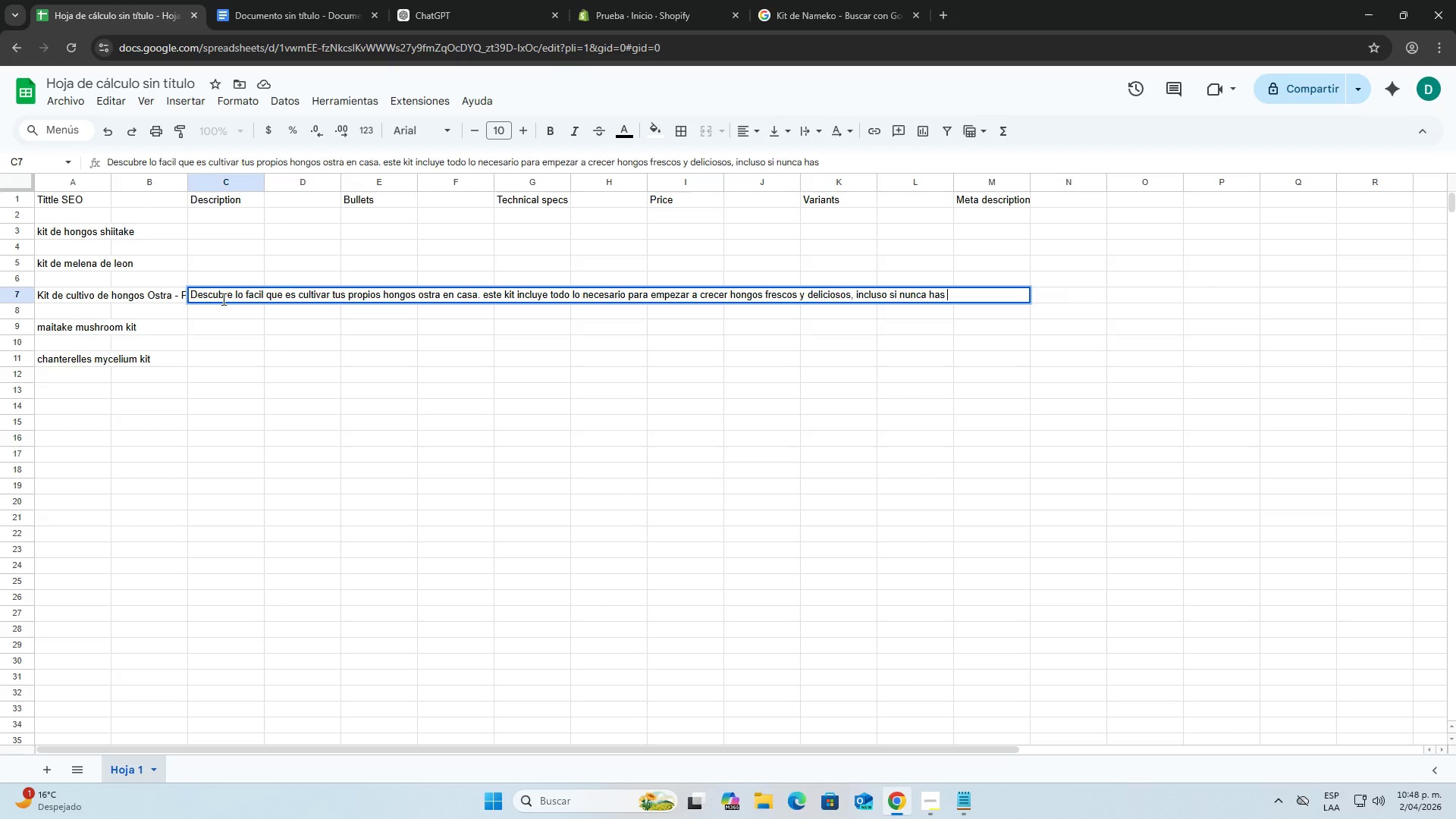 
type(cultivado antes)
 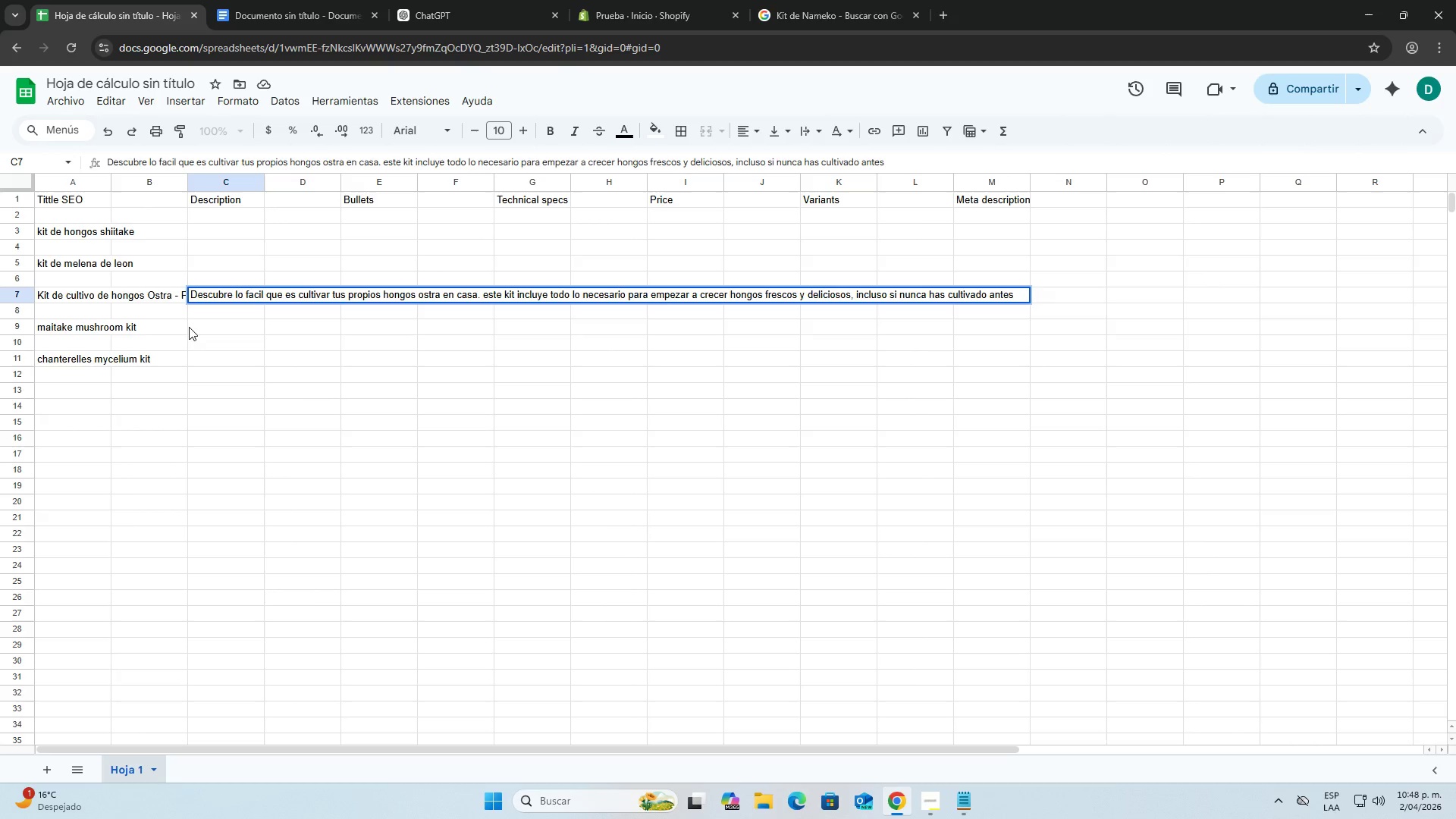 
left_click([152, 298])
 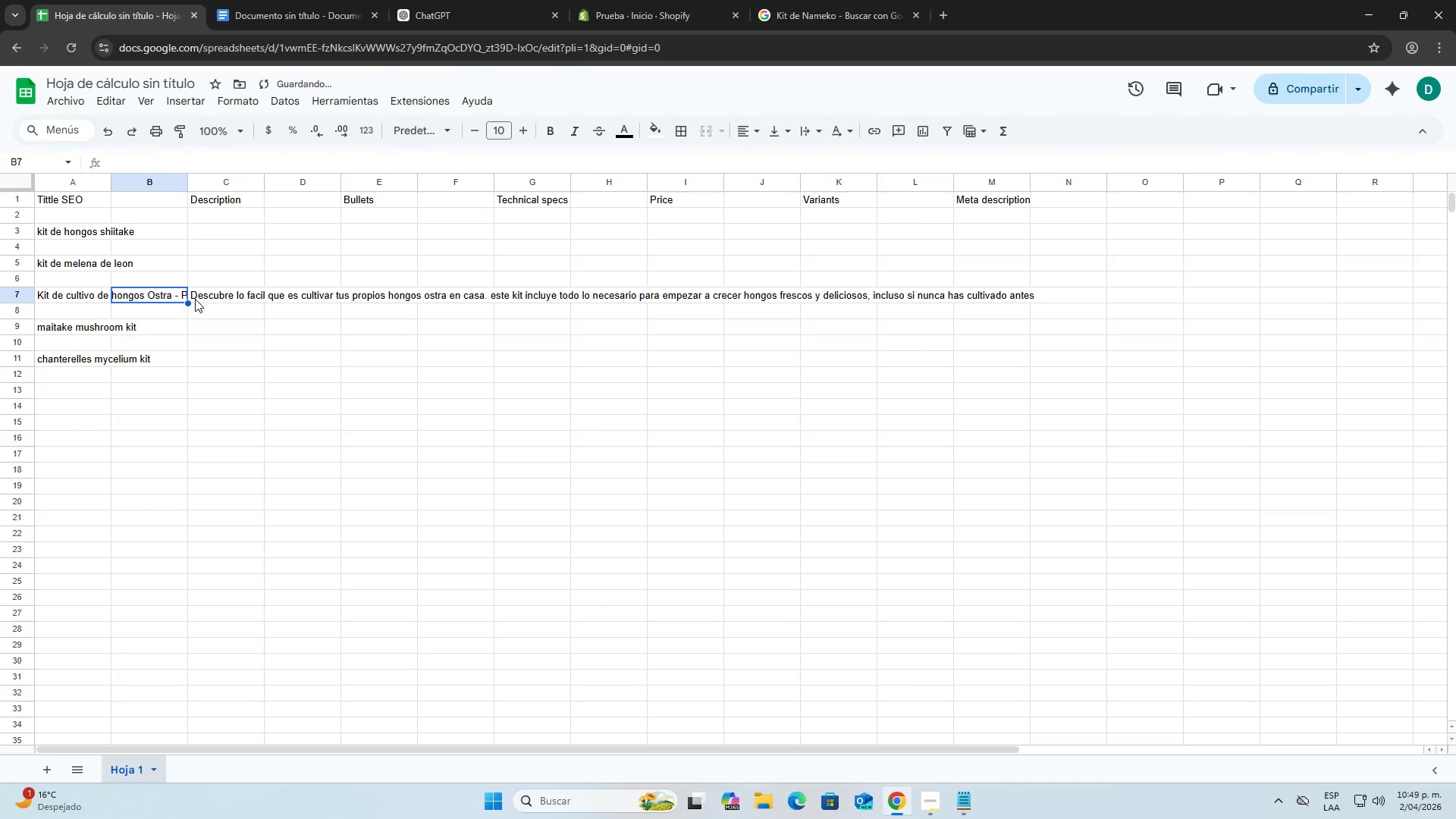 
double_click([195, 299])
 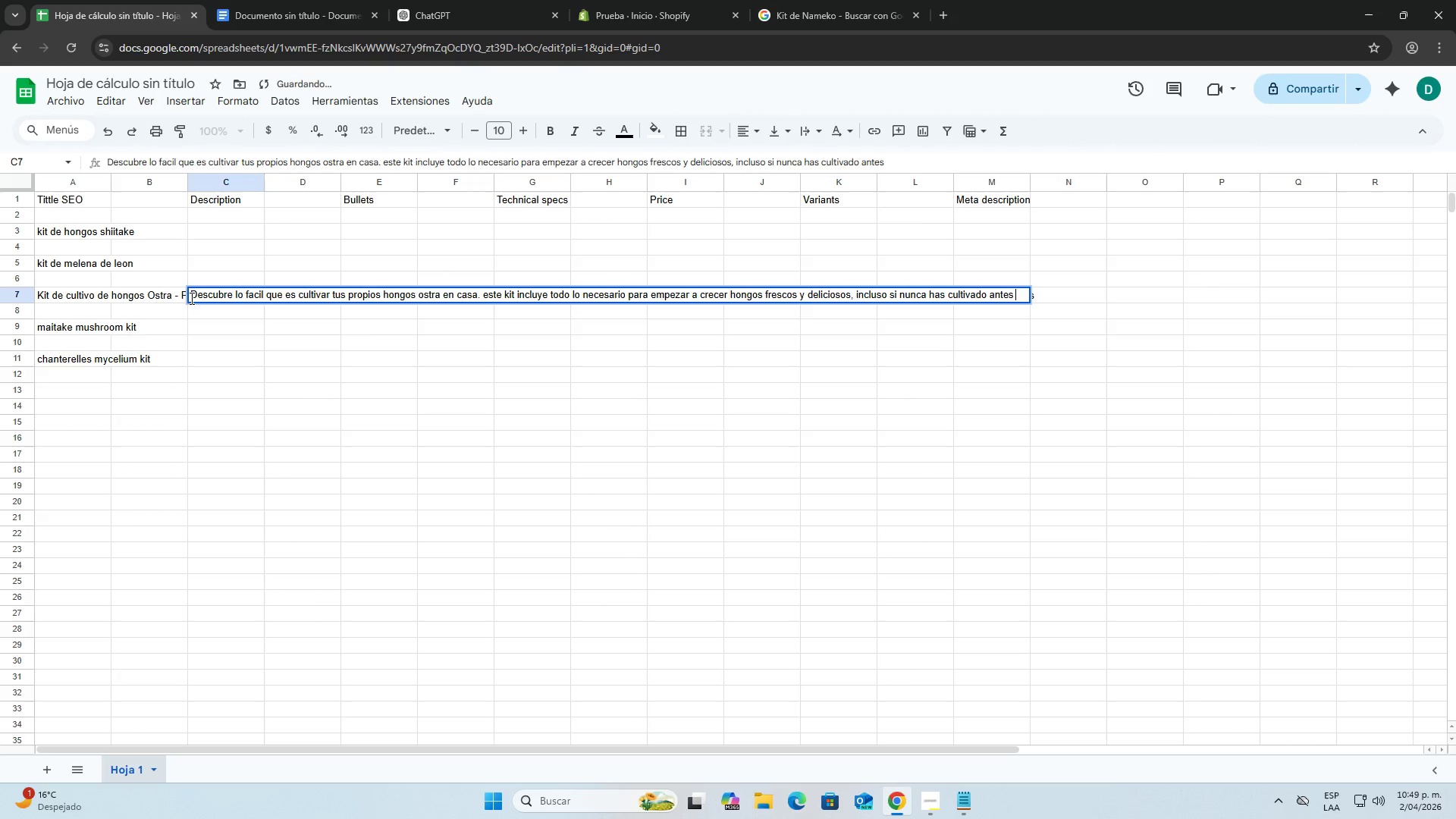 
triple_click([190, 297])
 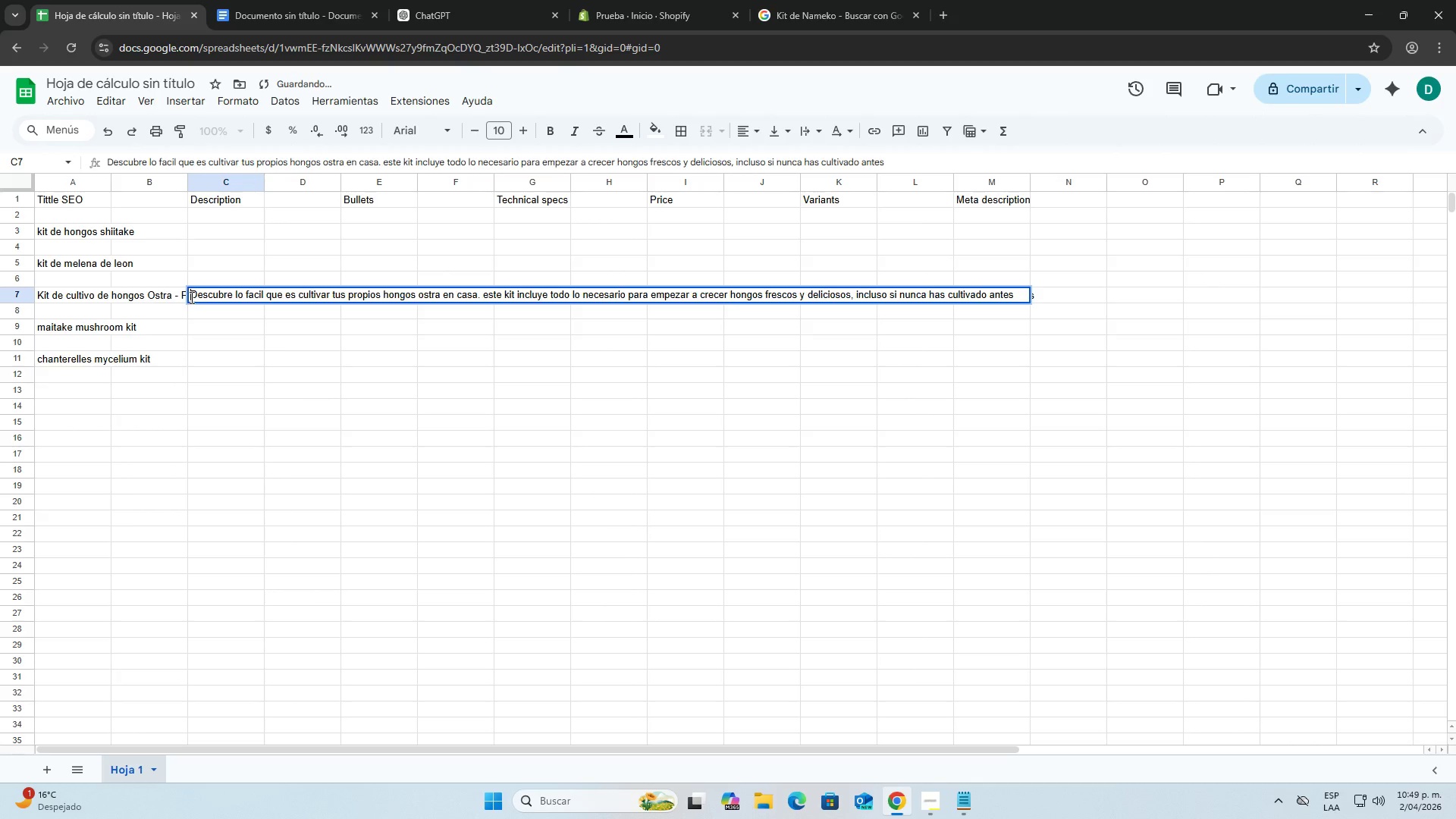 
left_click_drag(start_coordinate=[190, 297], to_coordinate=[228, 297])
 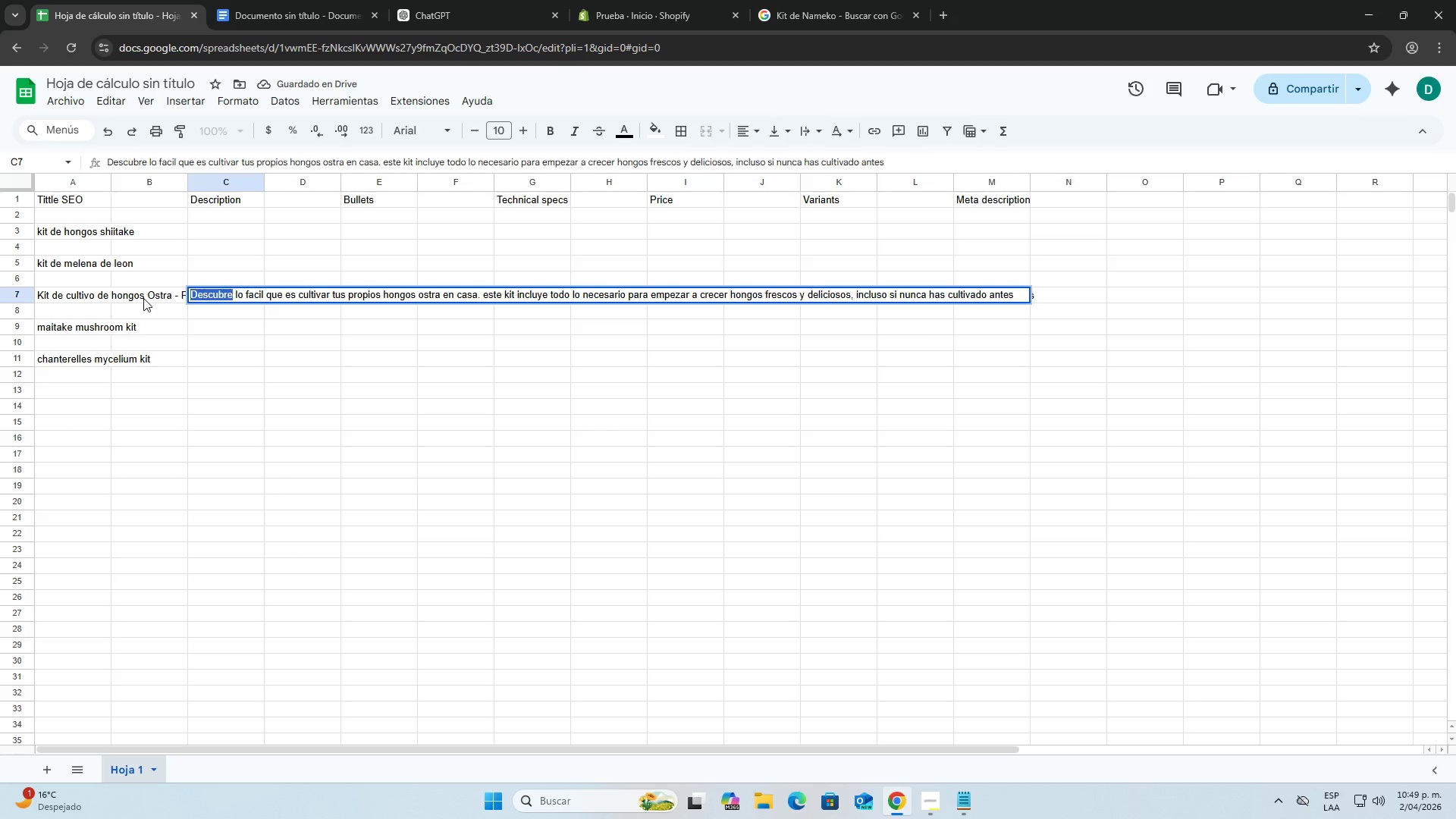 
left_click([143, 298])
 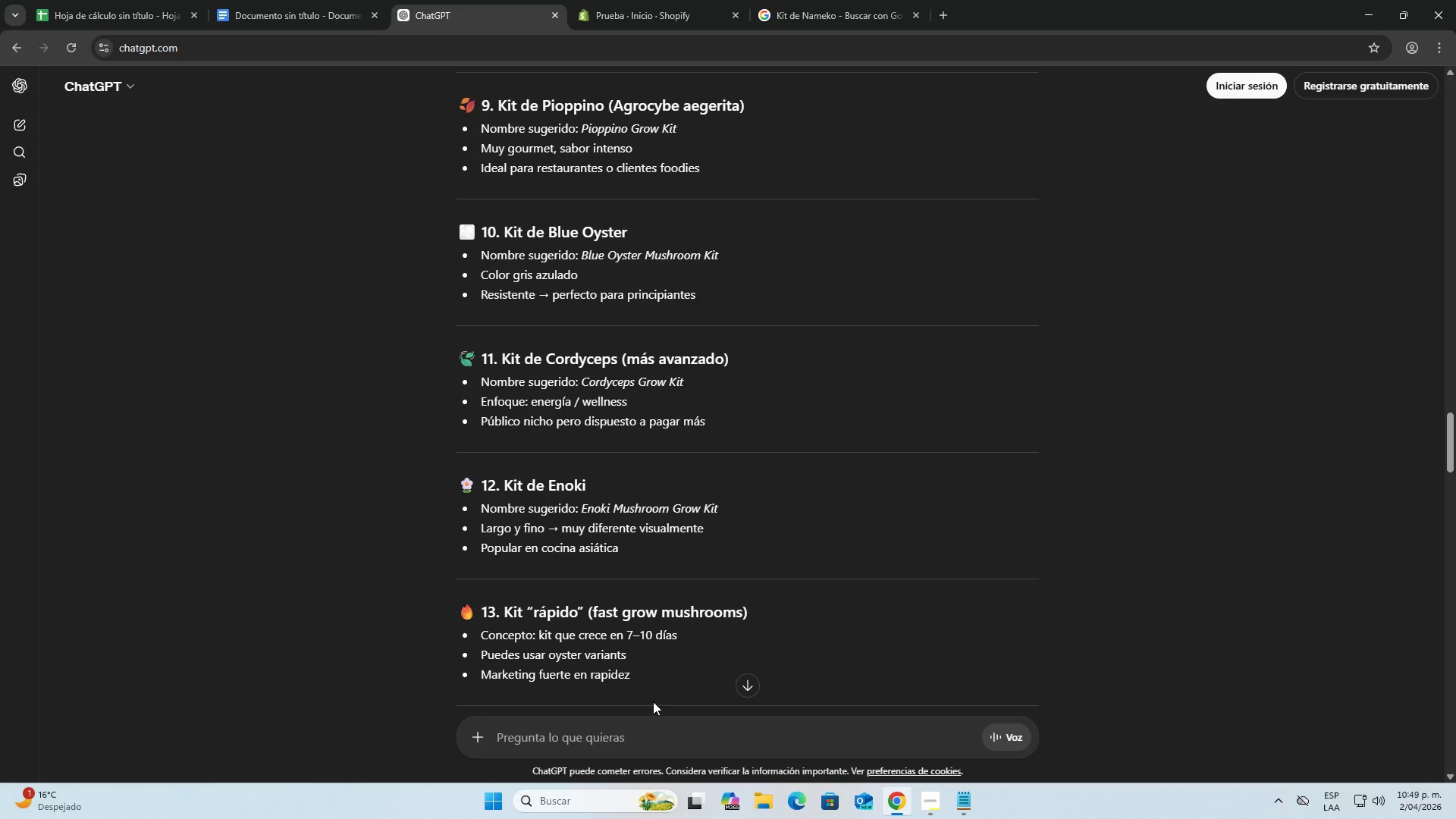 
scroll: coordinate [1044, 497], scroll_direction: down, amount: 11.0
 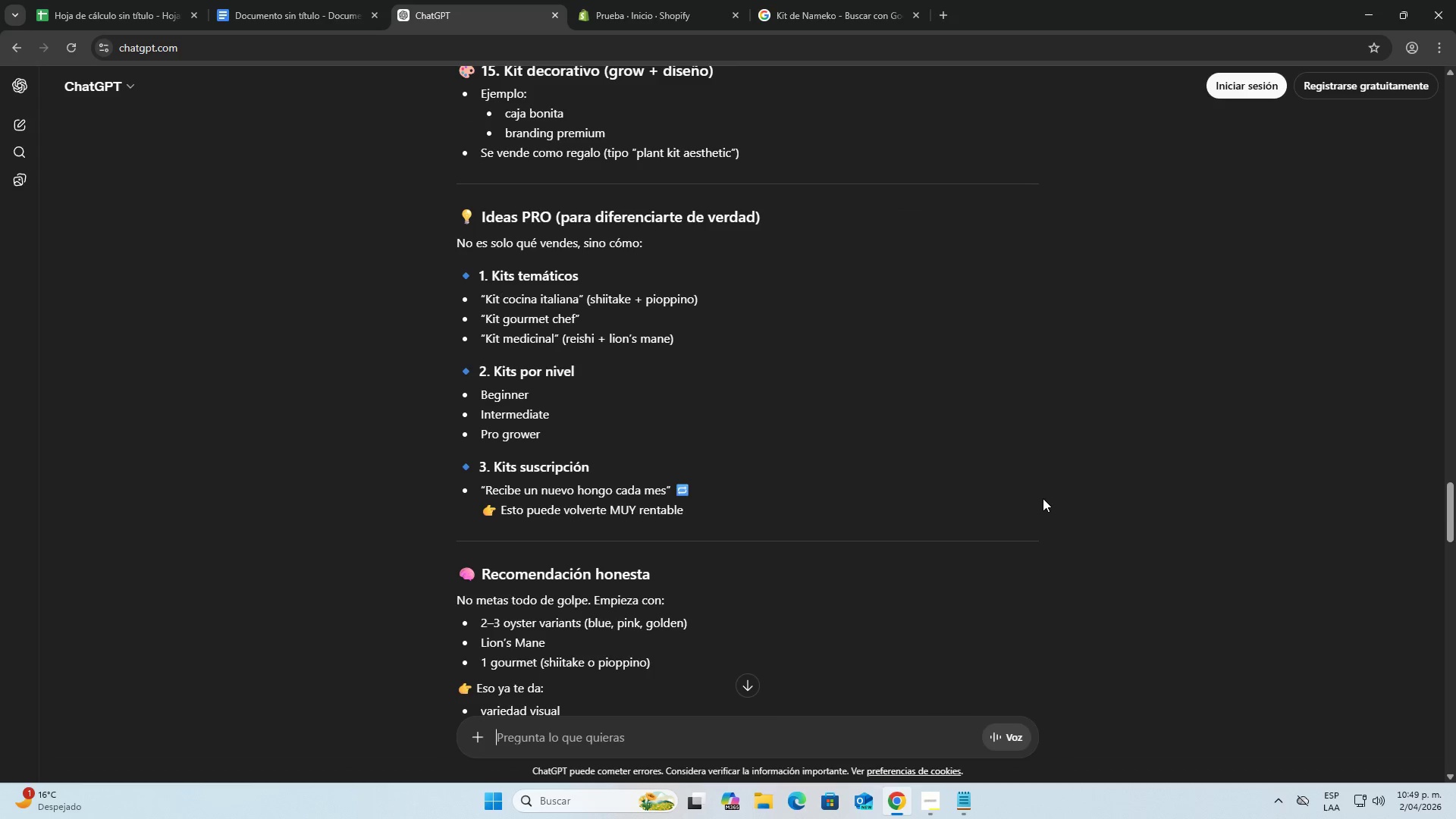 
type(perfecto. estoy creando una tienda de ven)
key(Backspace)
key(Backspace)
key(Backspace)
key(Backspace)
key(Backspace)
type(online de b)
key(Backspace)
type(venta de hongos, deseo que me ayudes con los titulos seo y las descriciones, )
key(Backspace)
key(Backspace)
key(Backspace)
key(Backspace)
key(Backspace)
key(Backspace)
key(Backspace)
key(Backspace)
type(pciones. )
 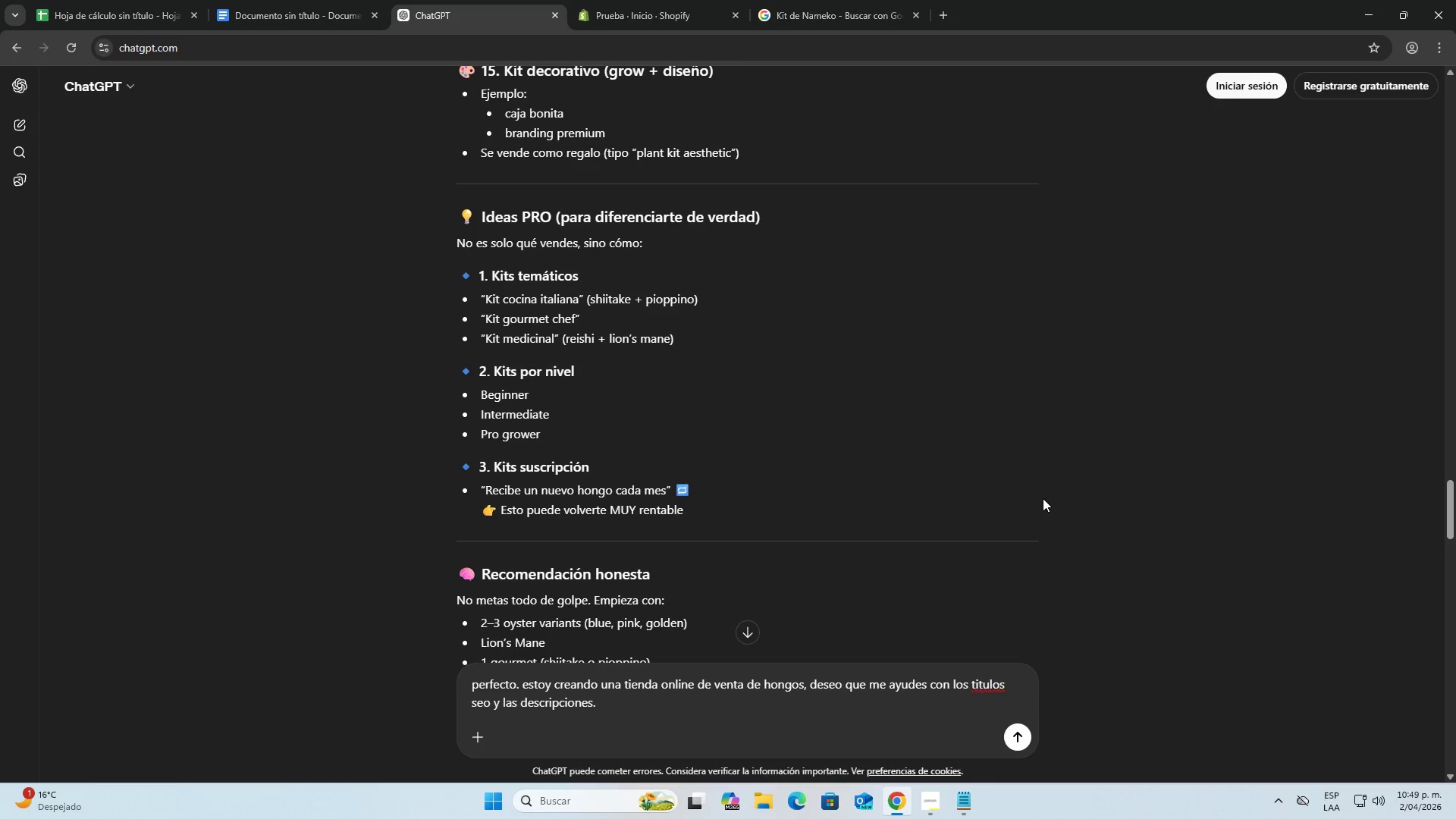 
wait(6.69)
 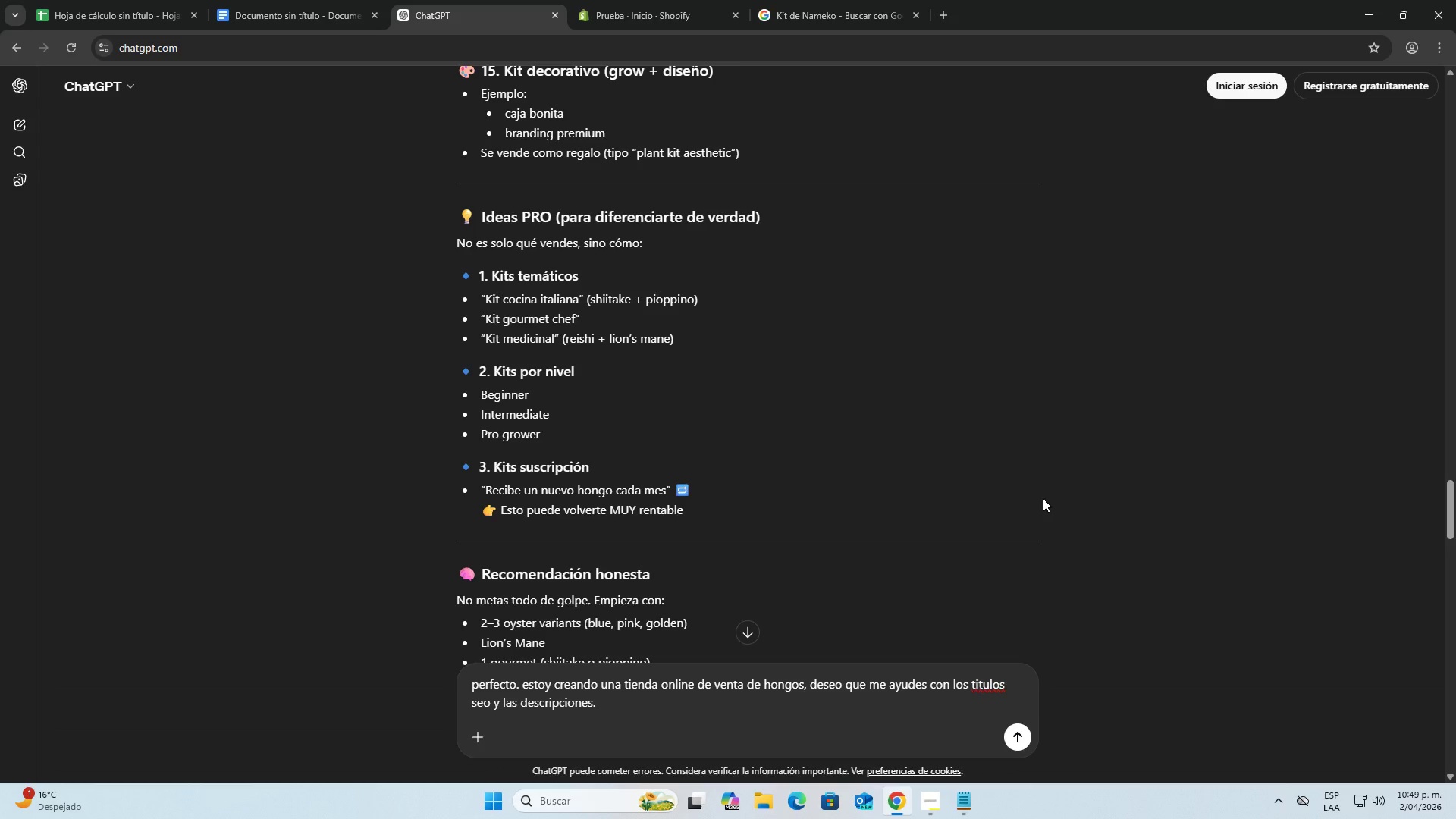 
type(ha)
key(Backspace)
key(Backspace)
key(Backspace)
type( )
key(Backspace)
key(Backspace)
type(. primero este)
 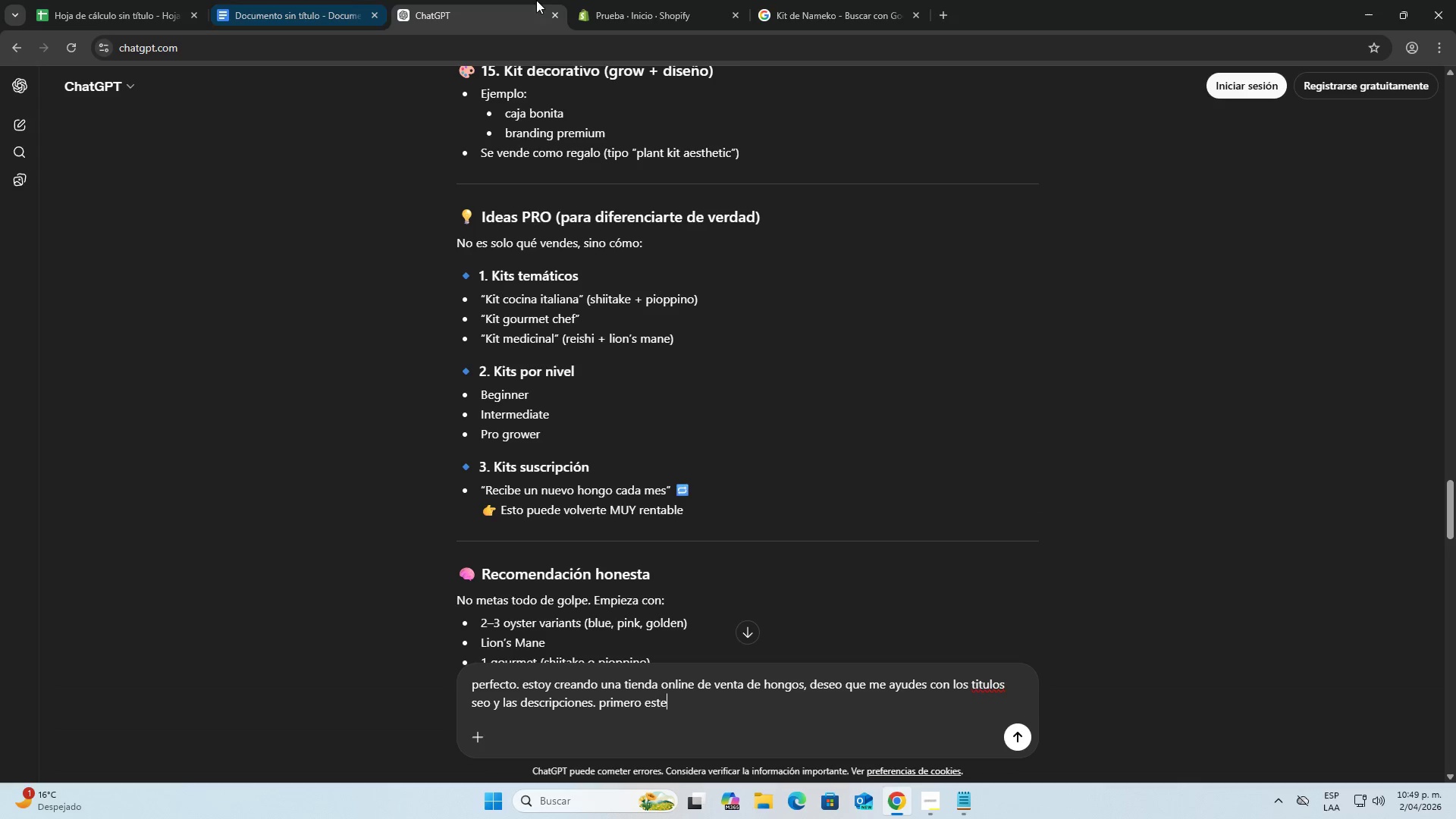 
left_click([122, 0])
 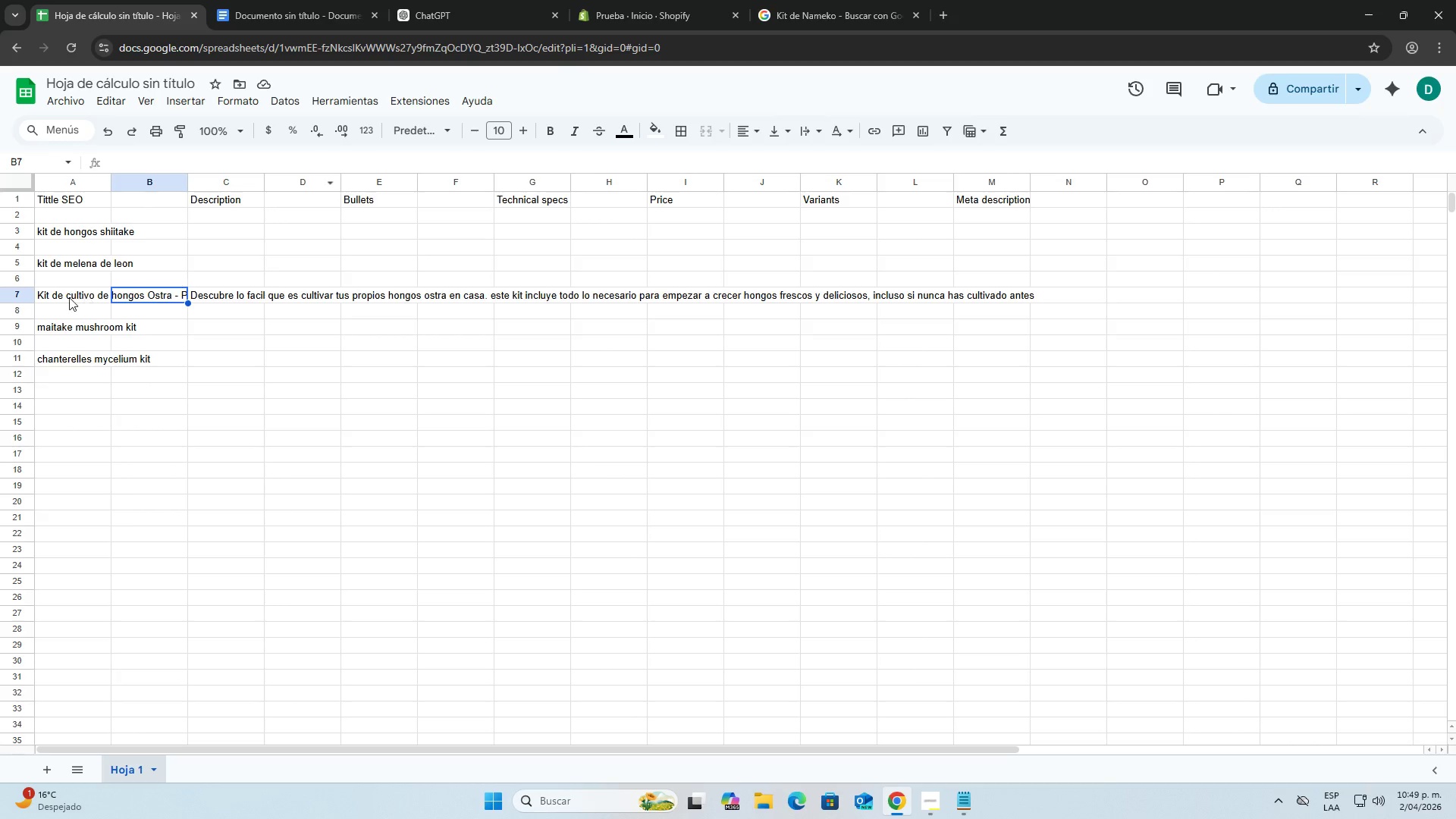 
double_click([68, 297])
 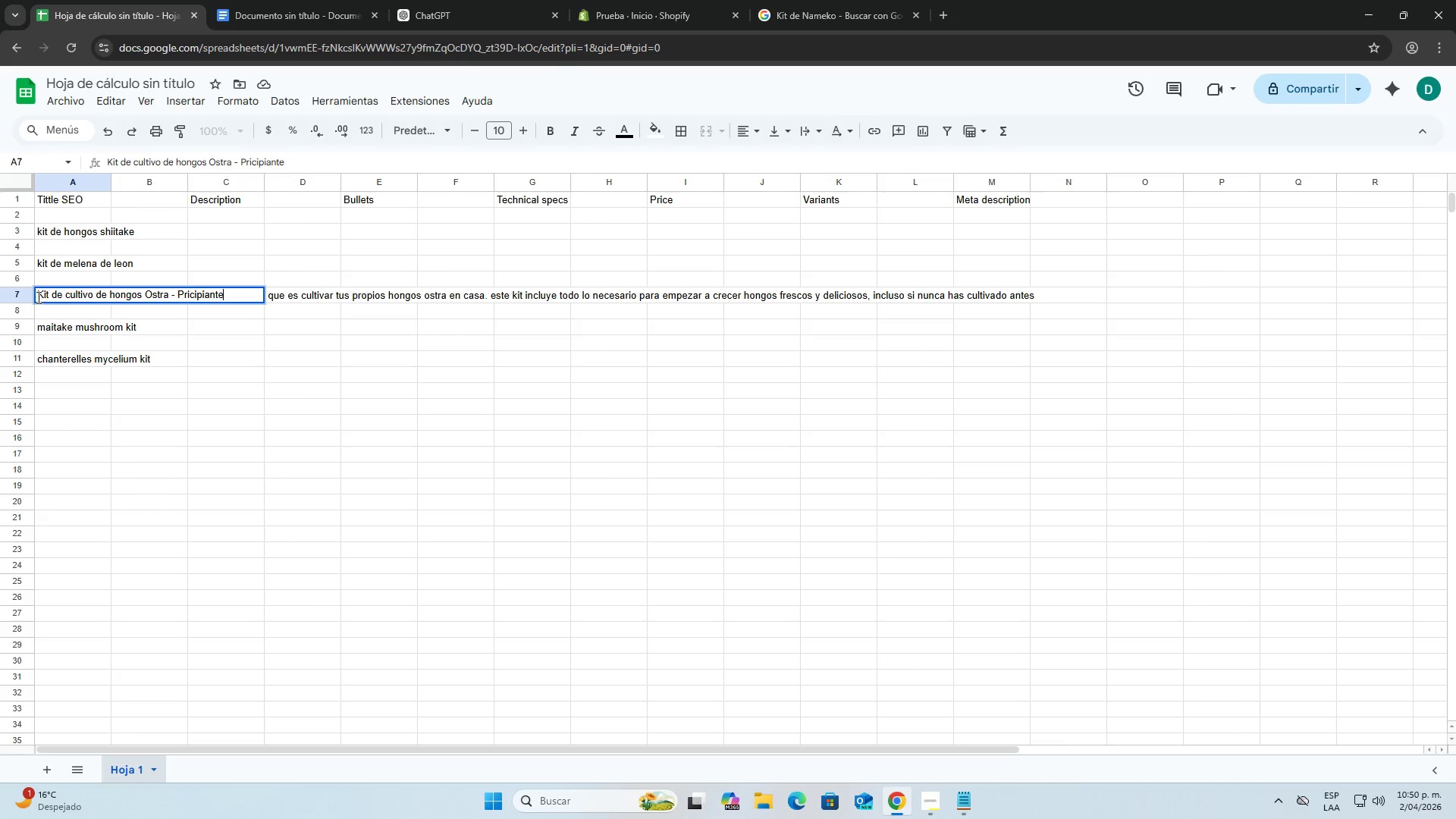 
left_click_drag(start_coordinate=[37, 297], to_coordinate=[240, 311])
 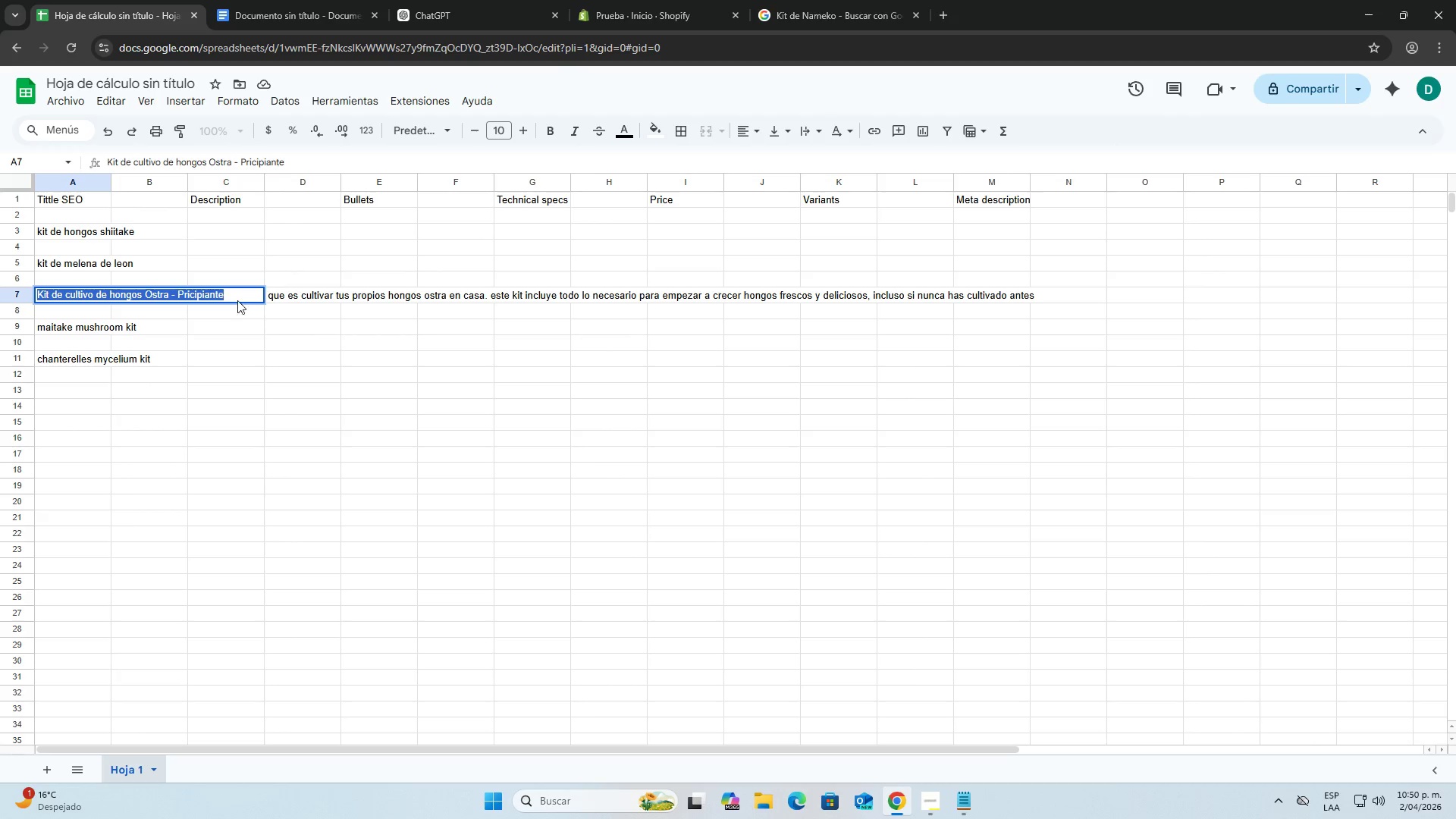 
key(Control+C)
 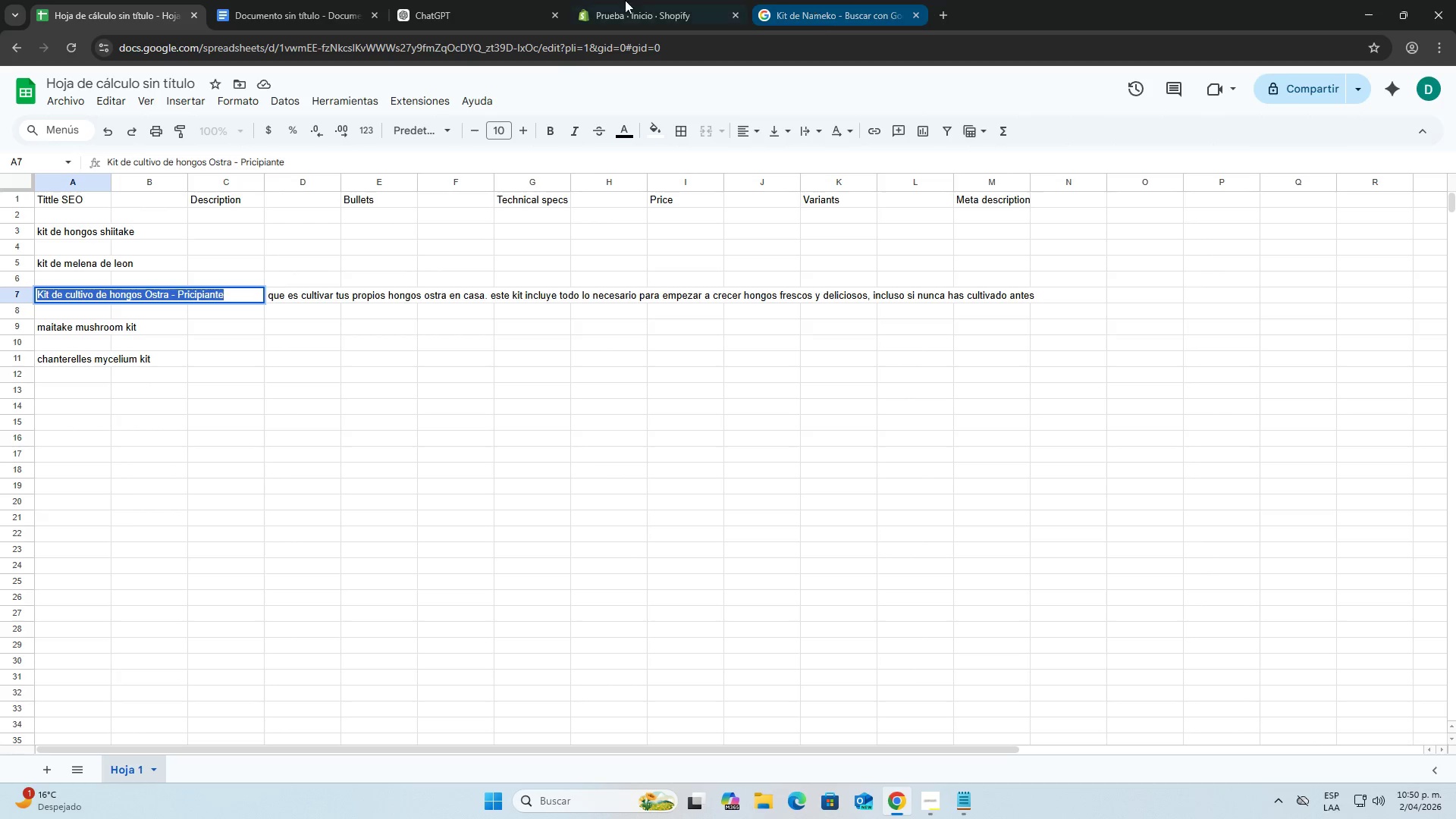 
left_click([435, 0])
 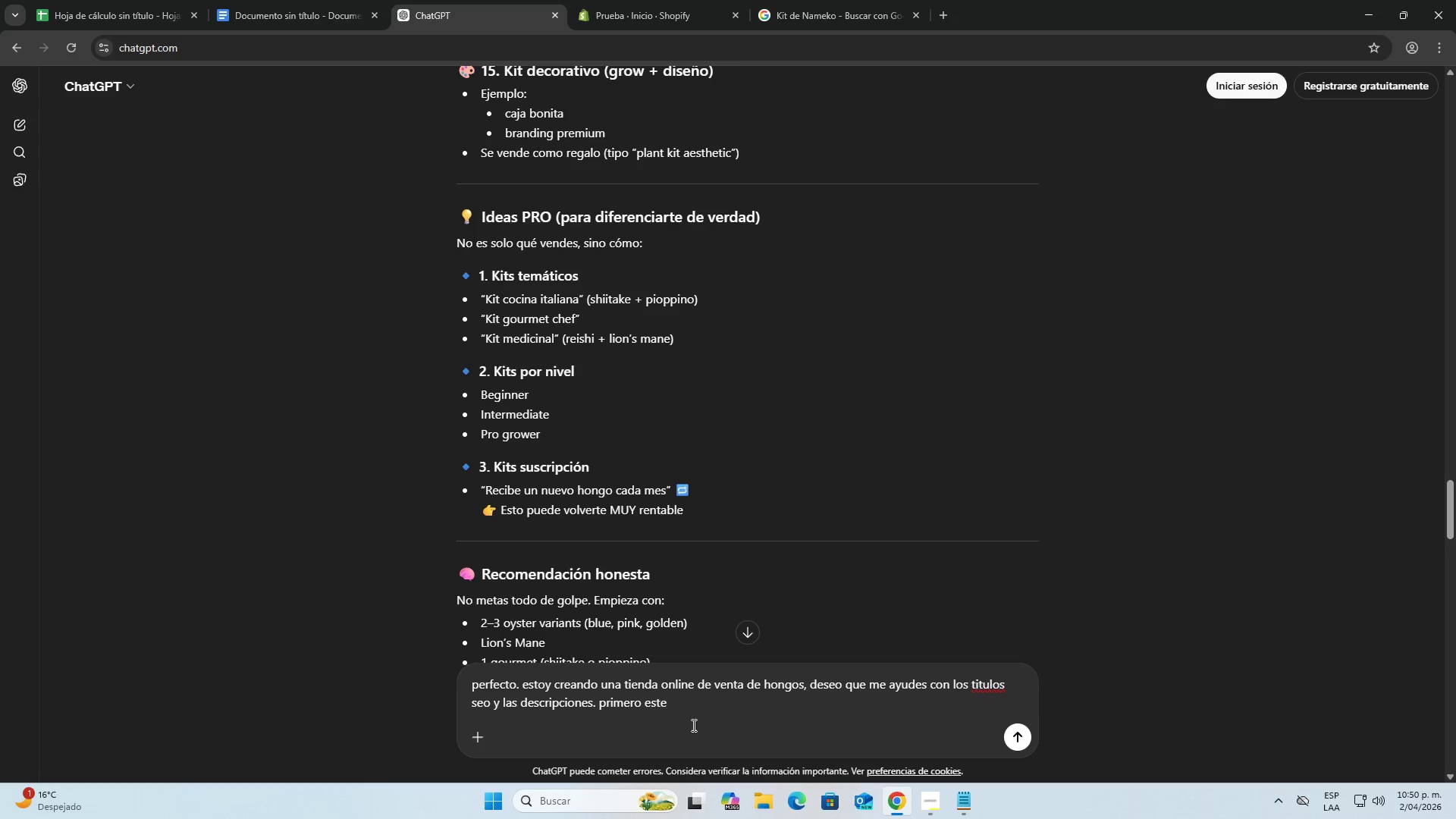 
key(Space)
 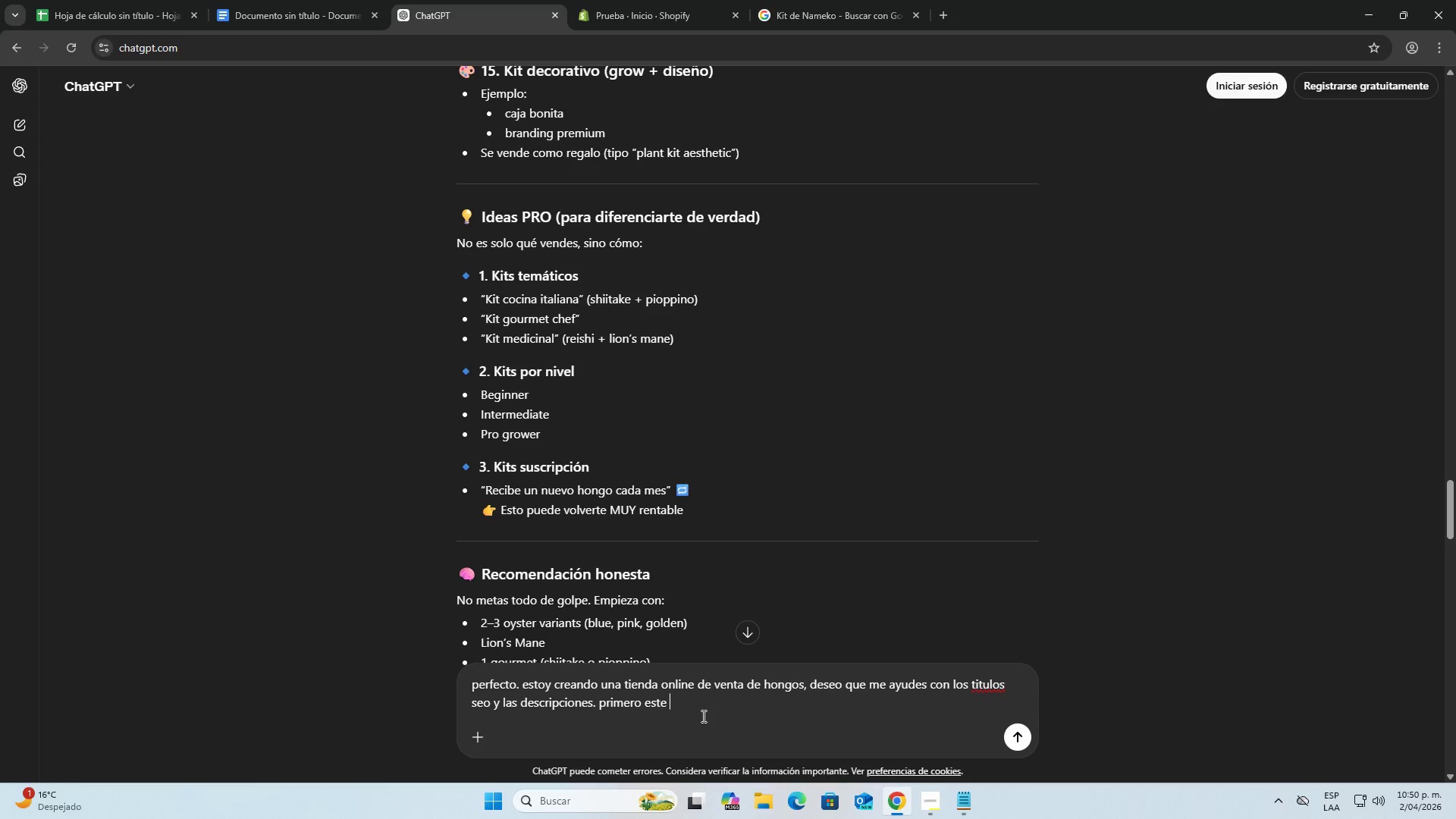 
key(Control+ControlLeft)
 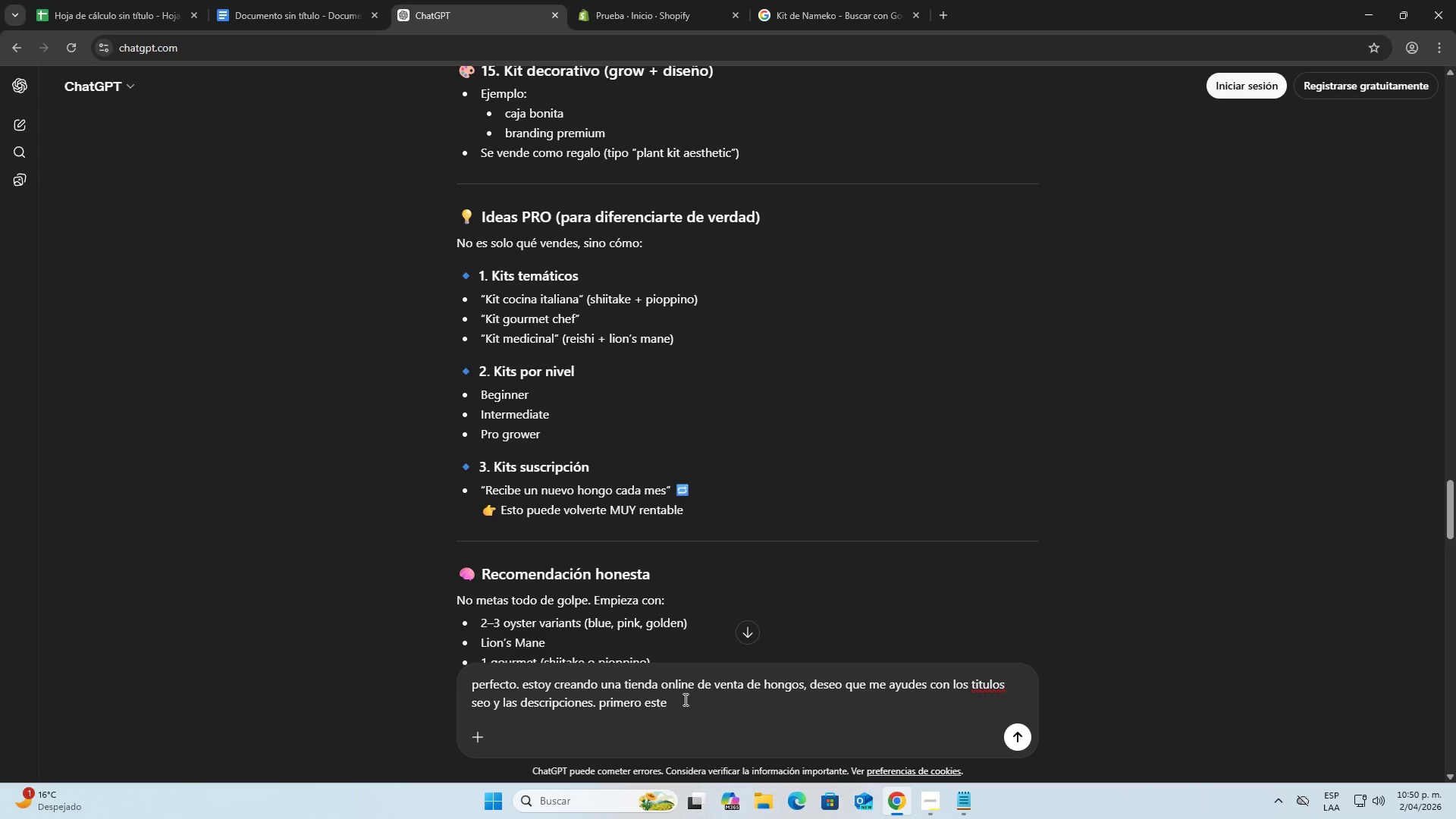 
key(Backspace)
 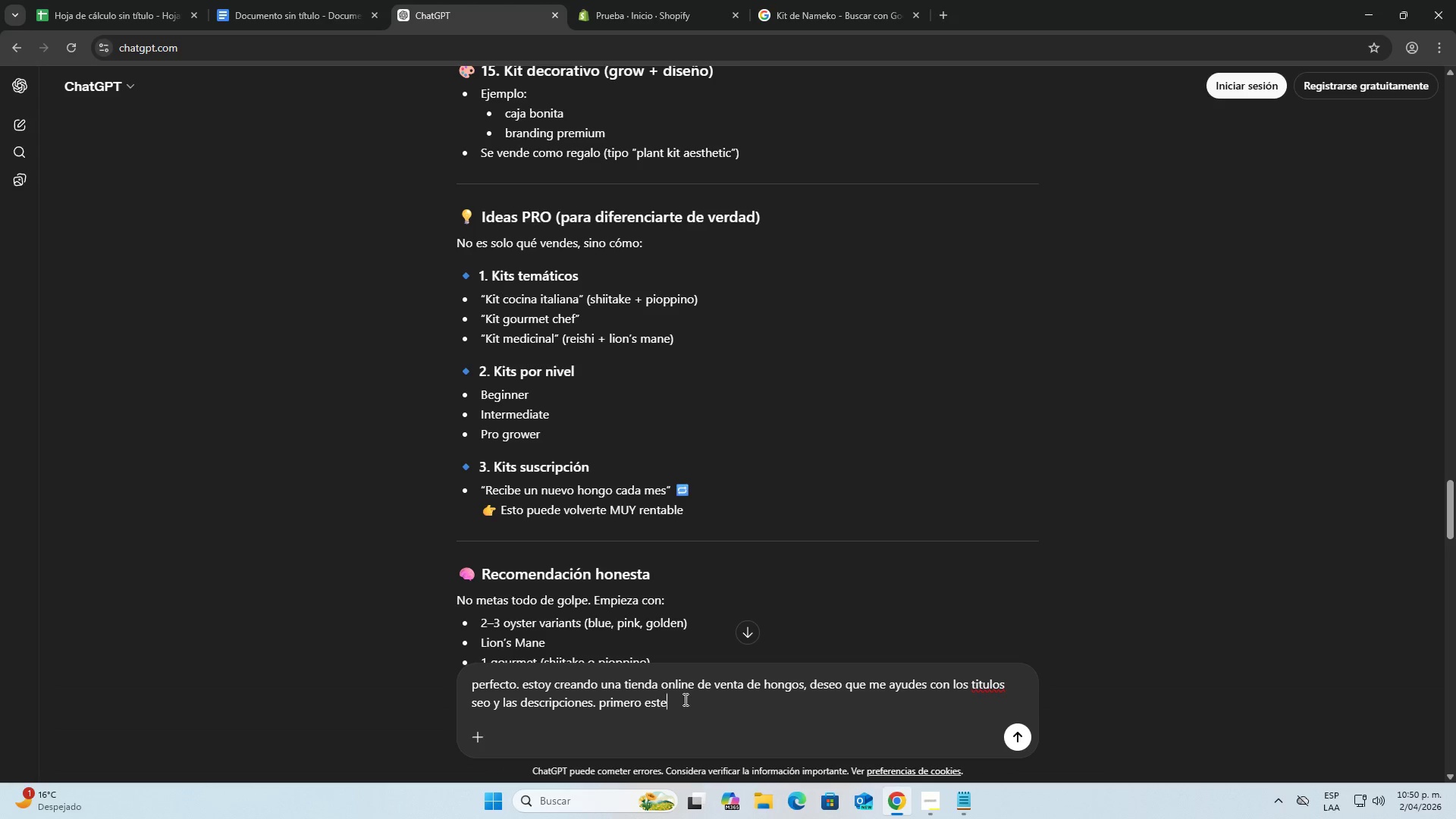 
key(Shift+ShiftLeft)
 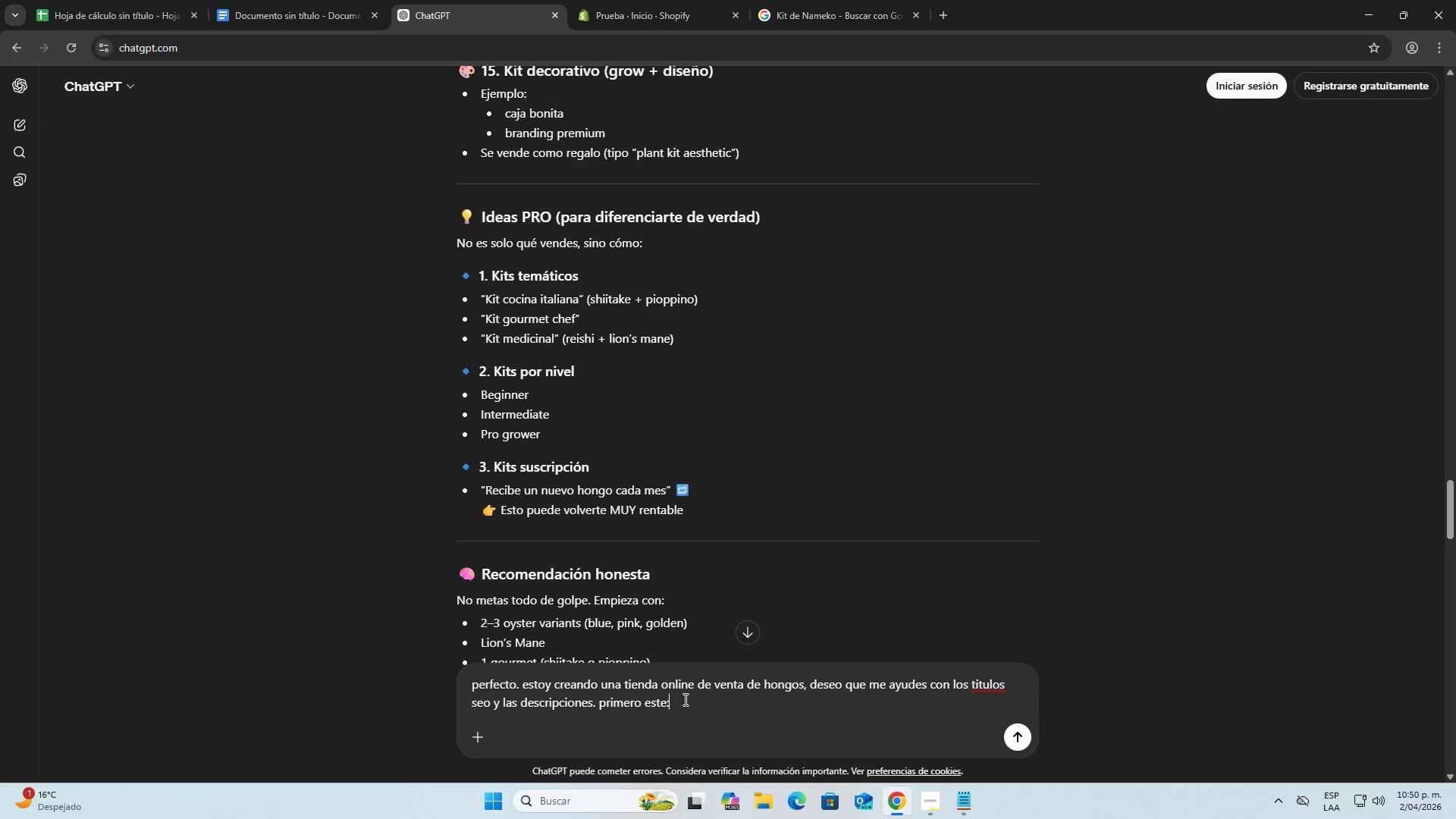 
key(Shift+Period)
 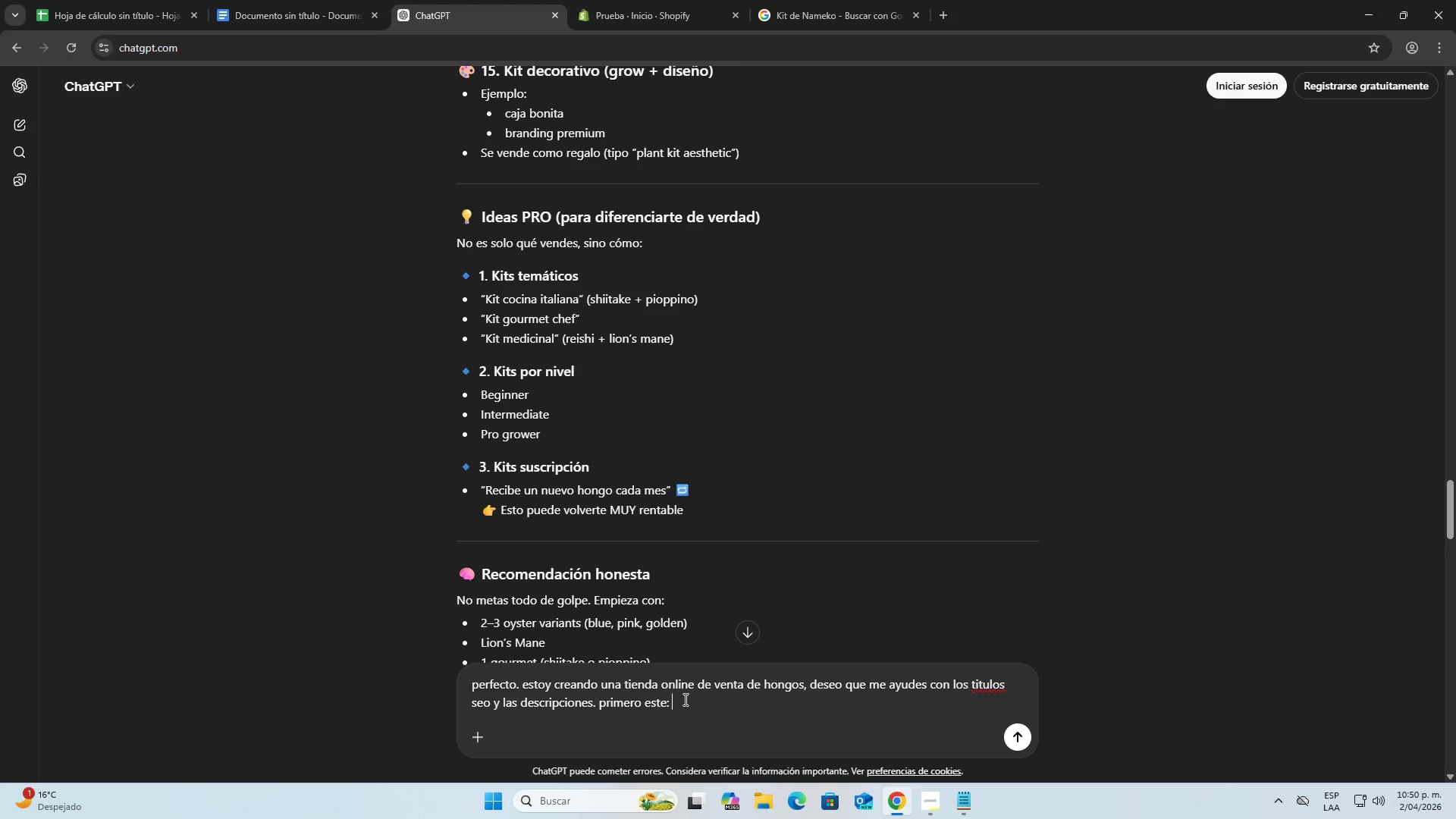 
key(Space)
 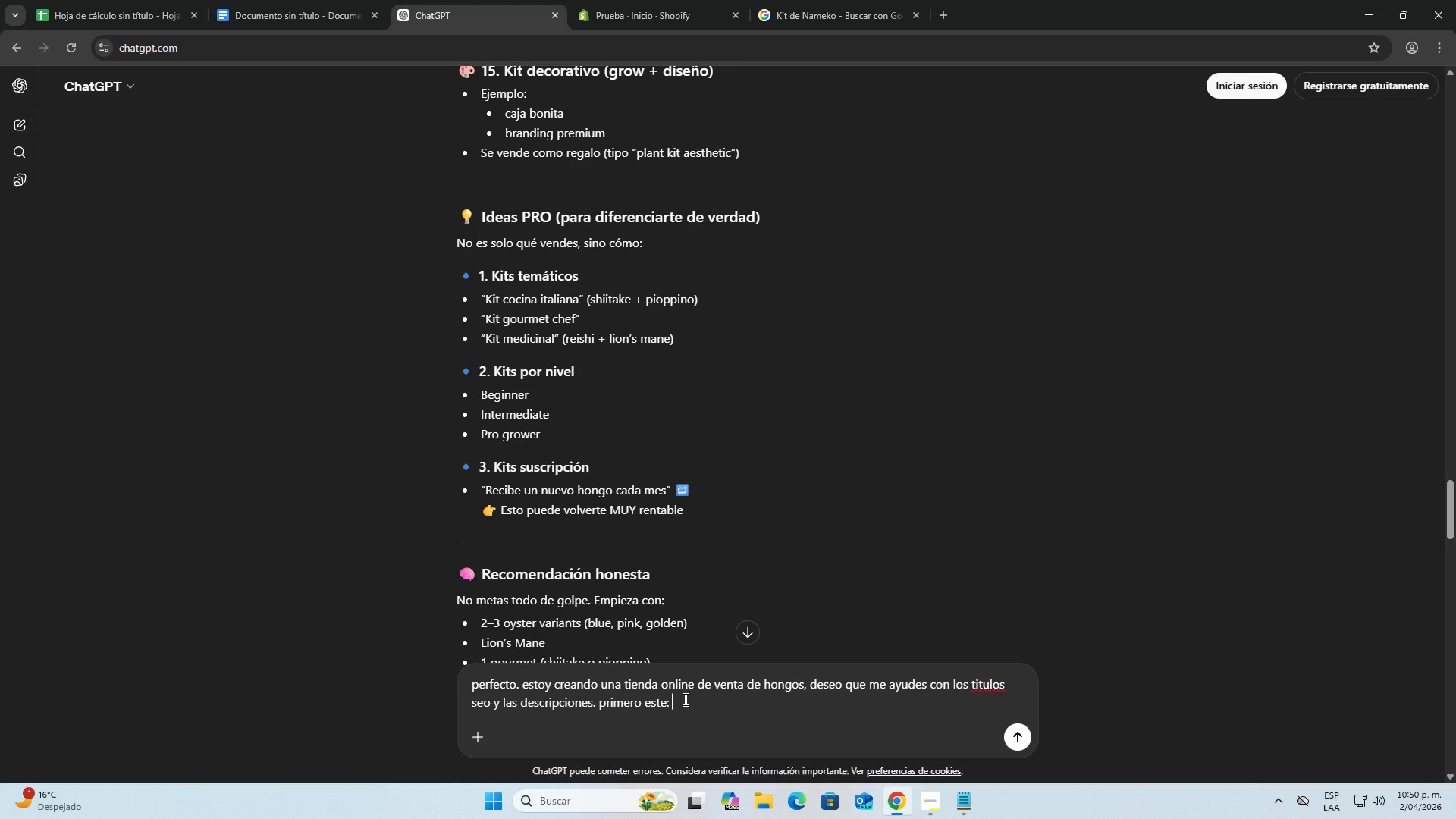 
key(Control+V)
 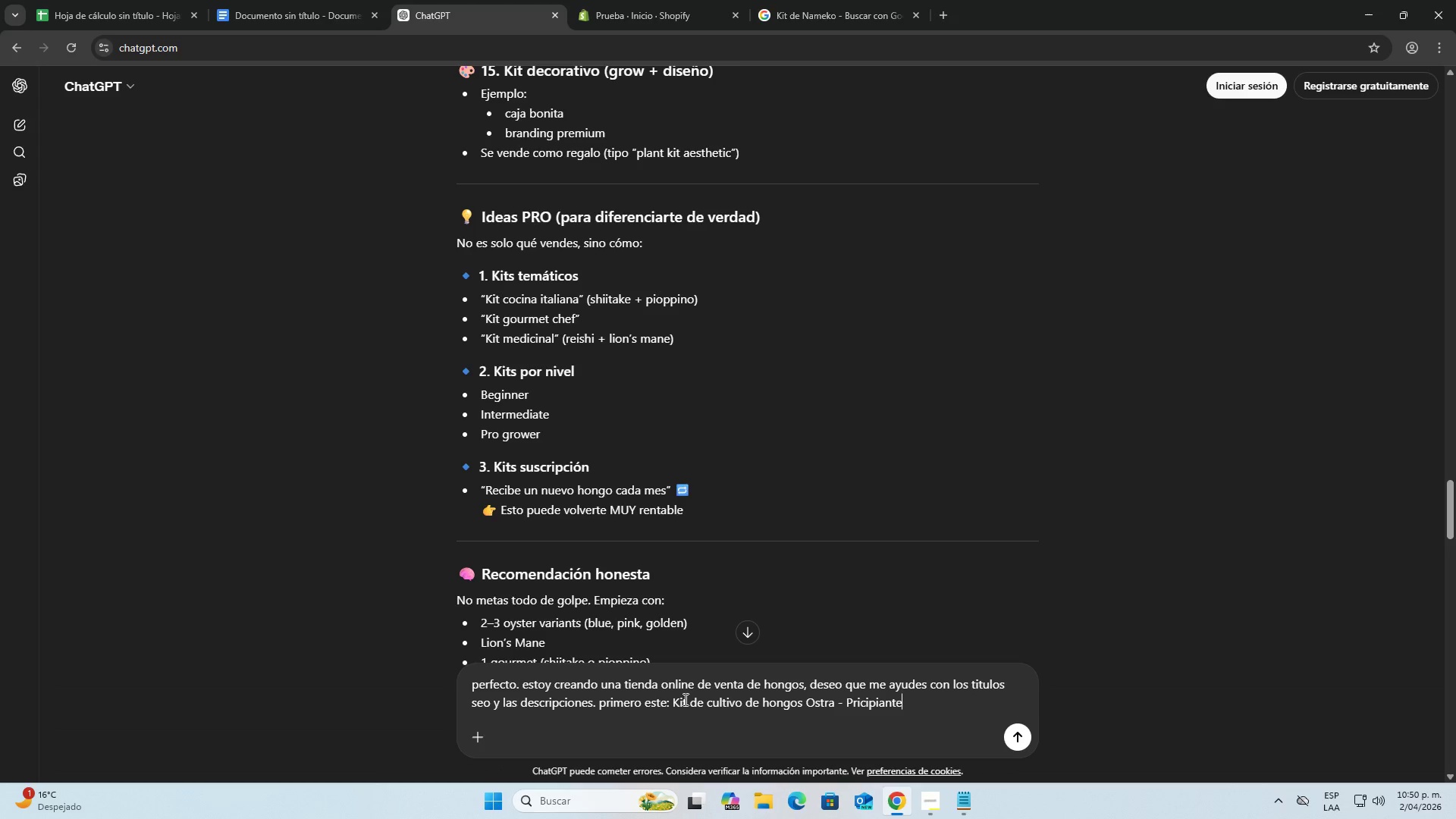 
key(Control+B)
 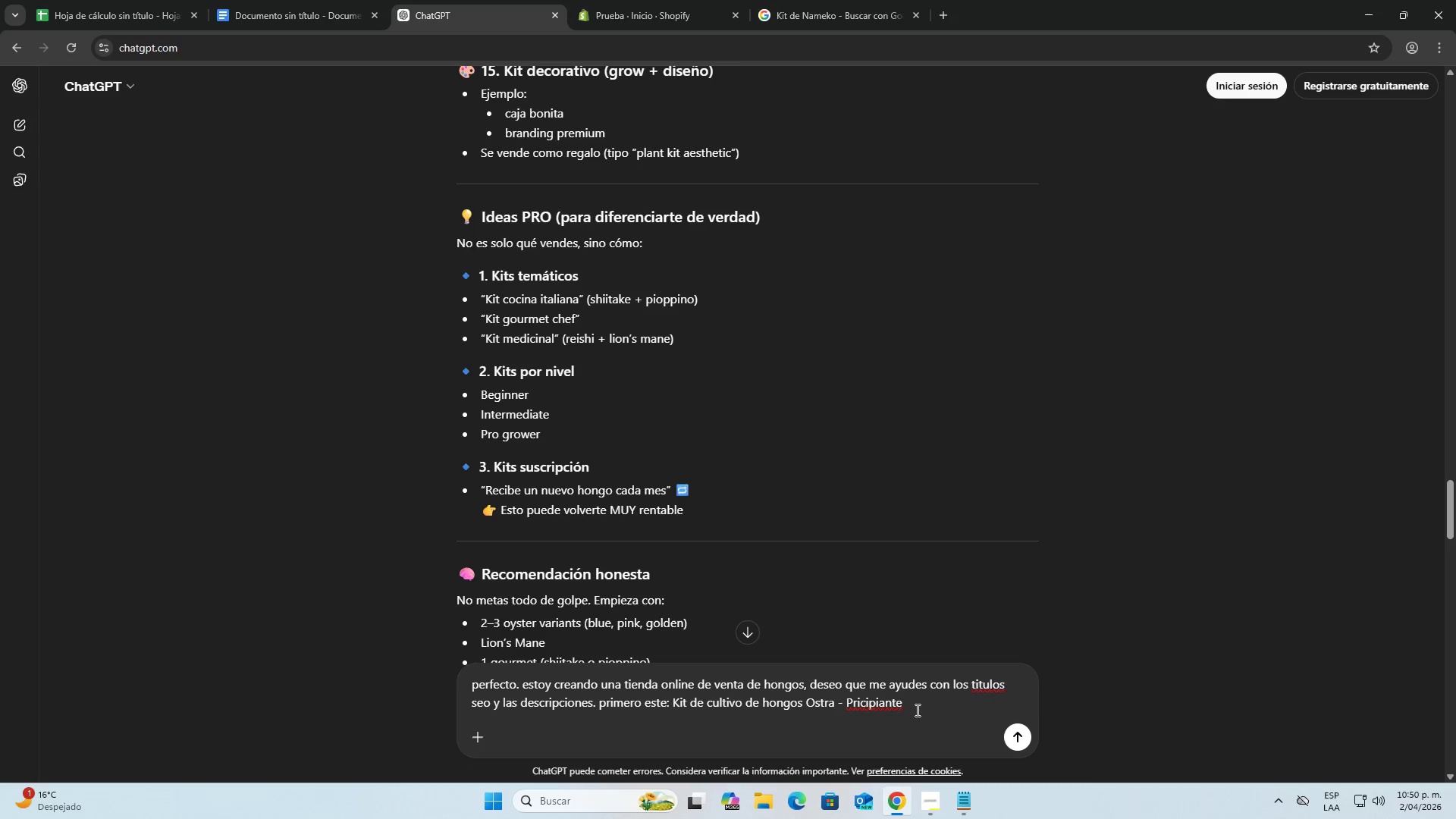 
key(Space)
 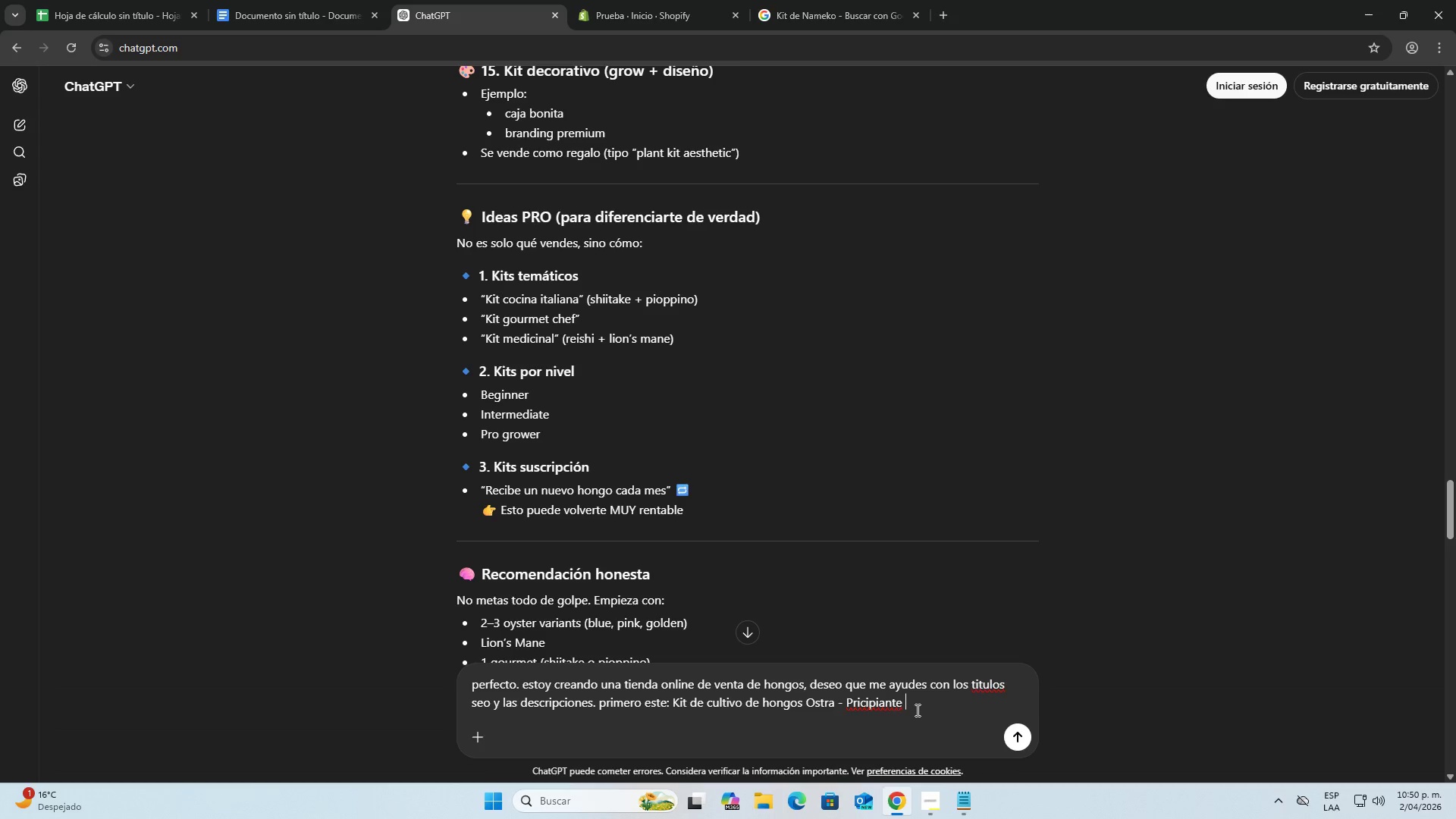 
key(Backspace)
 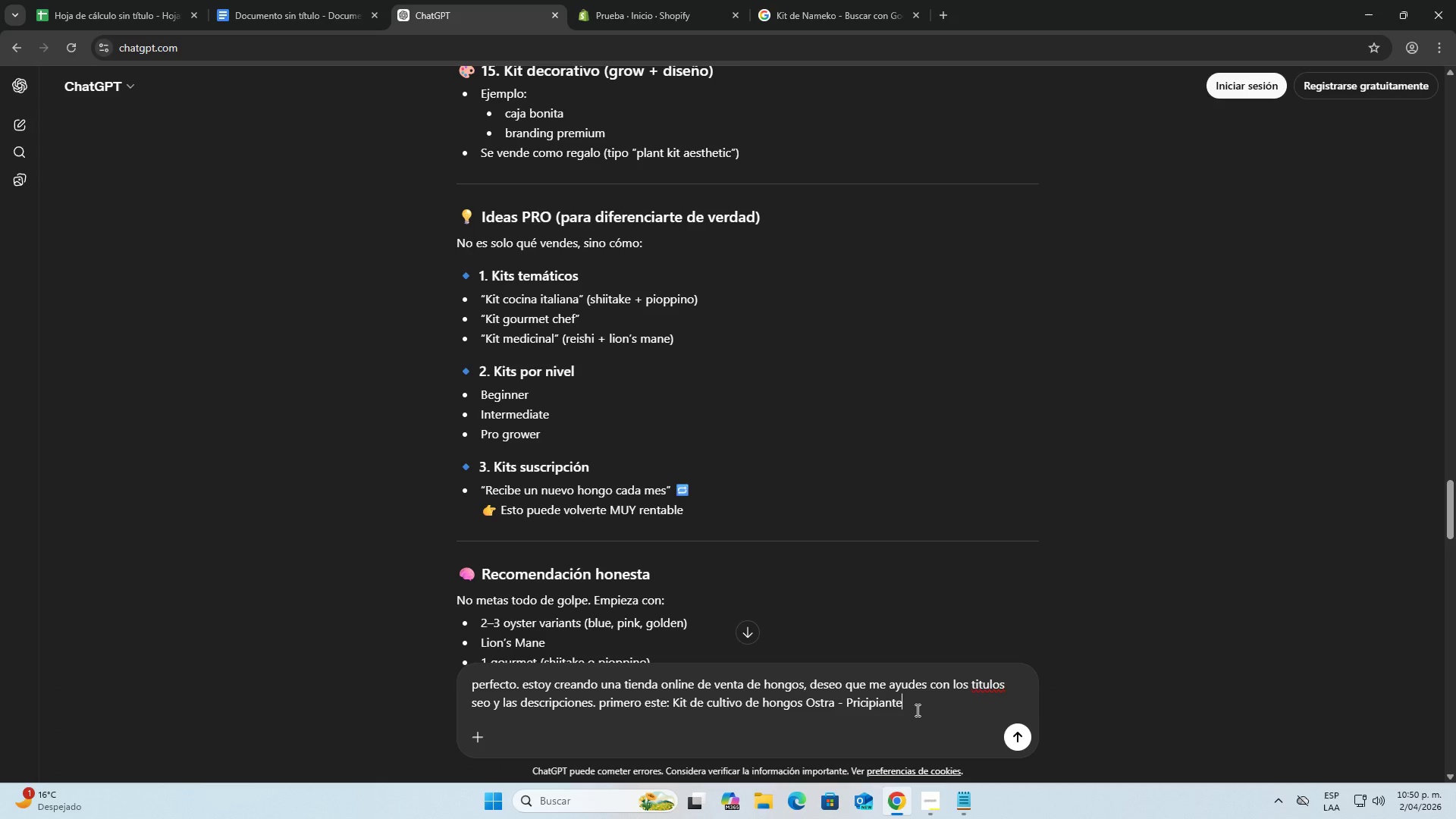 
key(Shift+Enter)
 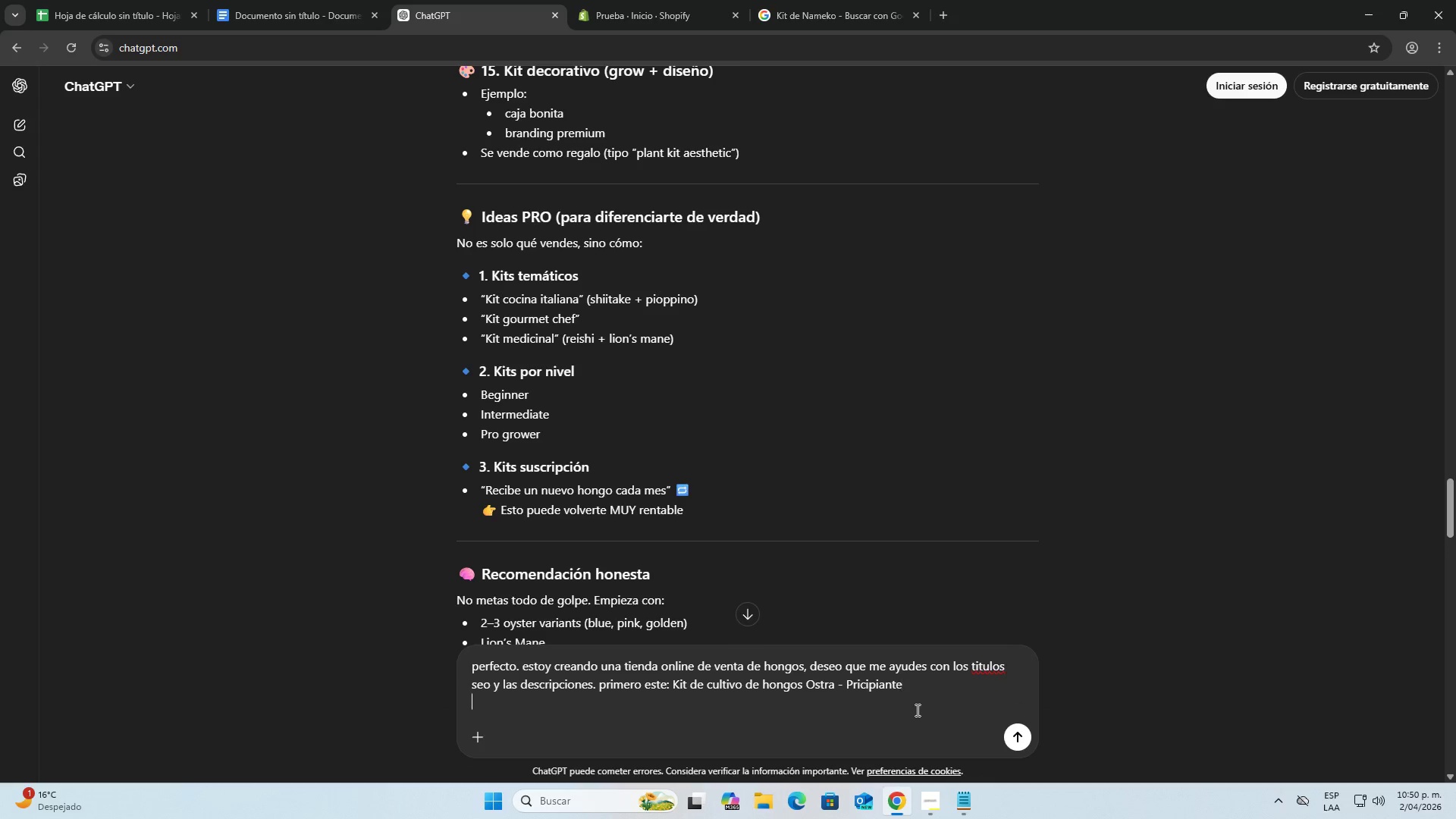 
key(Shift+Enter)
 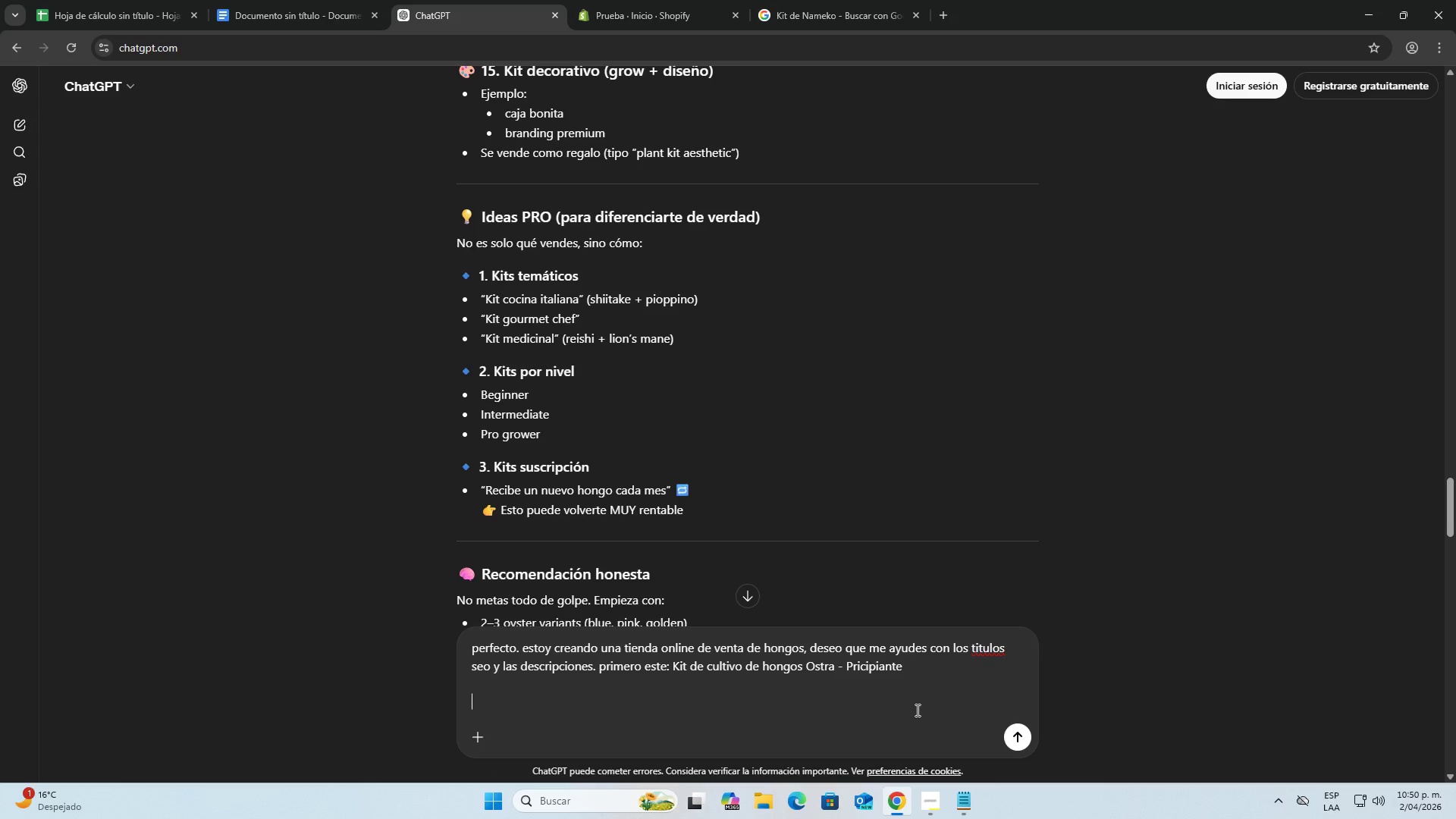 
key(Shift+Enter)
 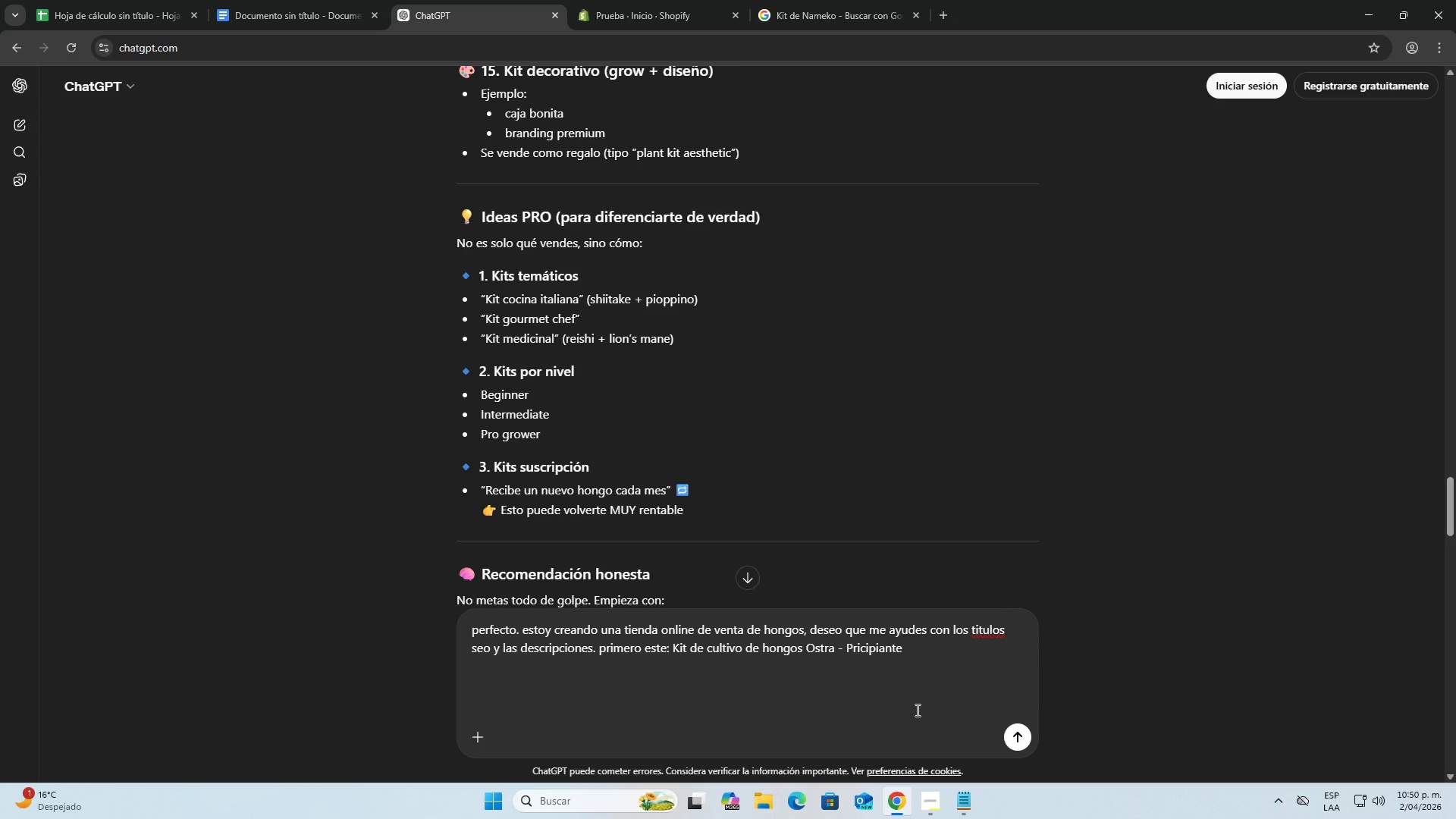 
type(descripcion )
key(Backspace)
type(> )
 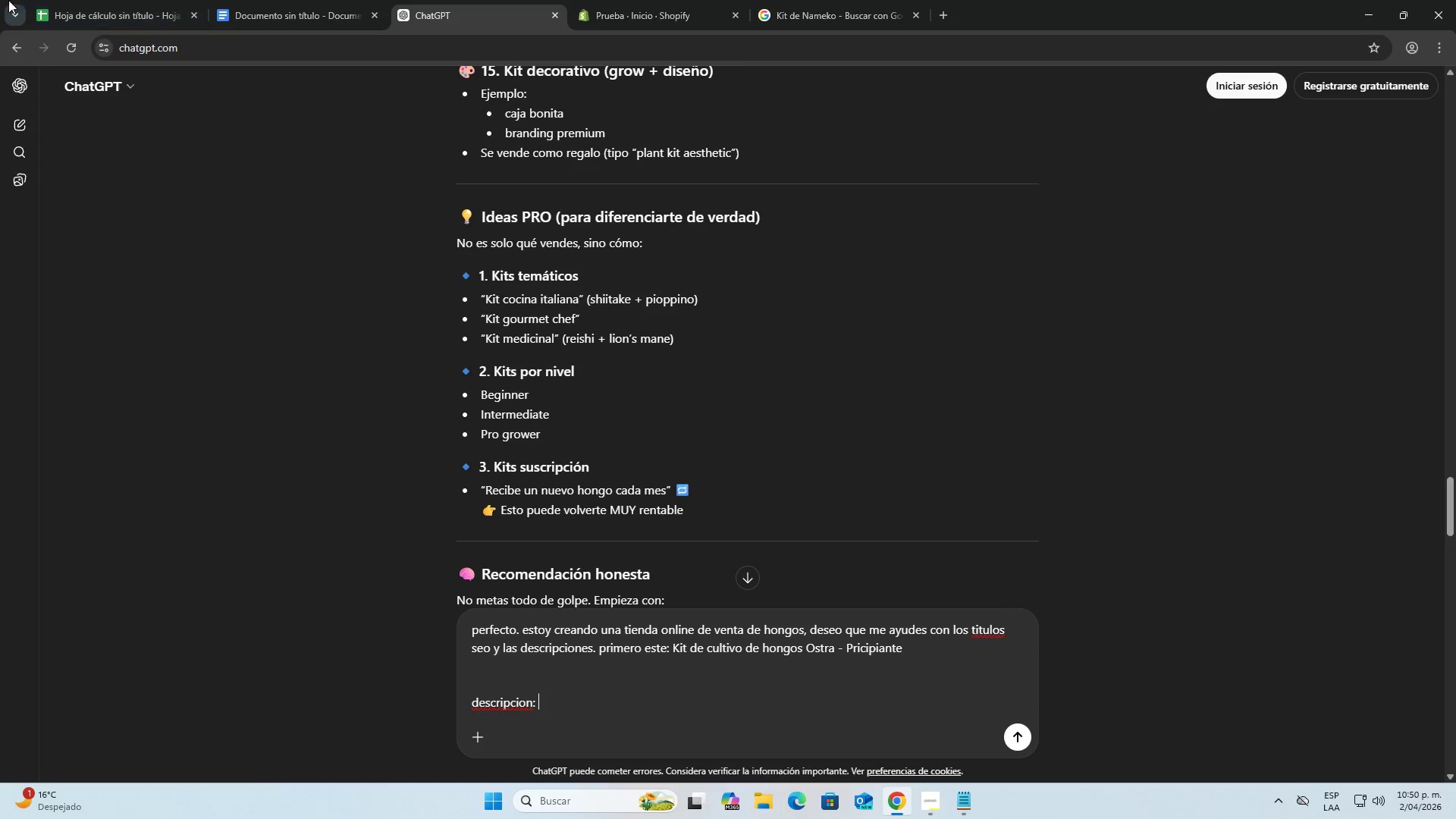 
left_click([82, 0])
 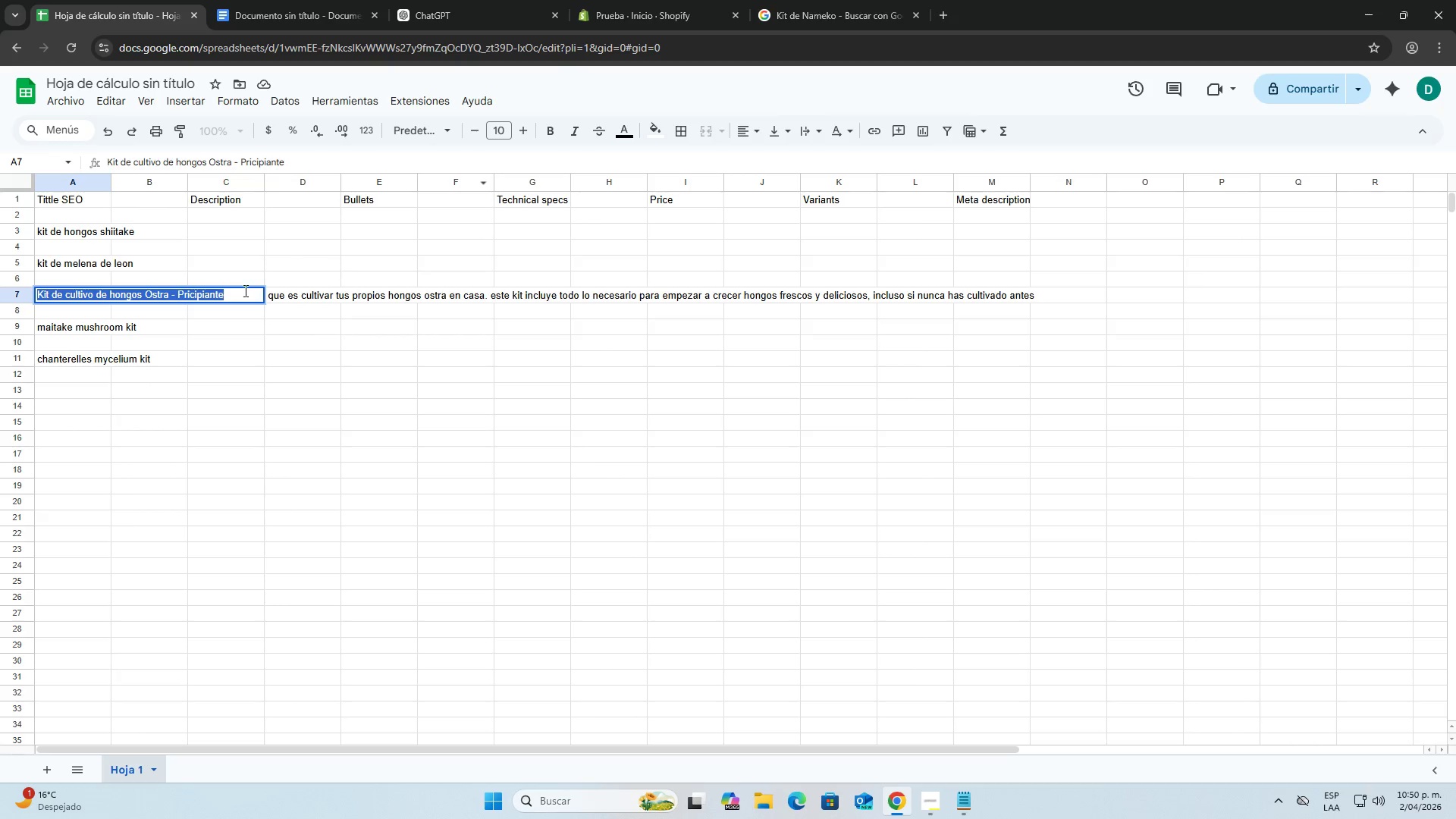 
left_click([284, 299])
 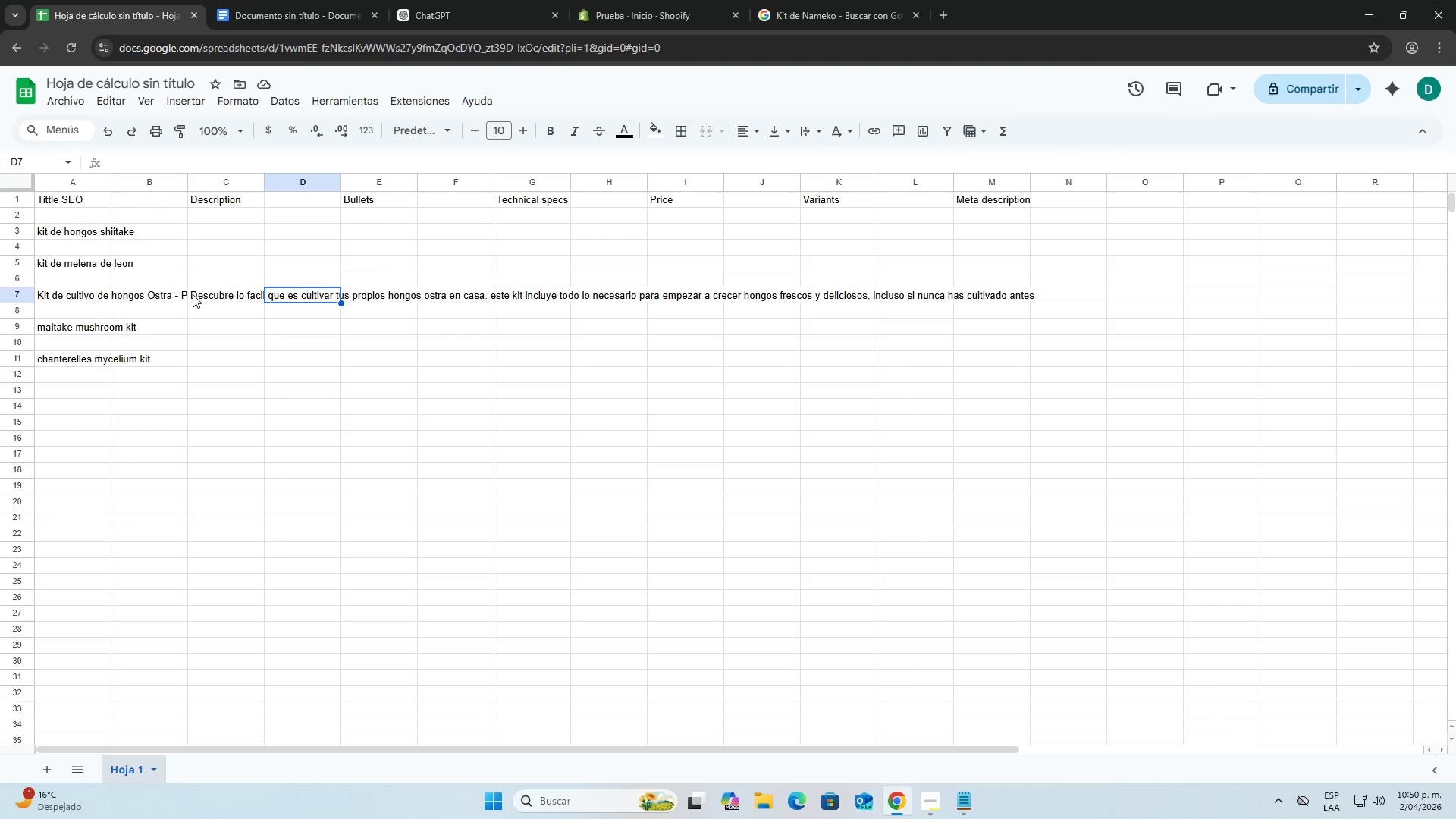 
double_click([197, 294])
 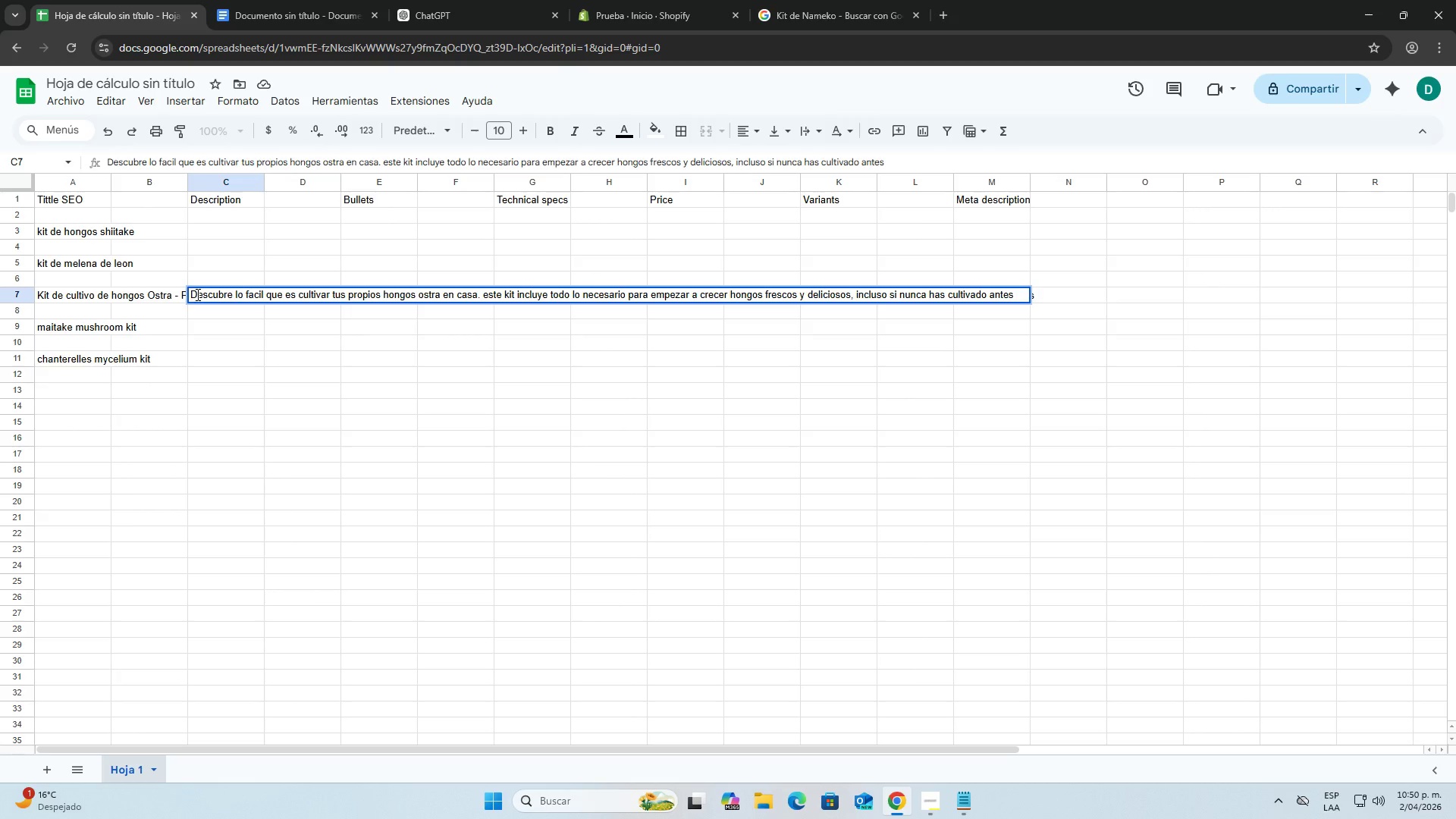 
double_click([196, 294])
 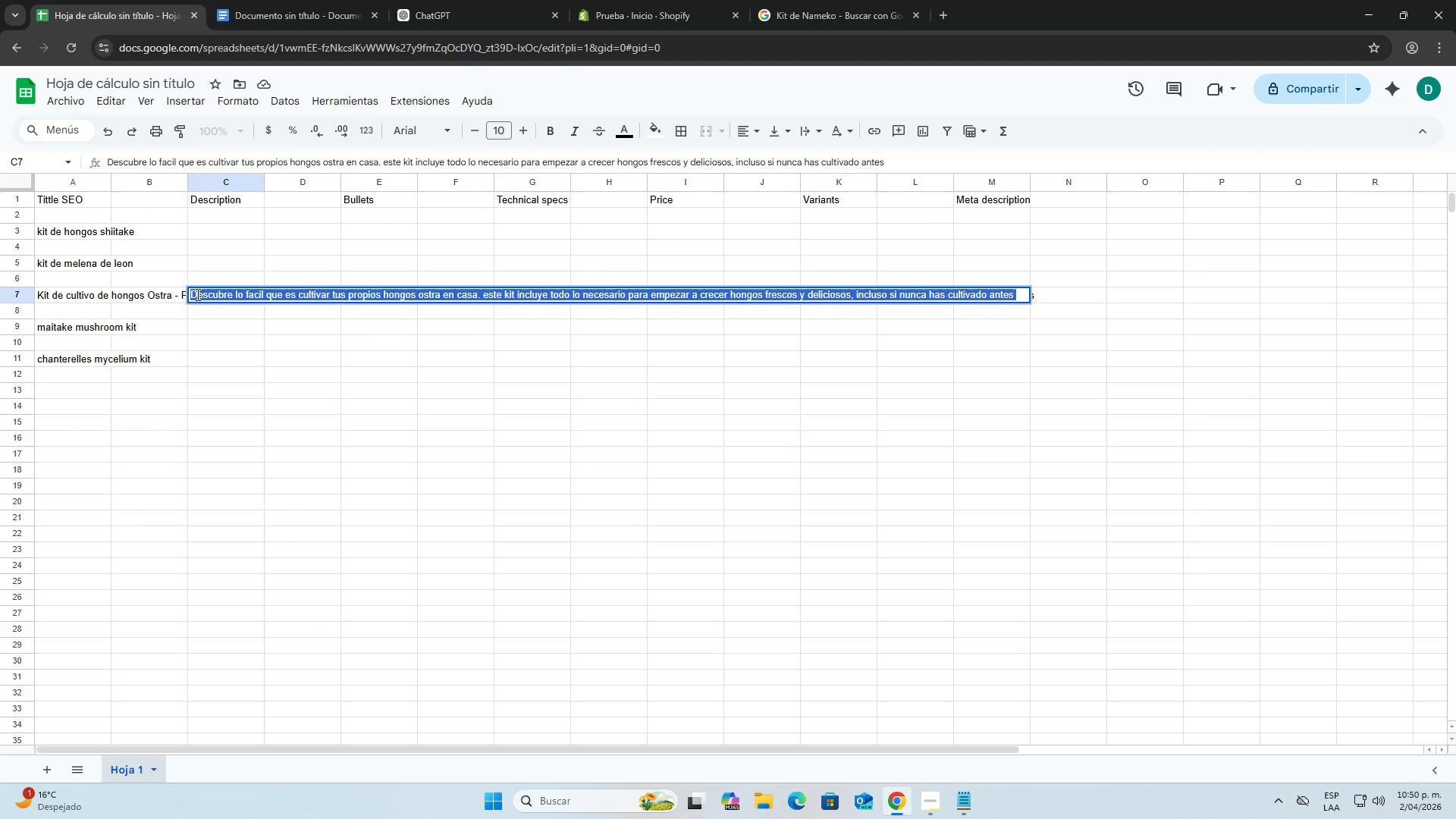 
triple_click([196, 294])
 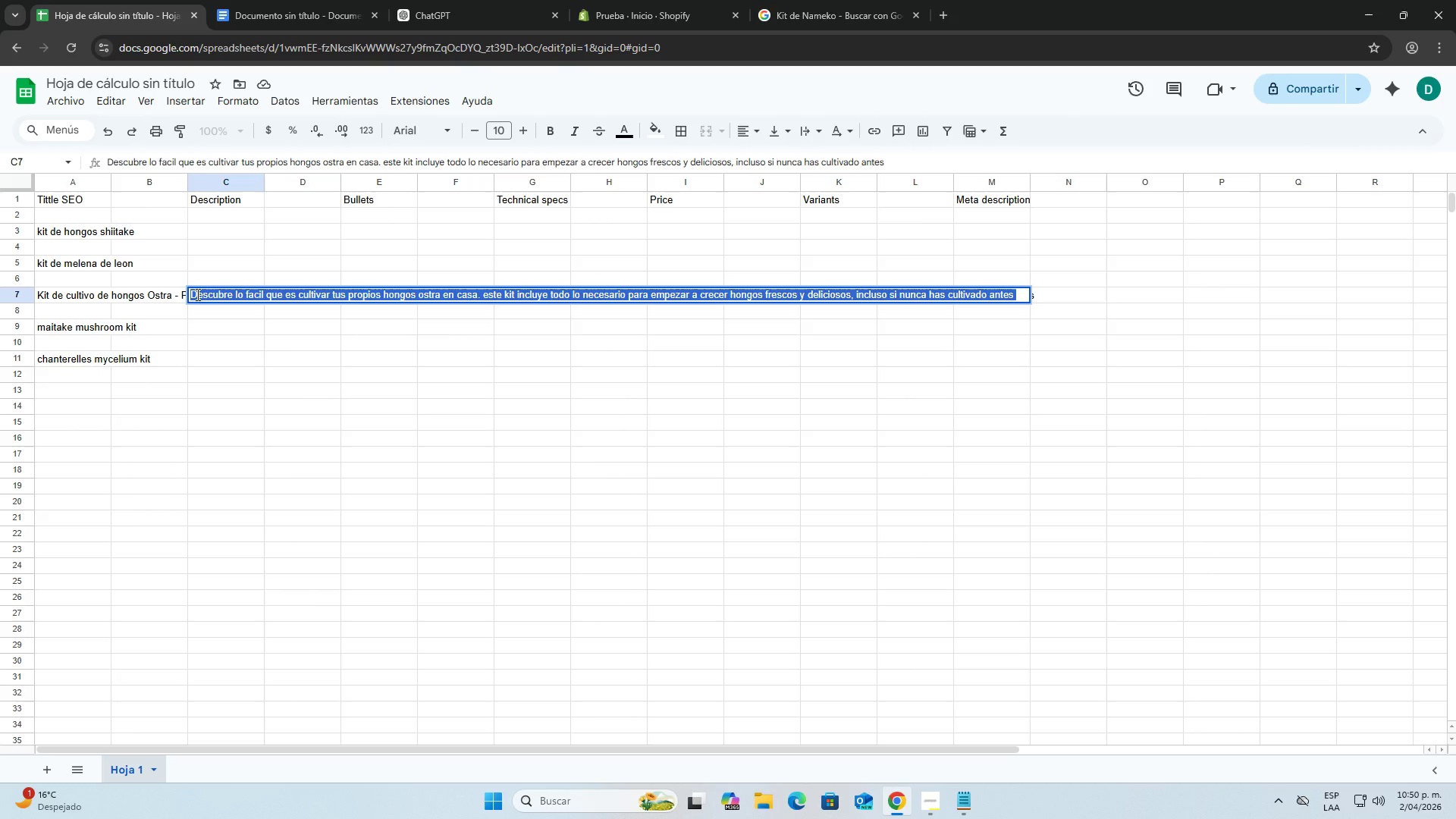 
key(Control+C)
 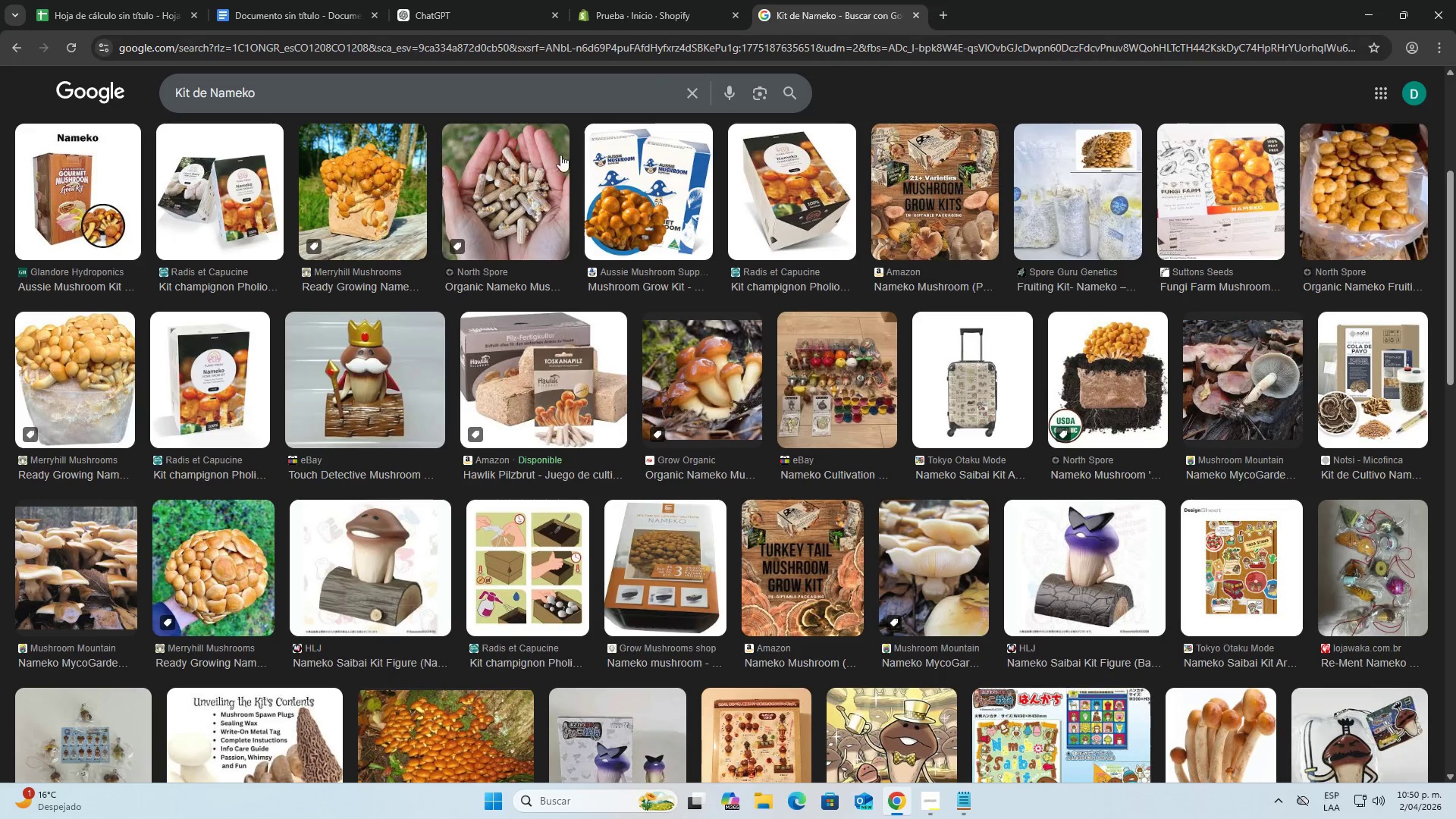 
left_click_drag(start_coordinate=[500, 0], to_coordinate=[500, 4])
 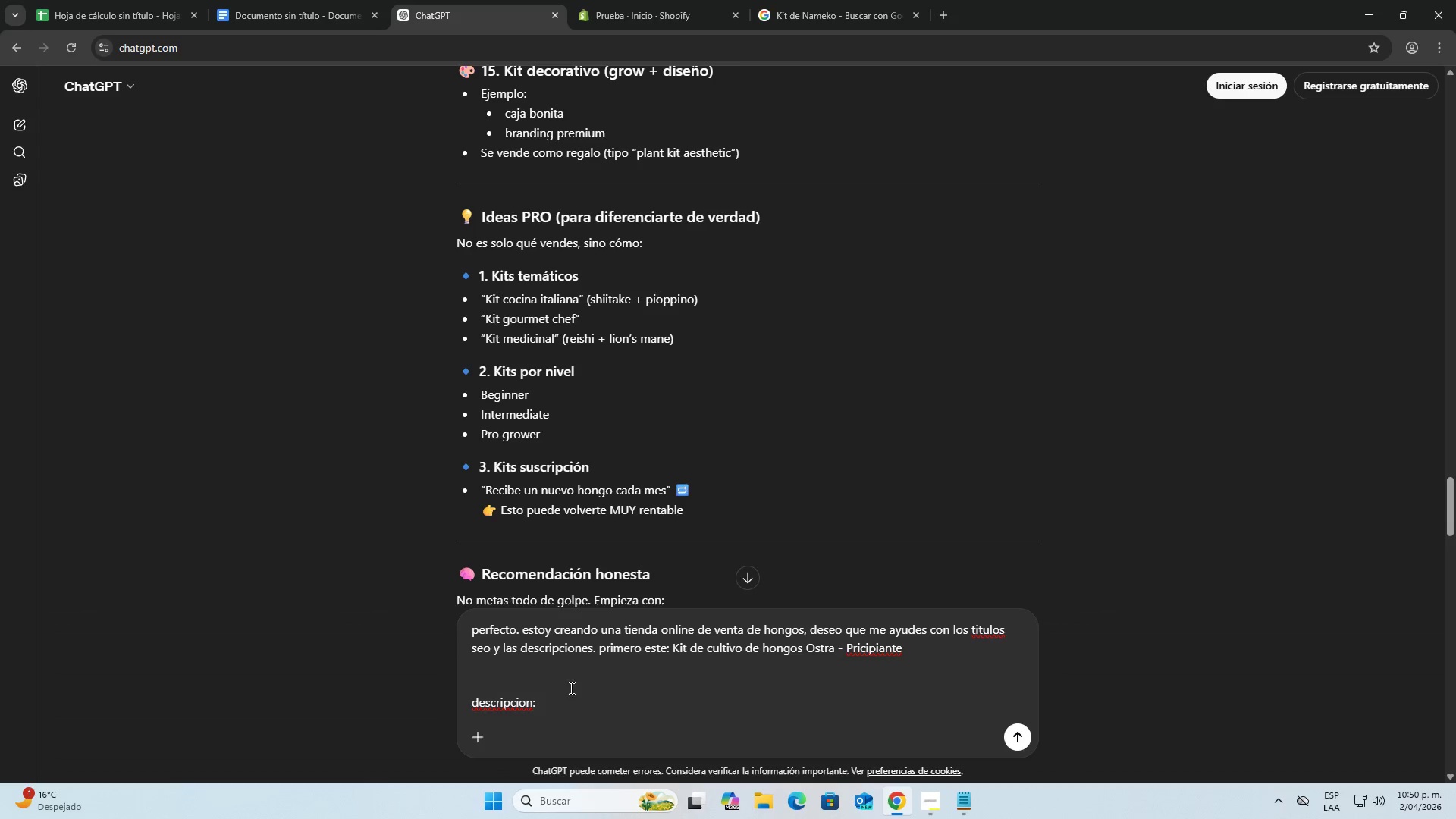 
key(Control+ControlLeft)
 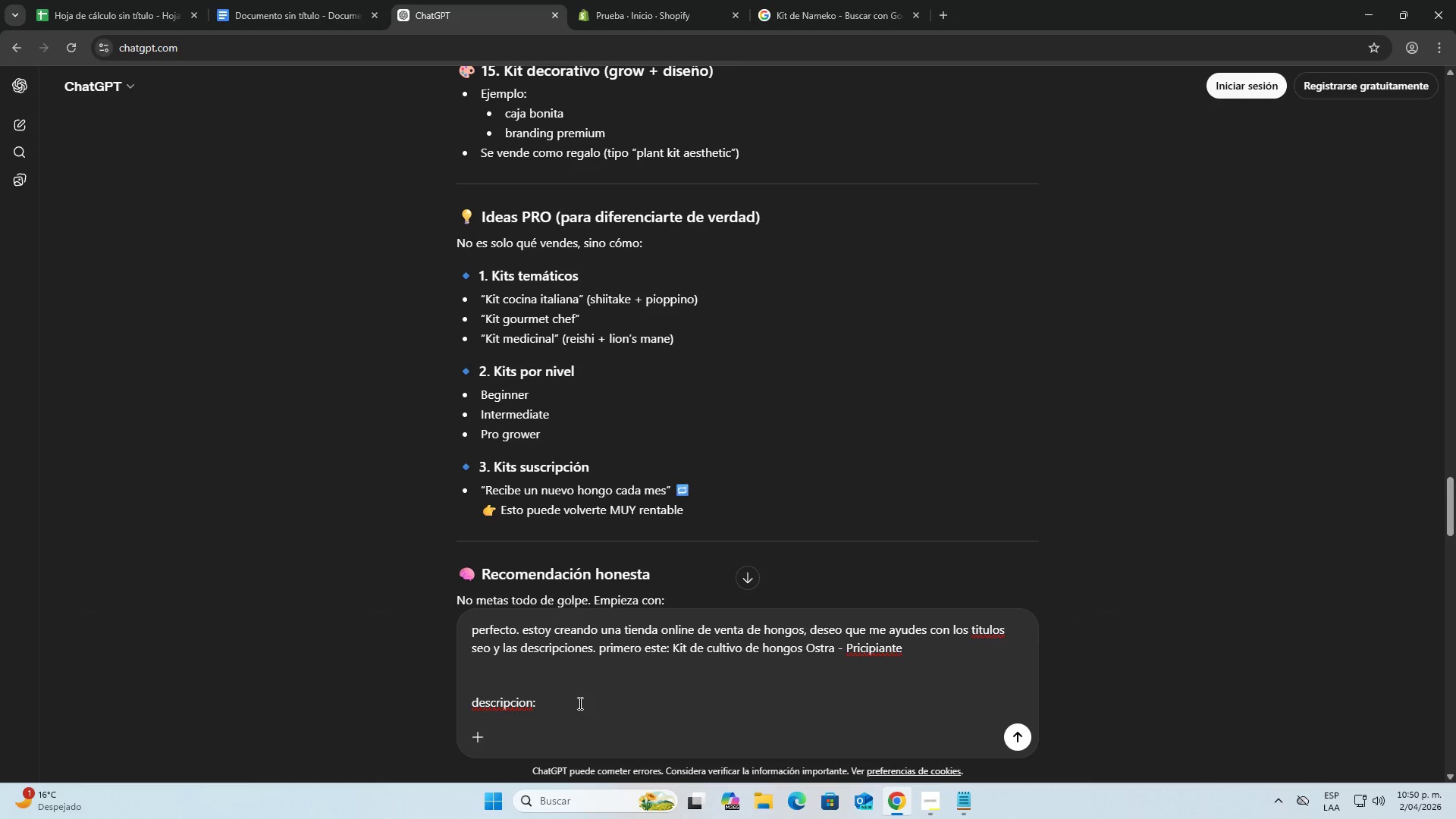 
key(Control+V)
 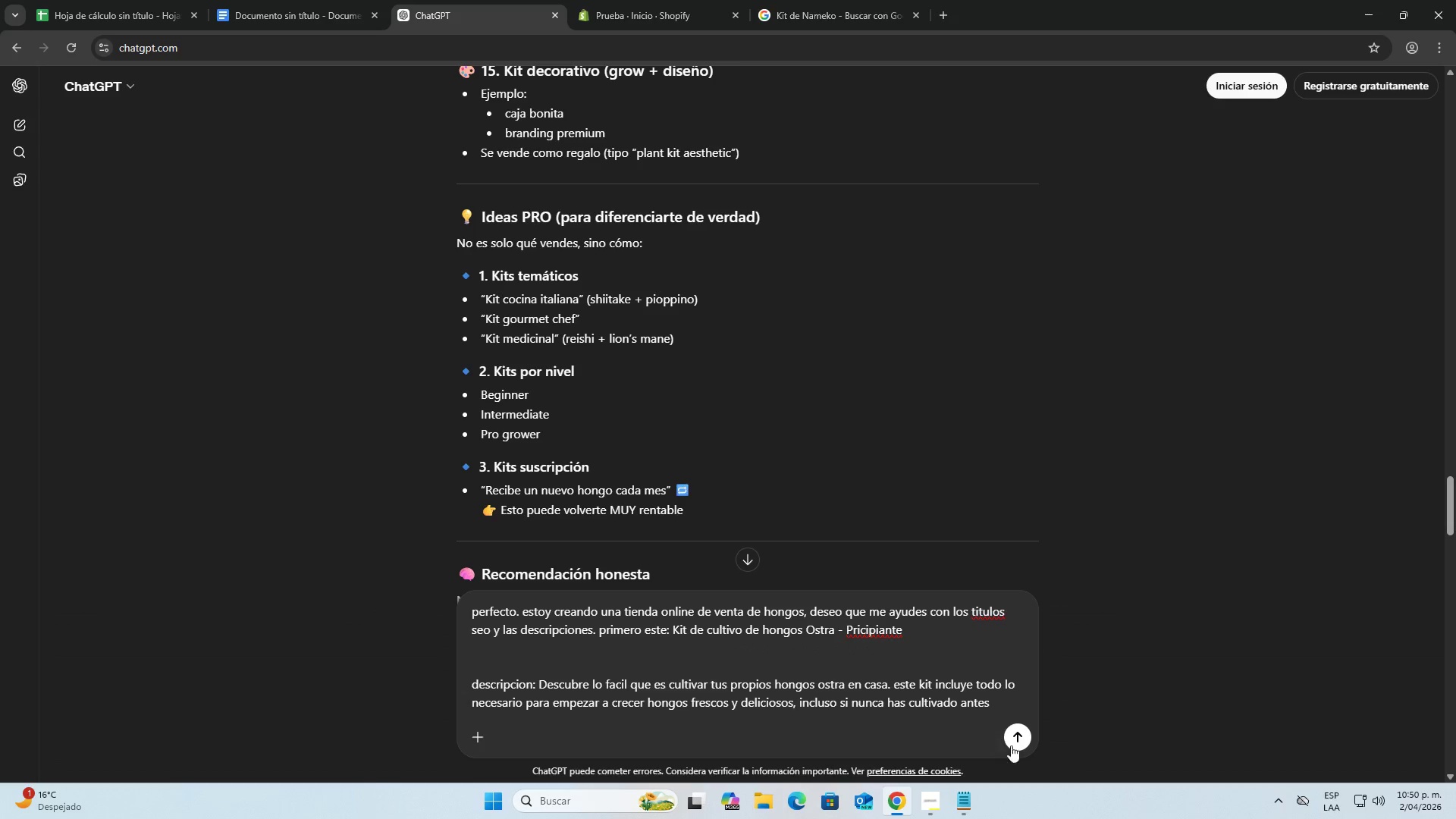 
left_click([1025, 746])
 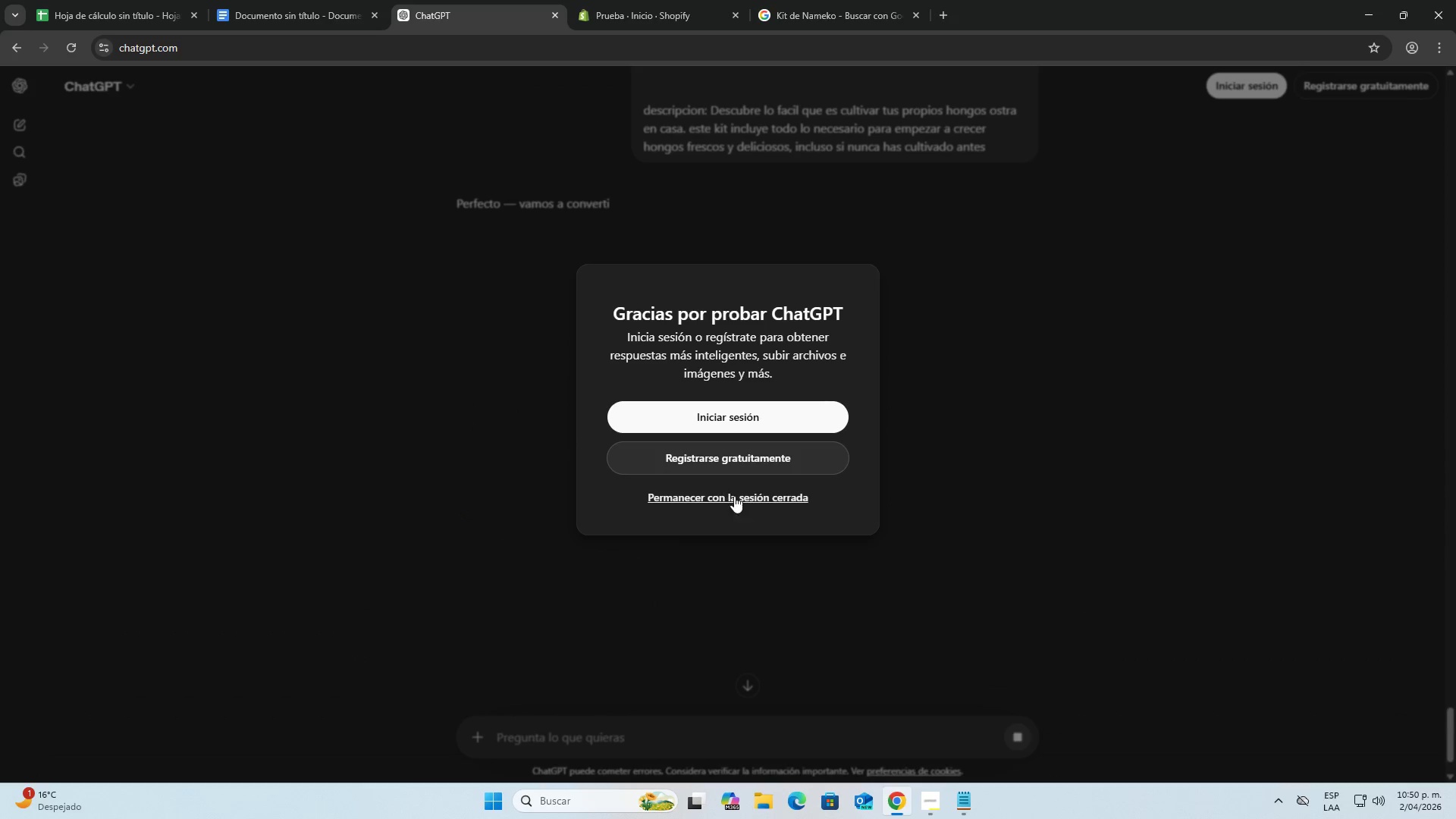 
left_click([712, 500])
 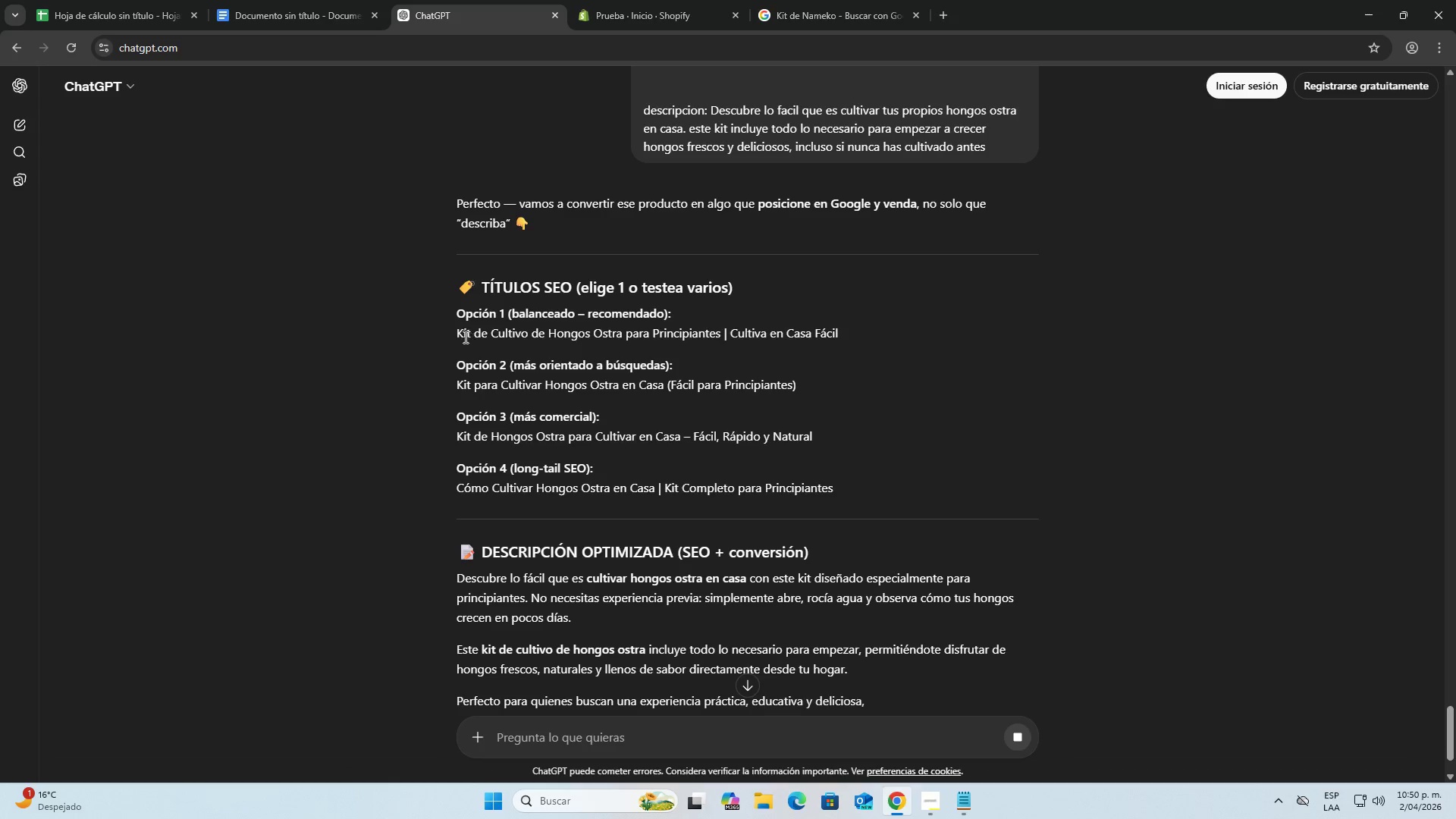 
wait(7.17)
 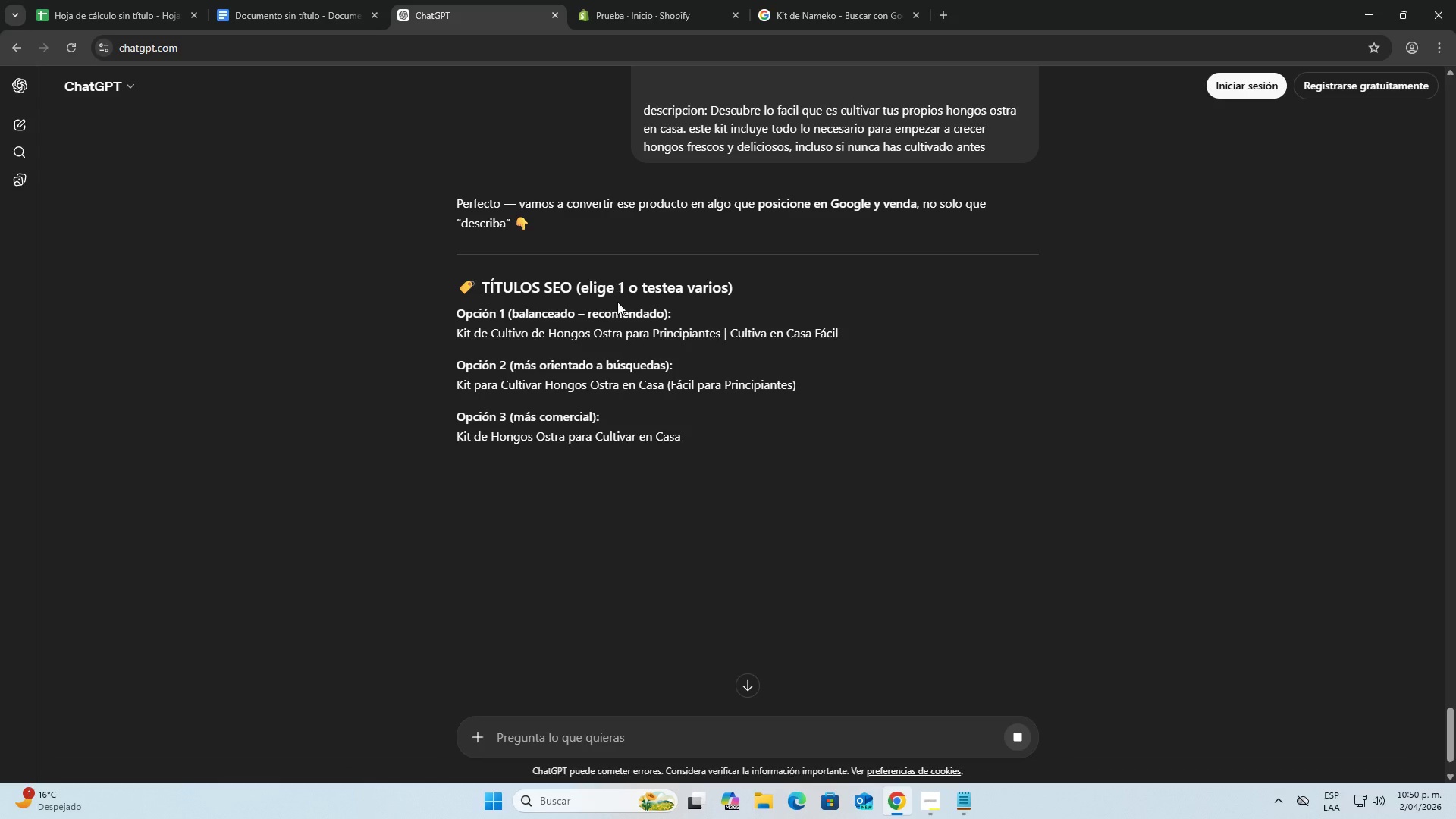 
left_click_drag(start_coordinate=[730, 334], to_coordinate=[874, 330])
 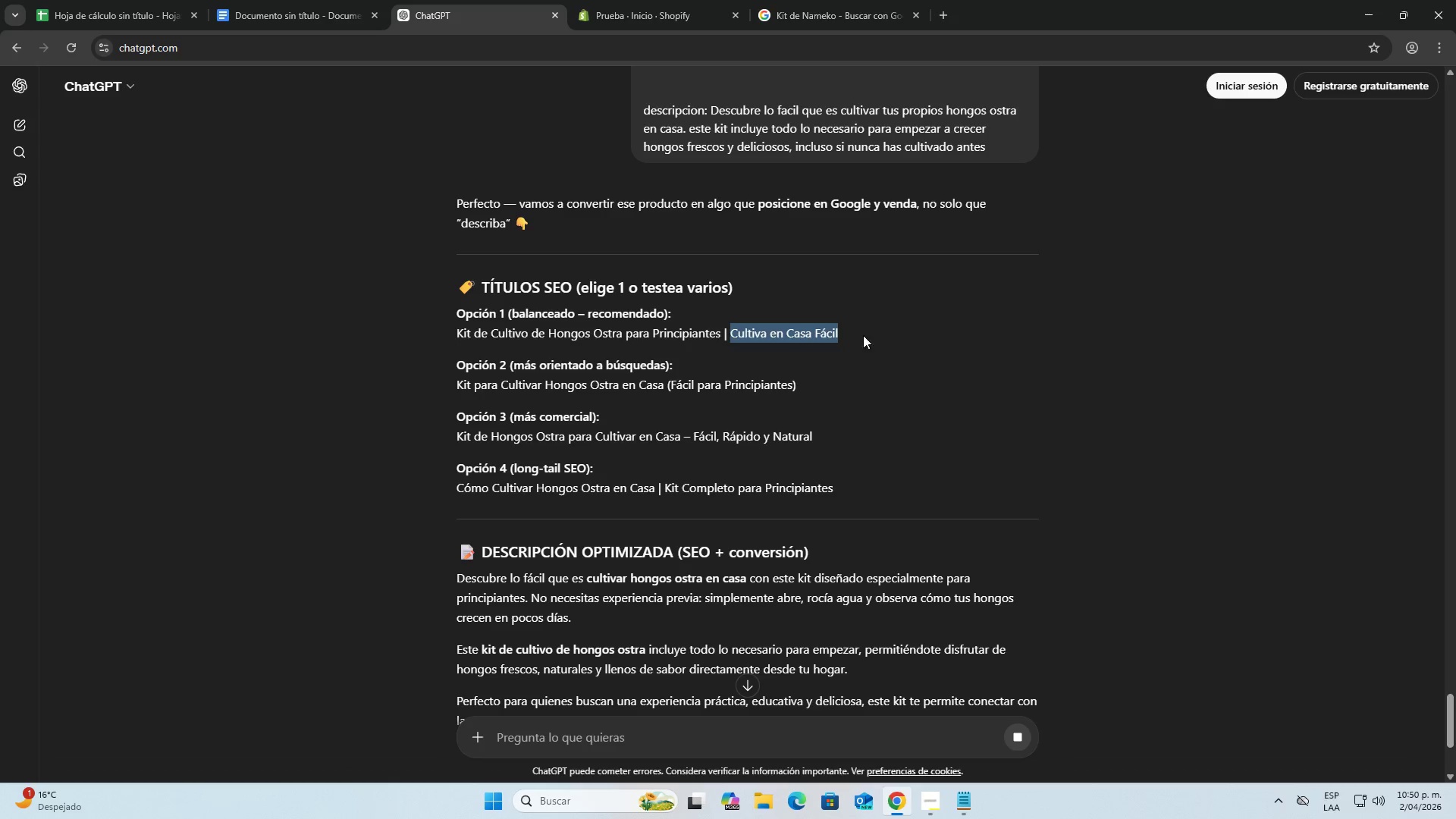 
double_click([861, 347])
 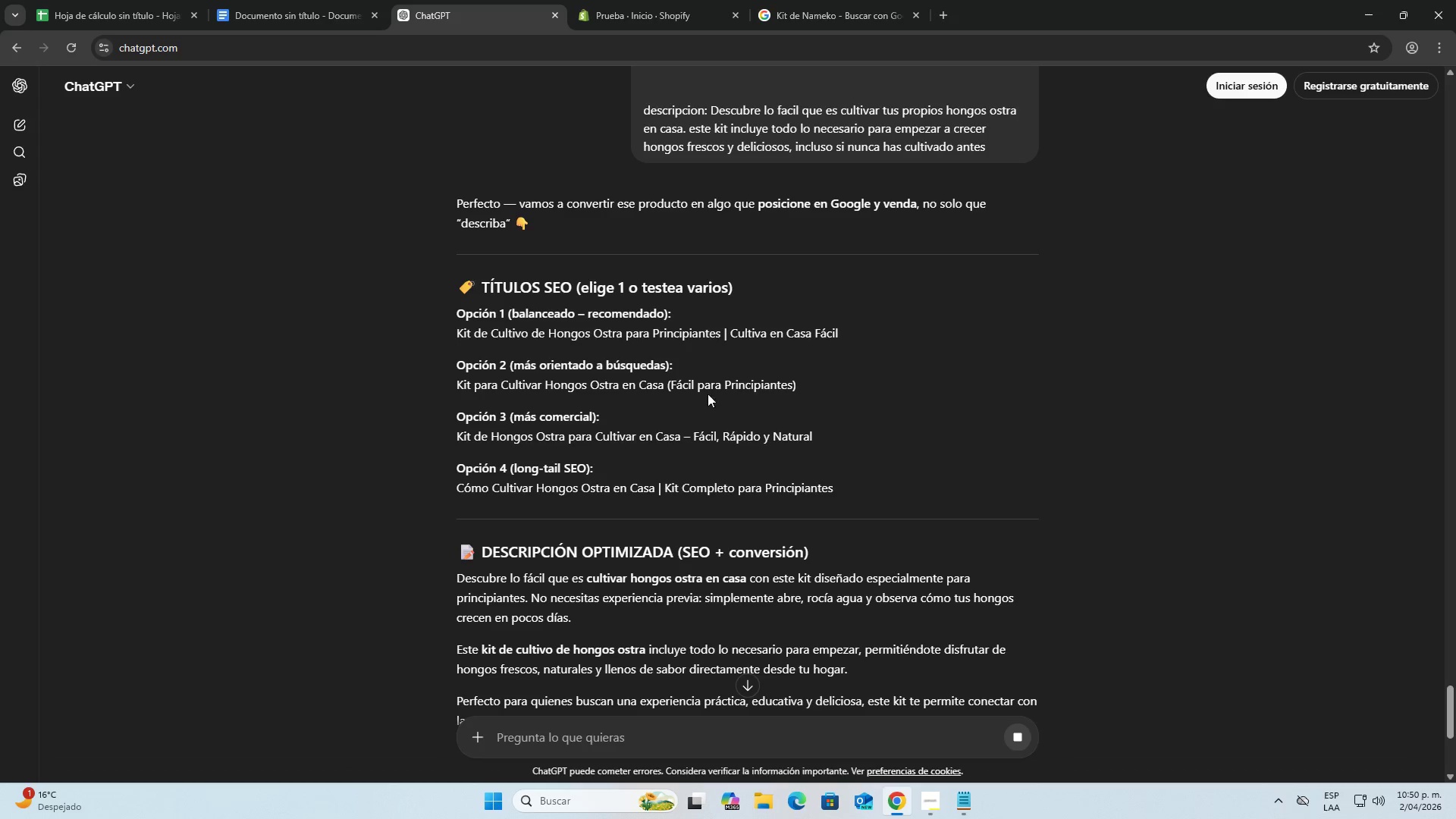 
left_click_drag(start_coordinate=[672, 388], to_coordinate=[802, 379])
 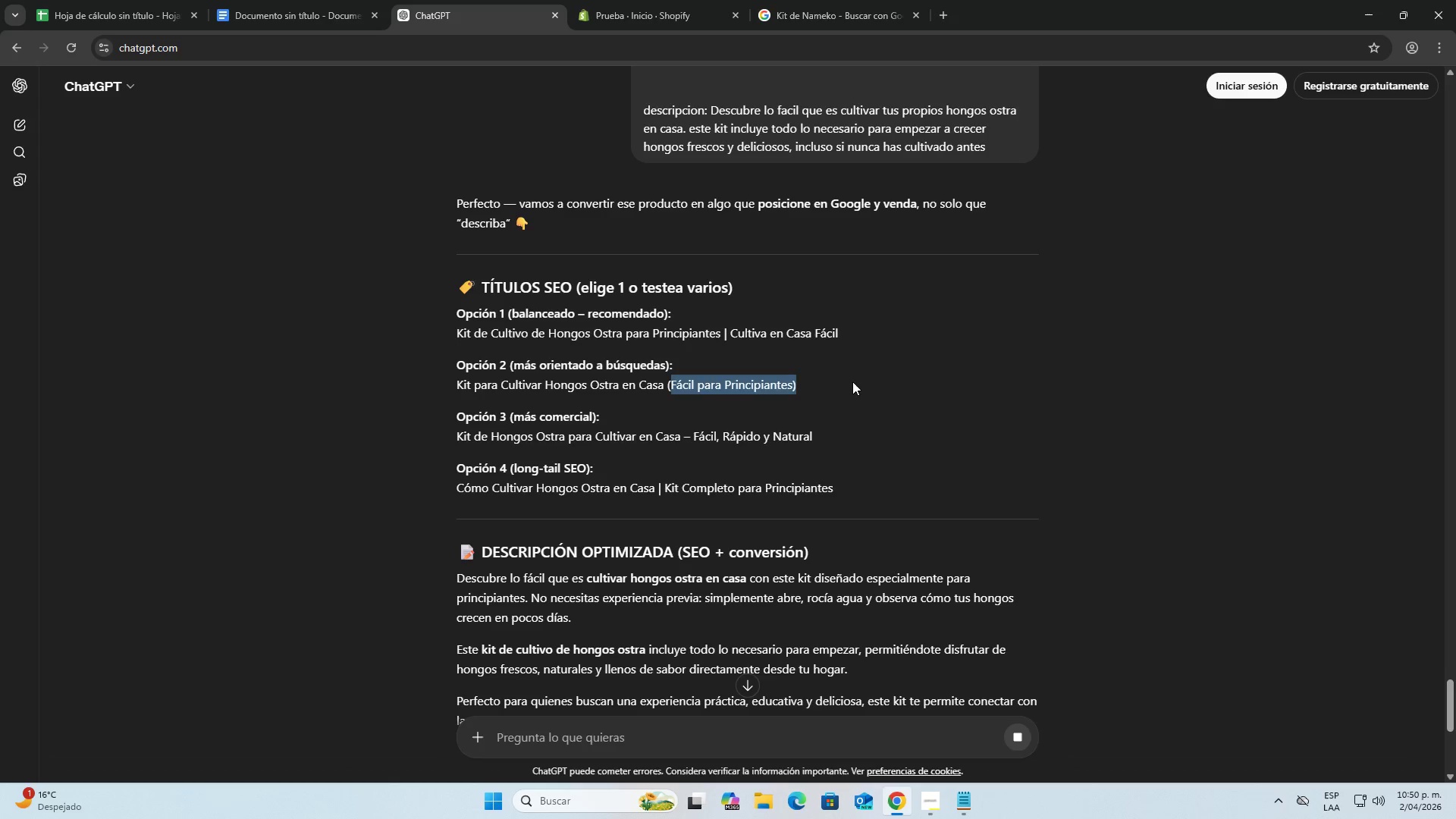 
double_click([853, 381])
 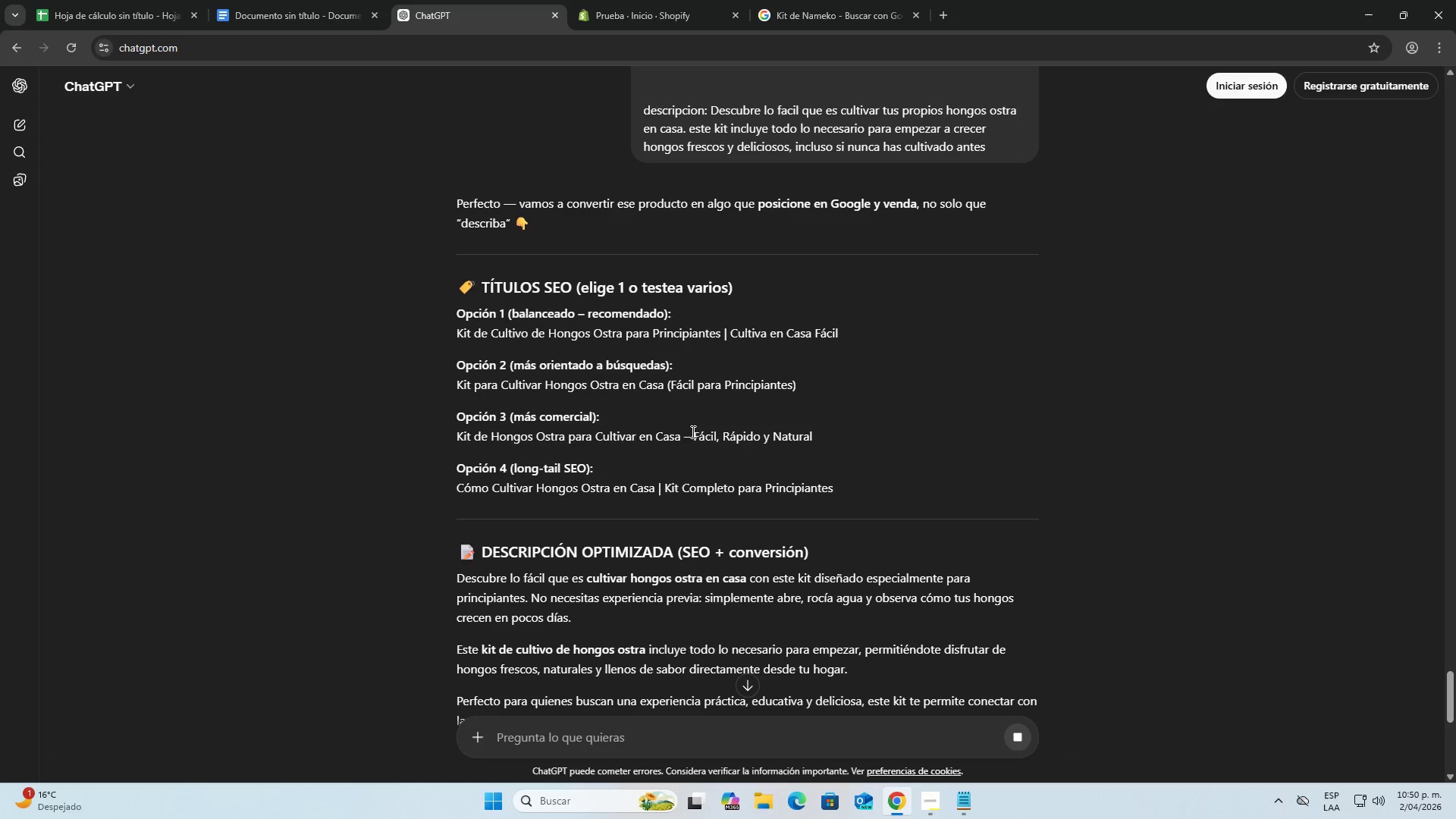 
left_click_drag(start_coordinate=[692, 435], to_coordinate=[826, 441])
 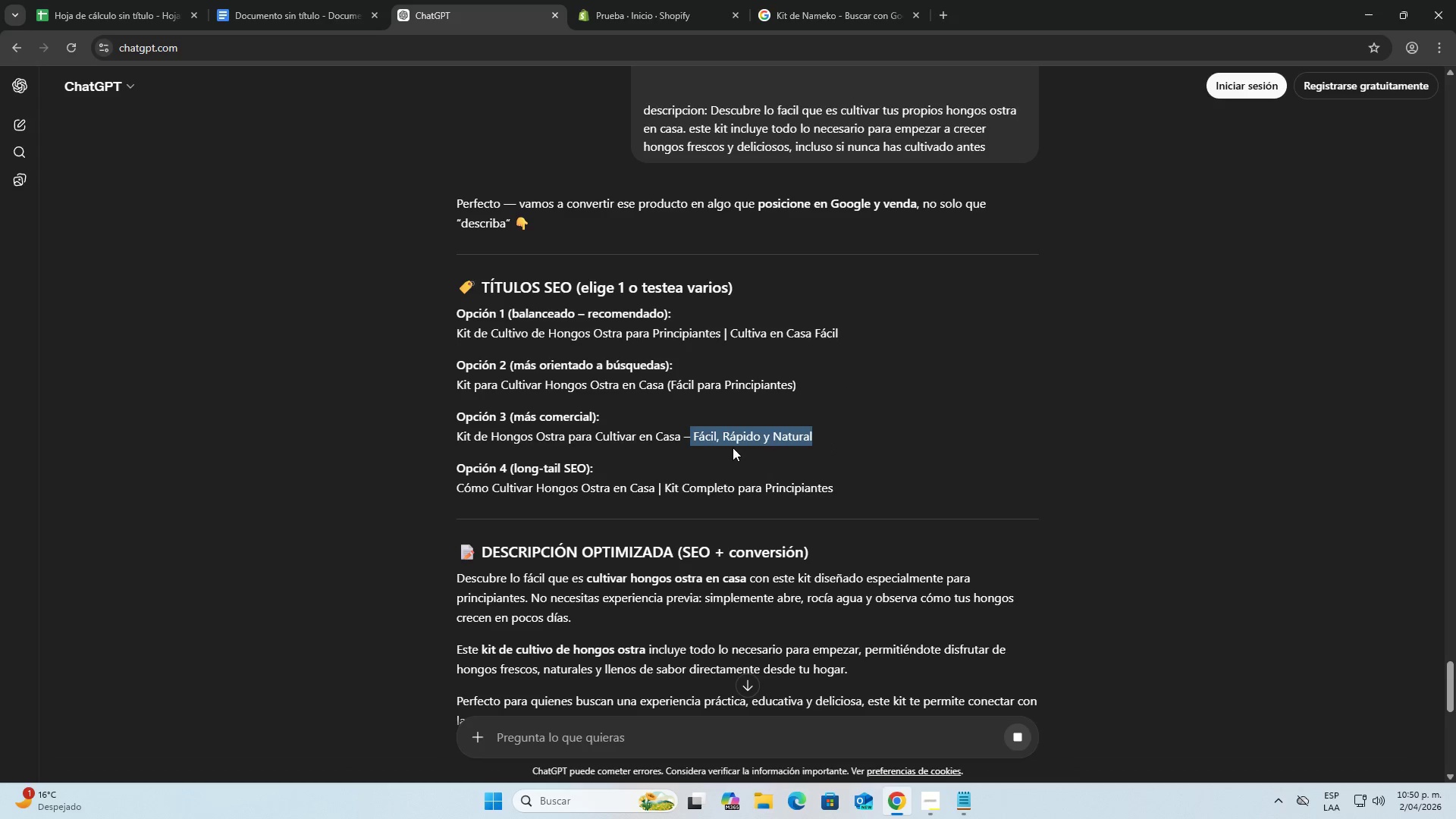 
left_click([921, 444])
 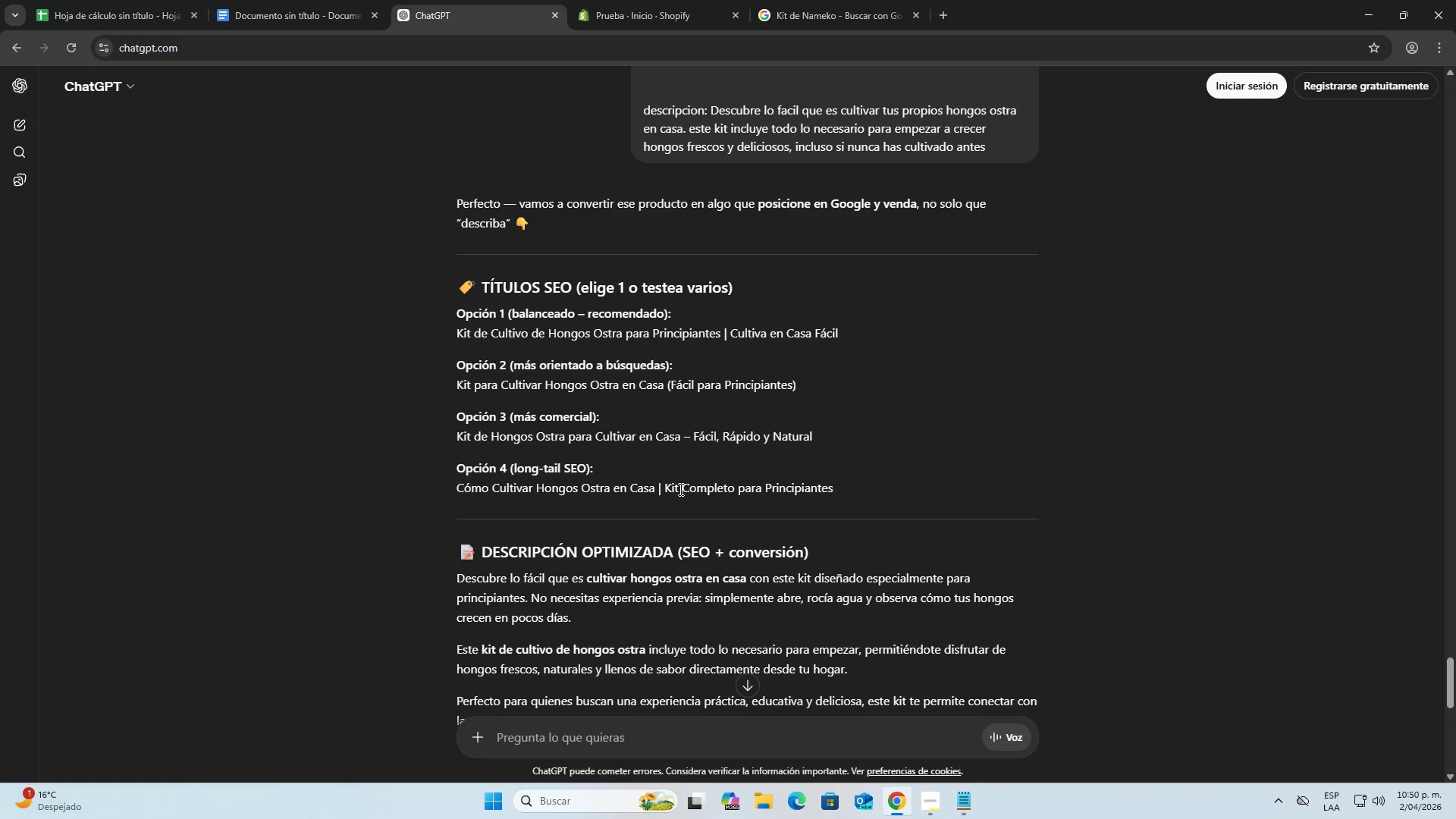 
left_click_drag(start_coordinate=[670, 491], to_coordinate=[946, 487])
 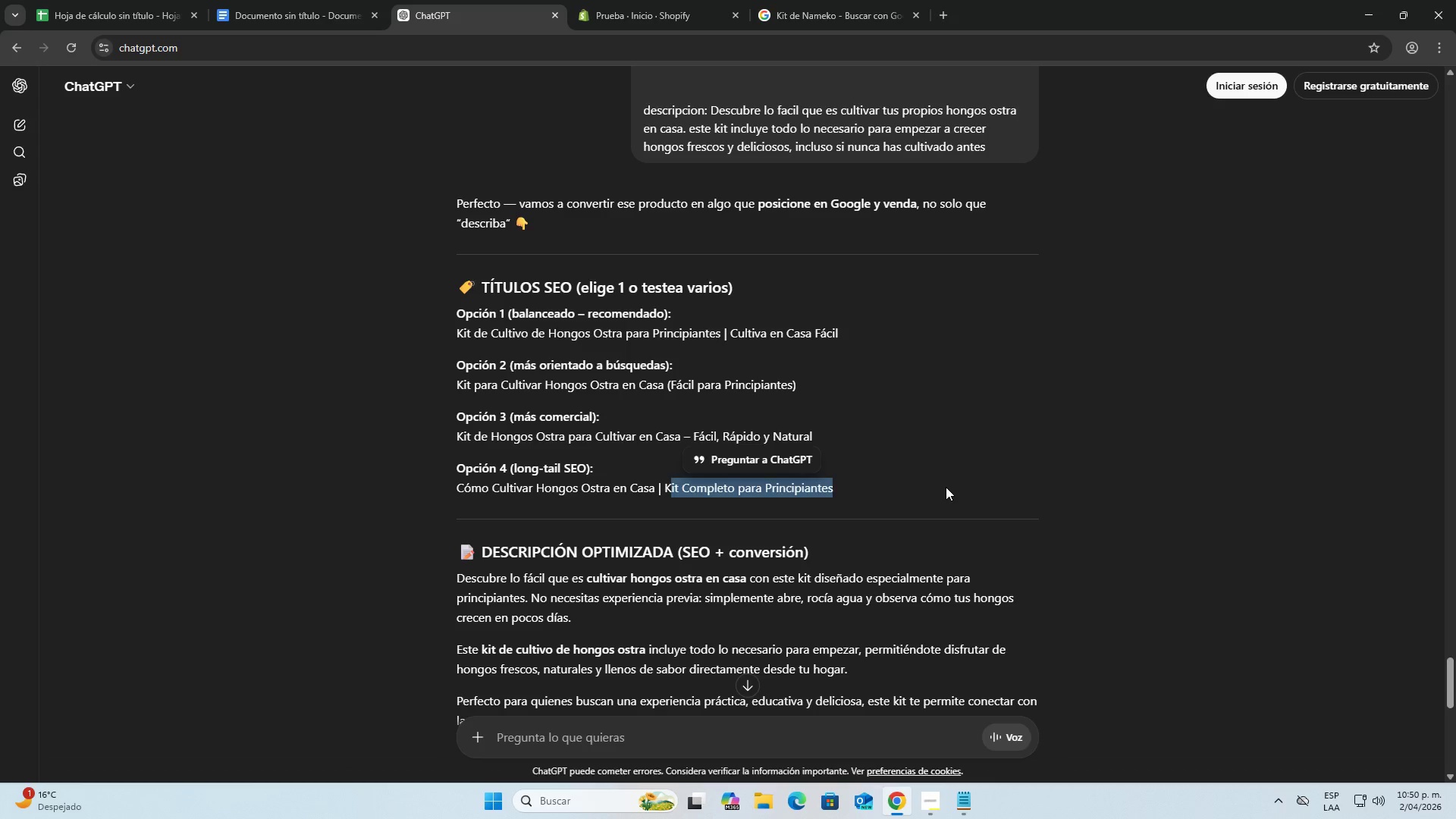 
left_click([946, 487])
 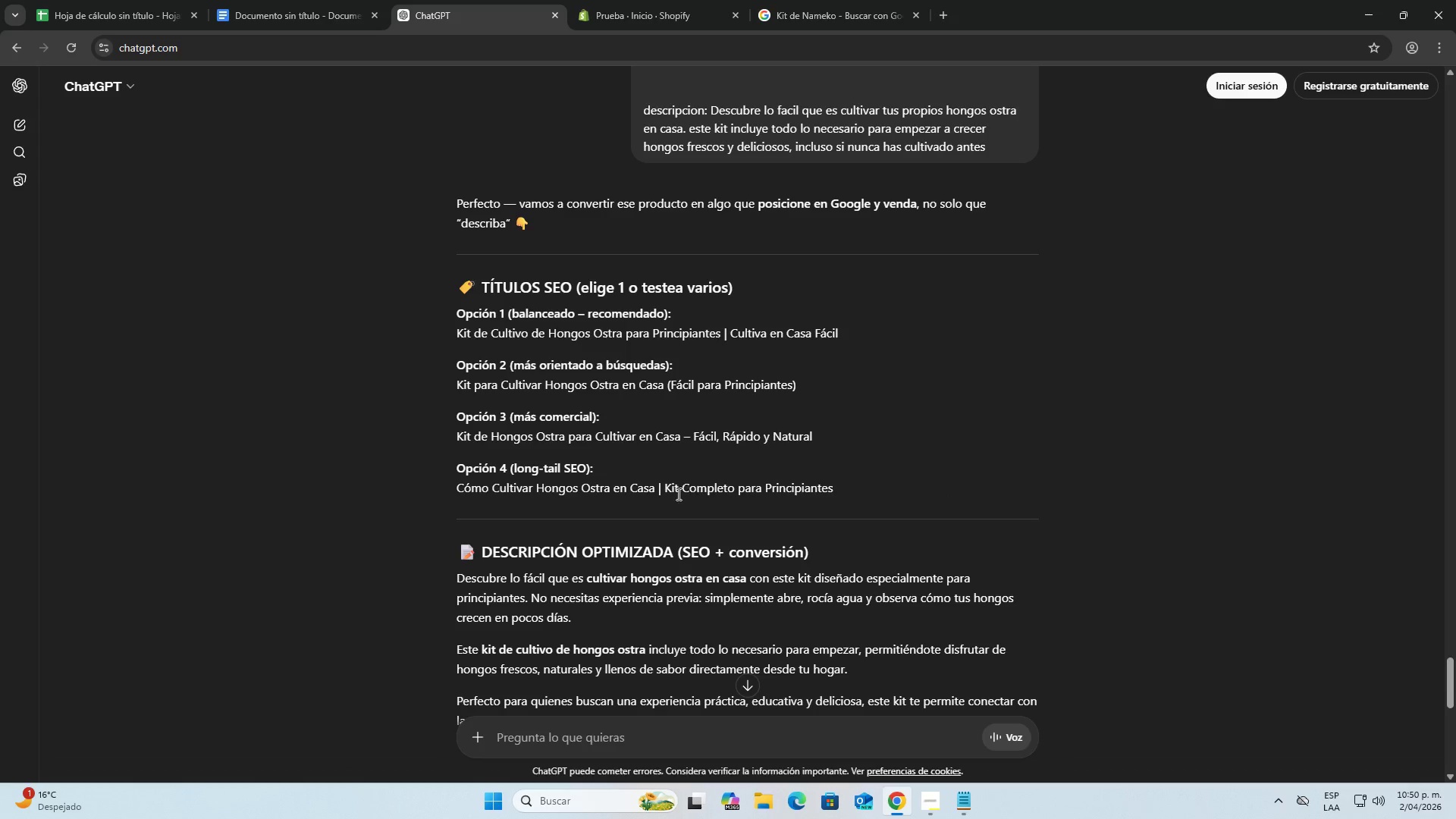 
left_click([667, 493])
 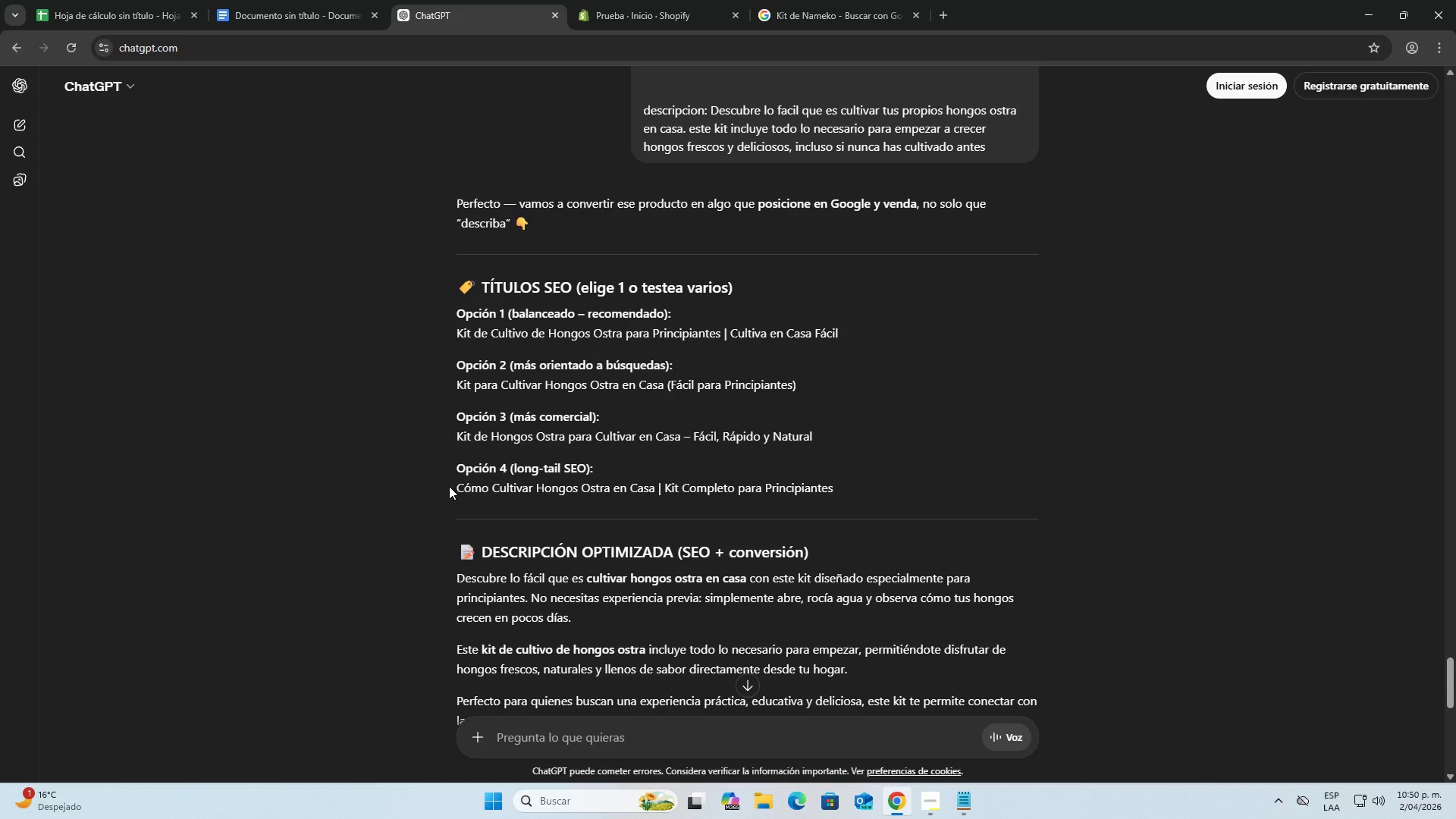 
left_click_drag(start_coordinate=[450, 491], to_coordinate=[1029, 491])
 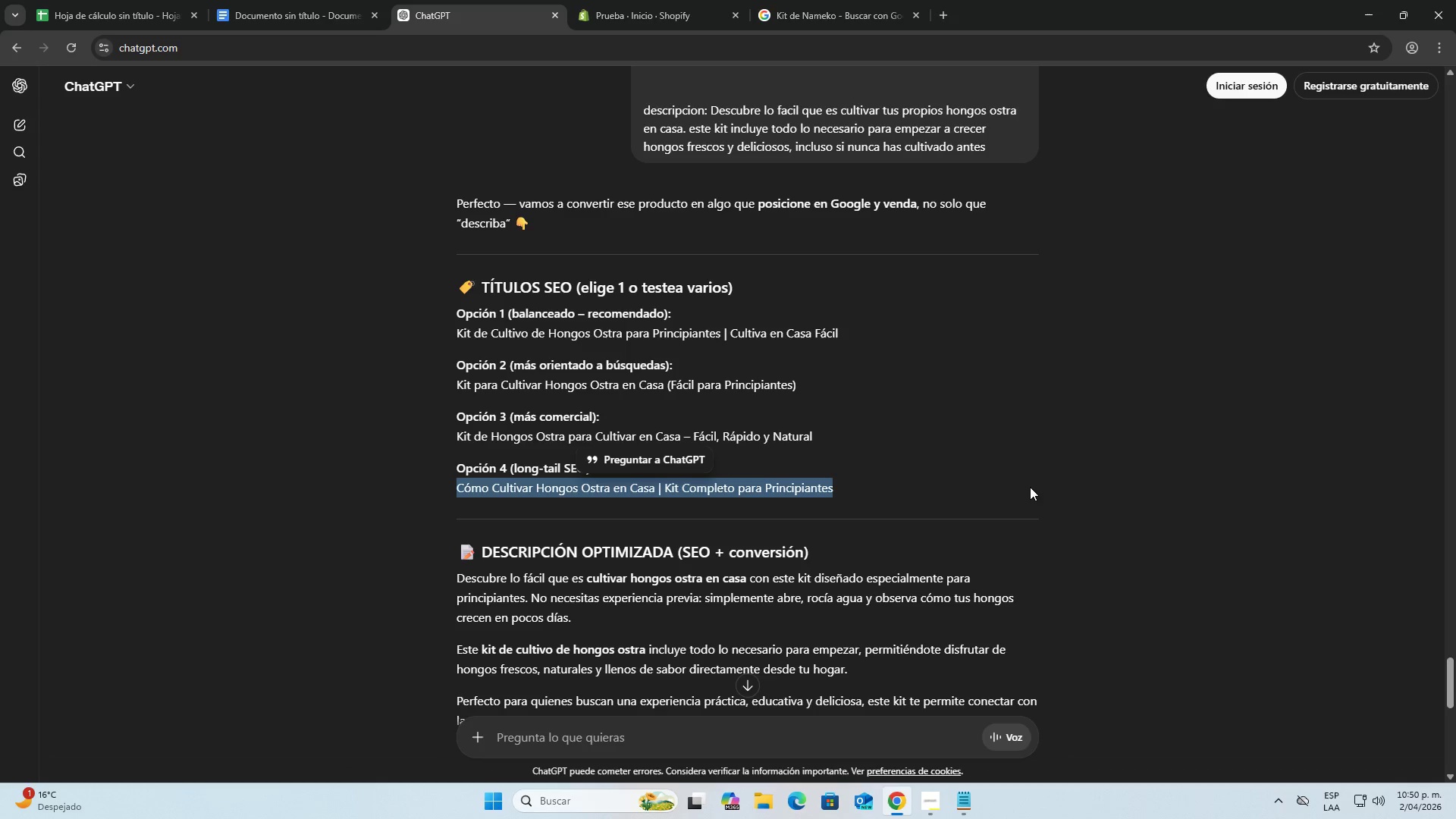 
key(Control+ControlLeft)
 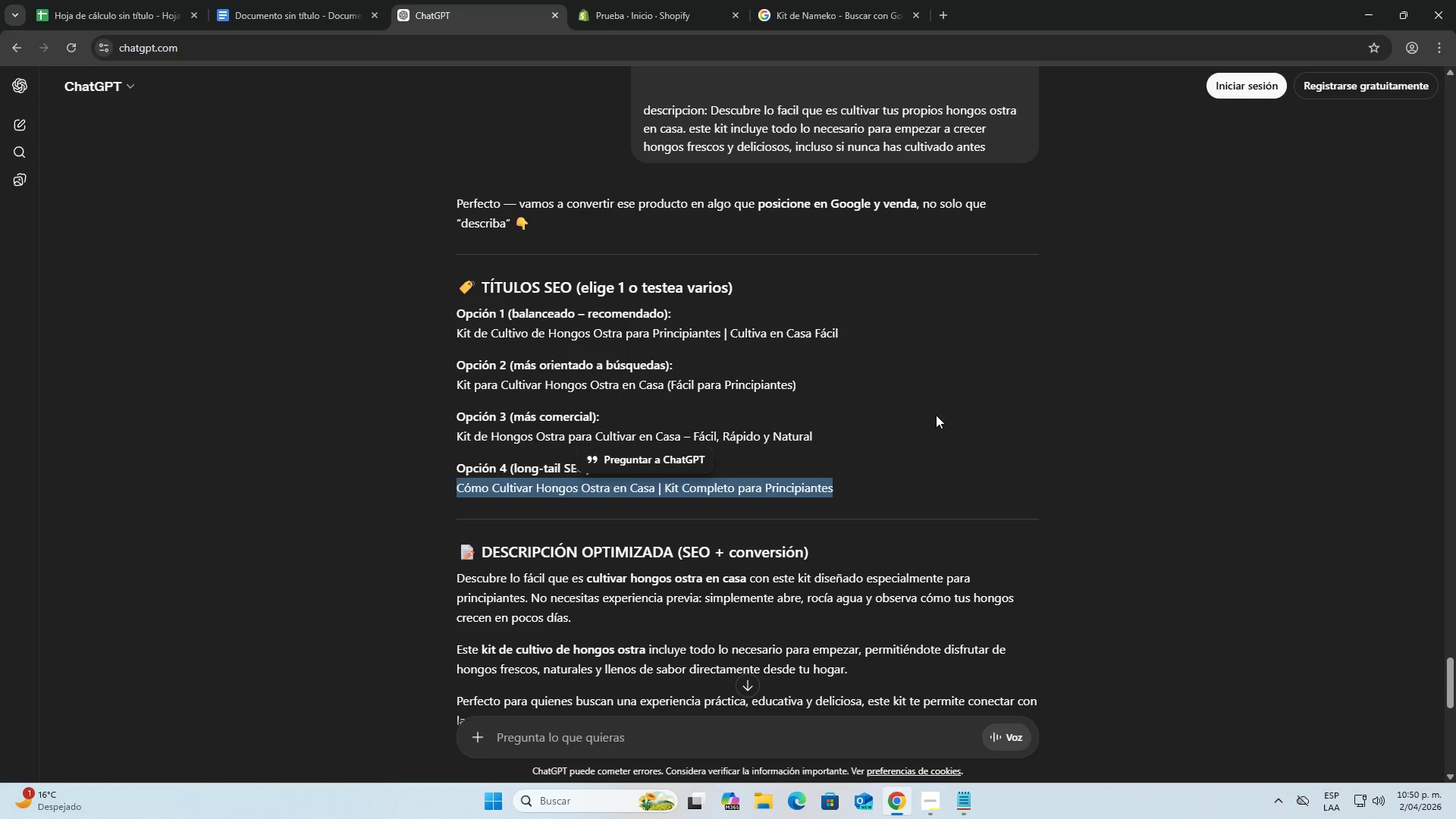 
key(Control+C)
 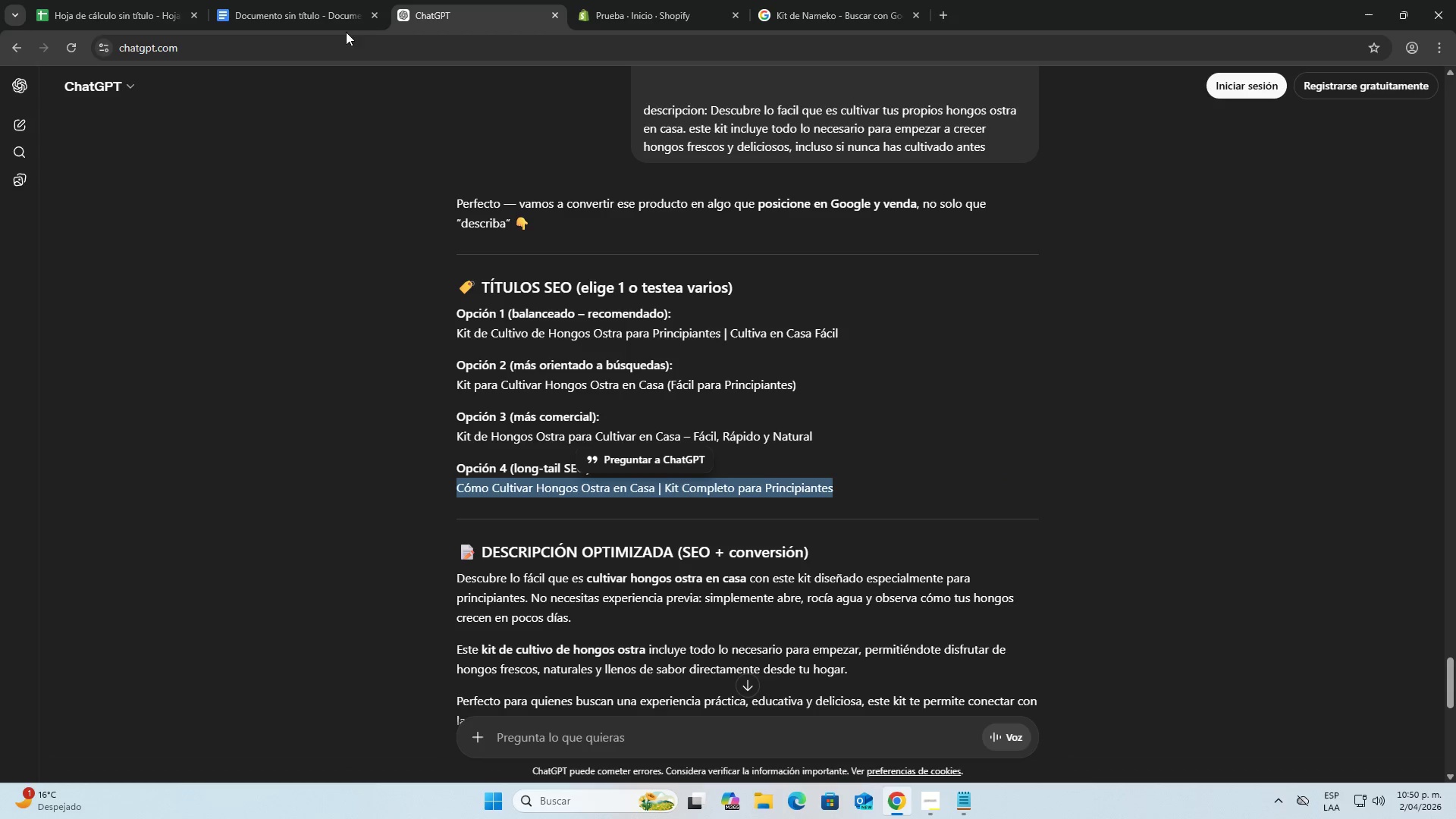 
left_click([95, 0])
 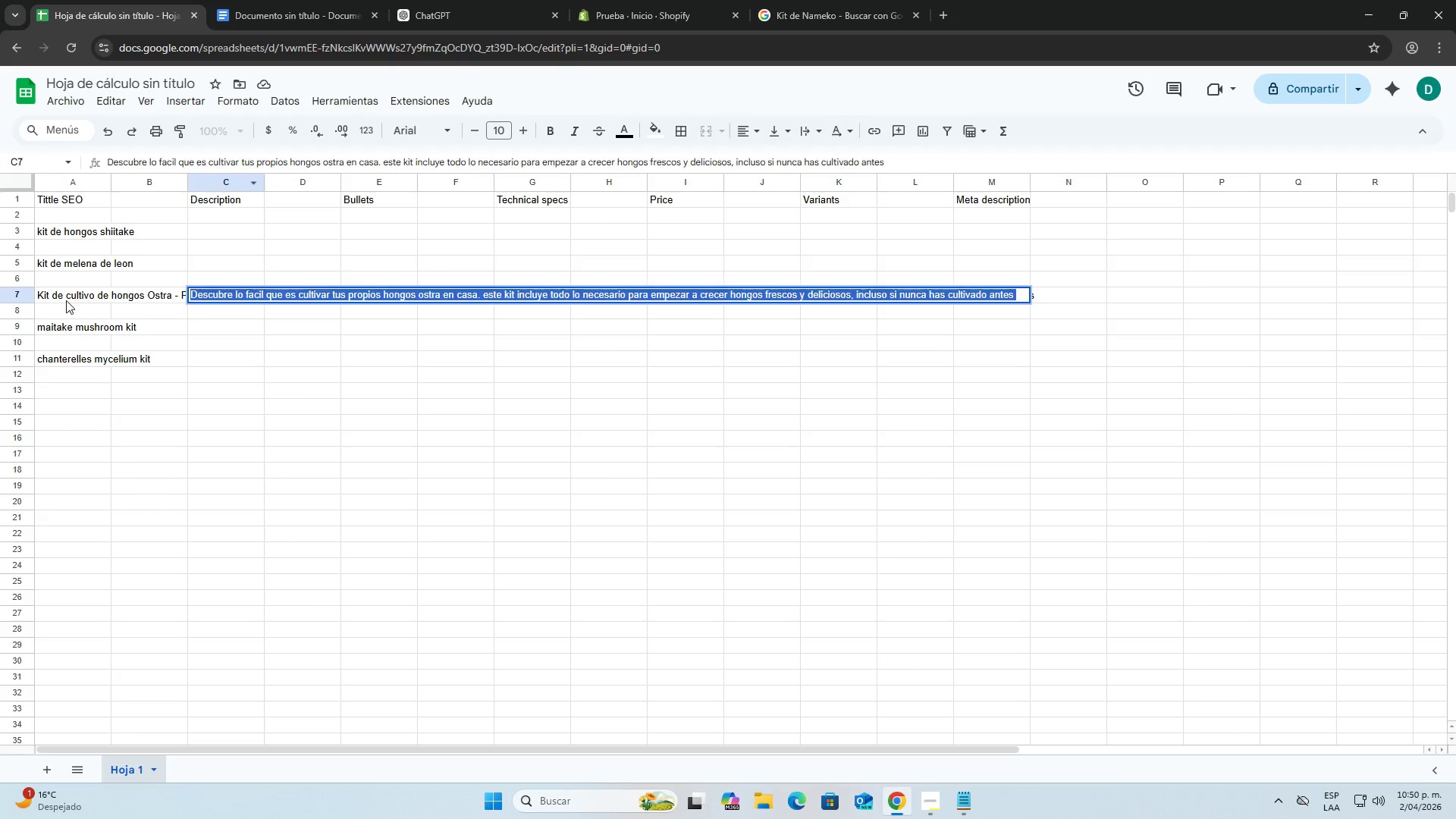 
double_click([62, 293])
 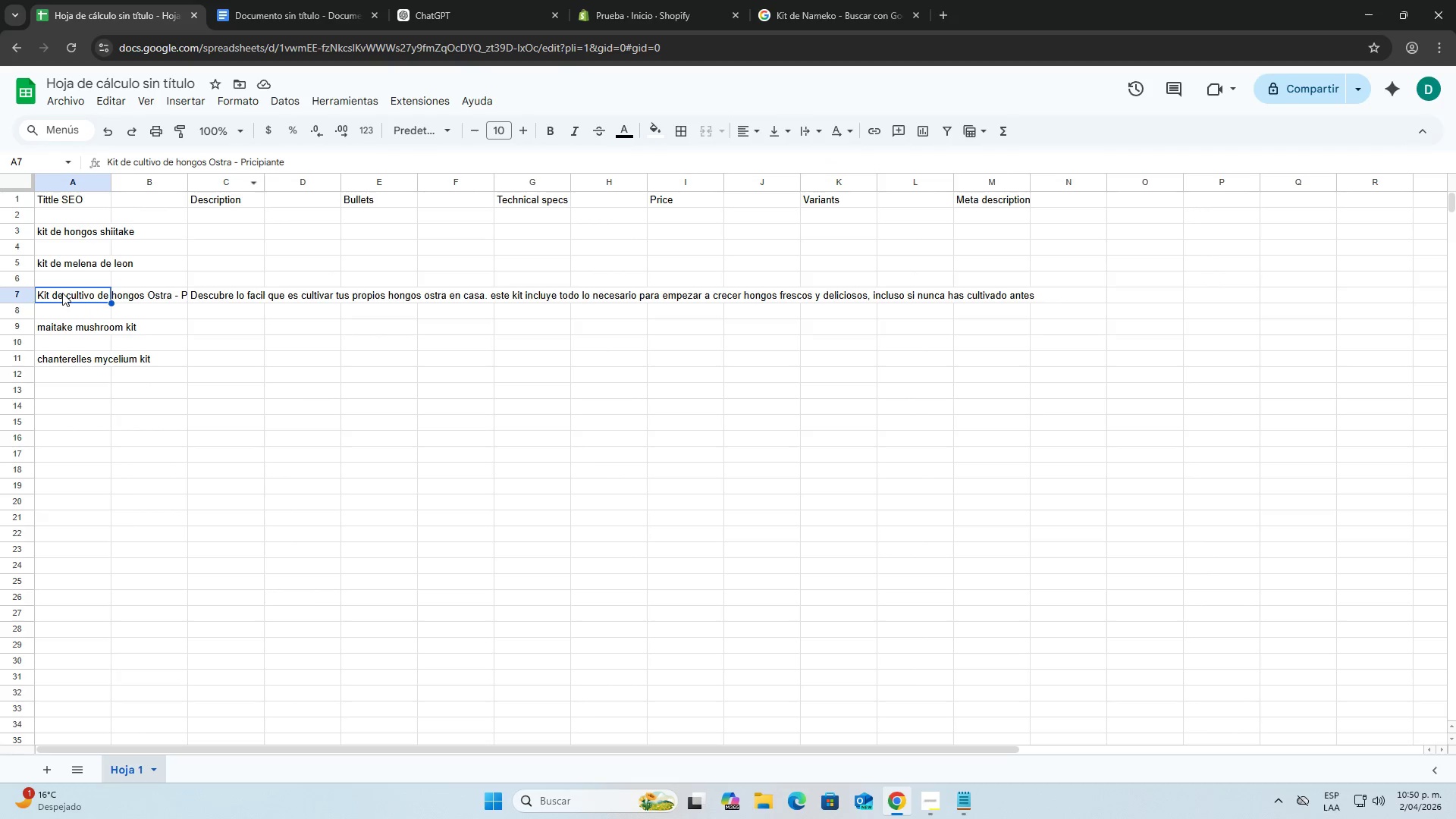 
triple_click([62, 293])
 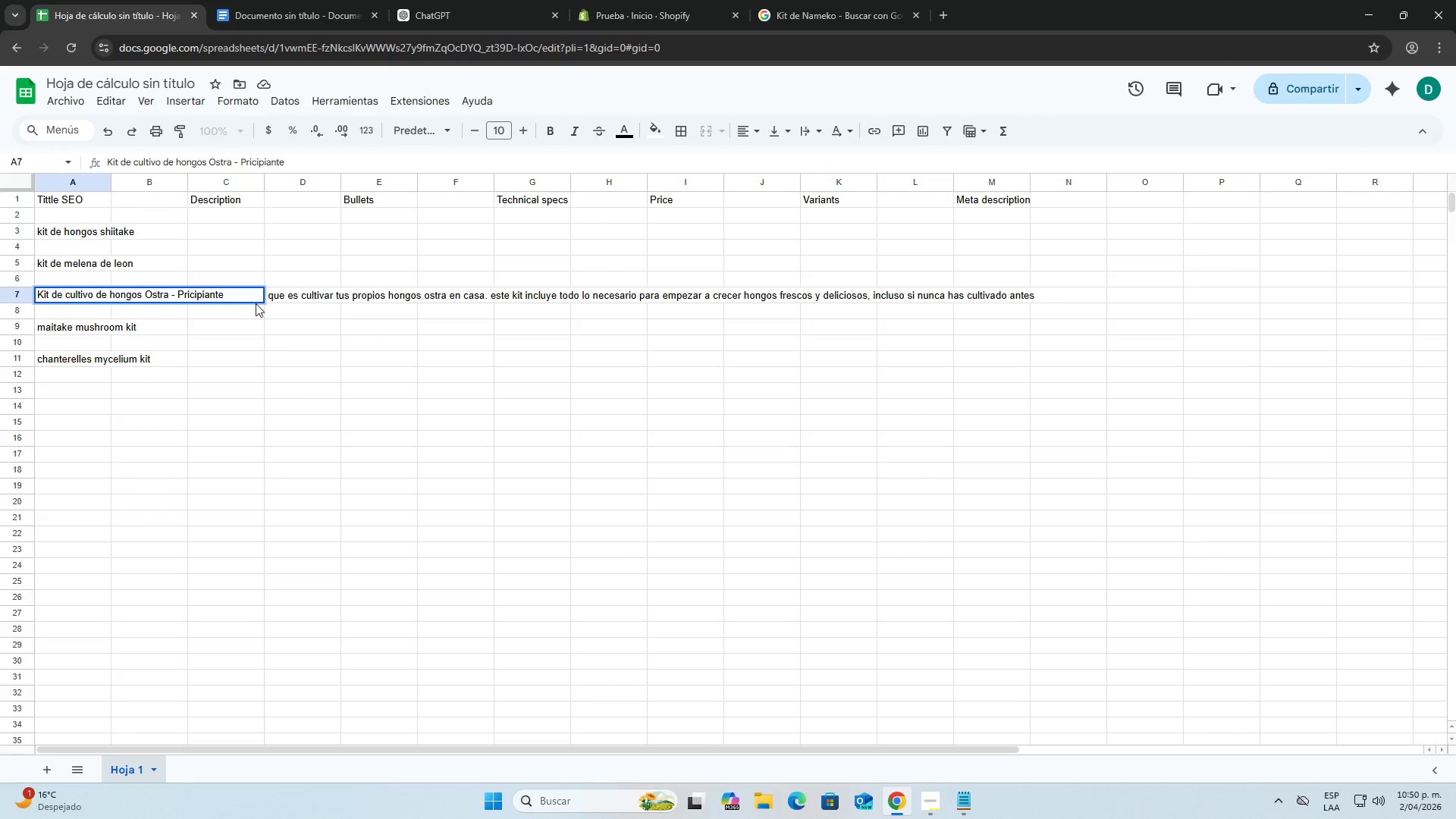 
left_click_drag(start_coordinate=[246, 295], to_coordinate=[16, 306])
 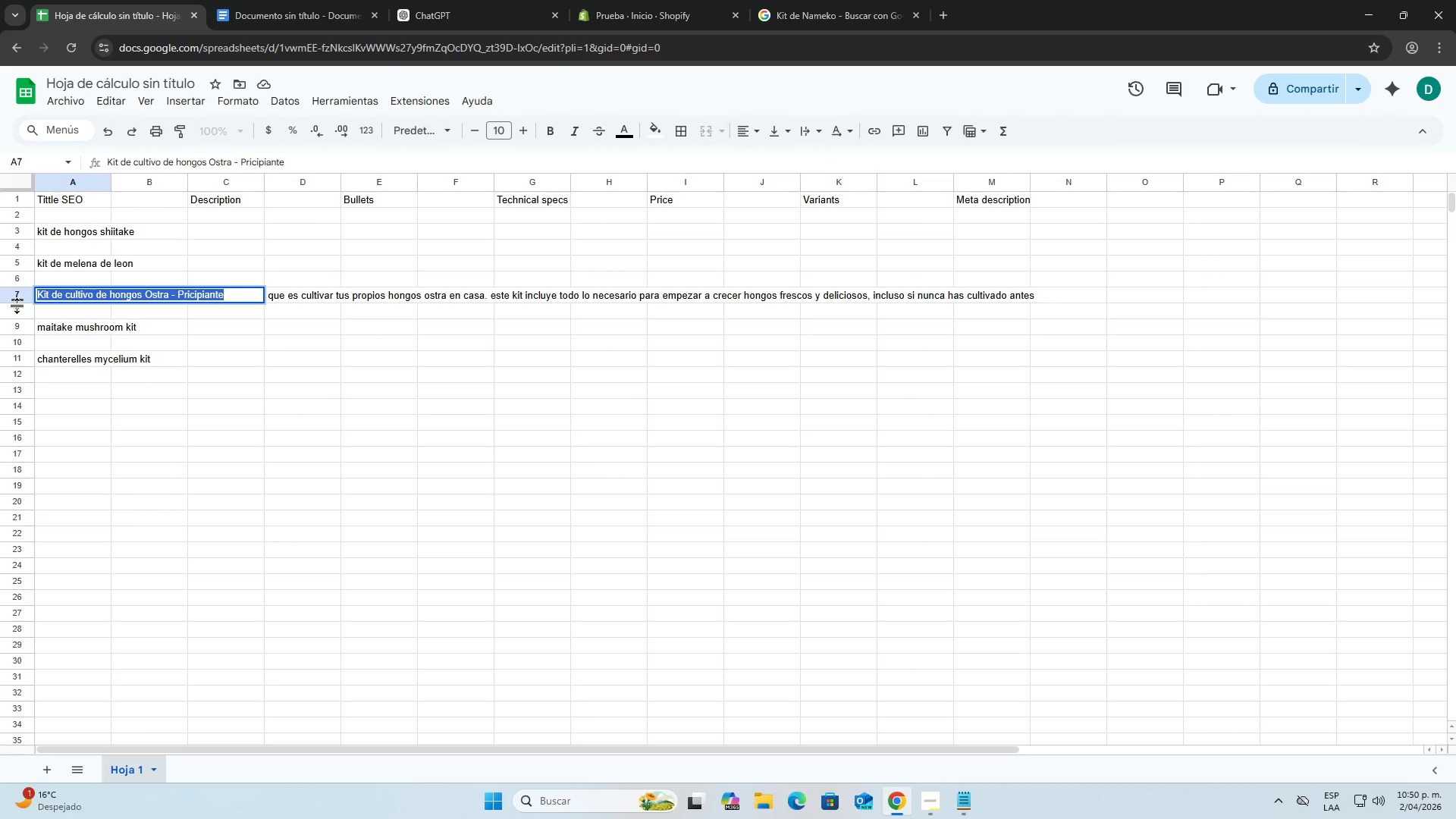 
key(Control+V)
 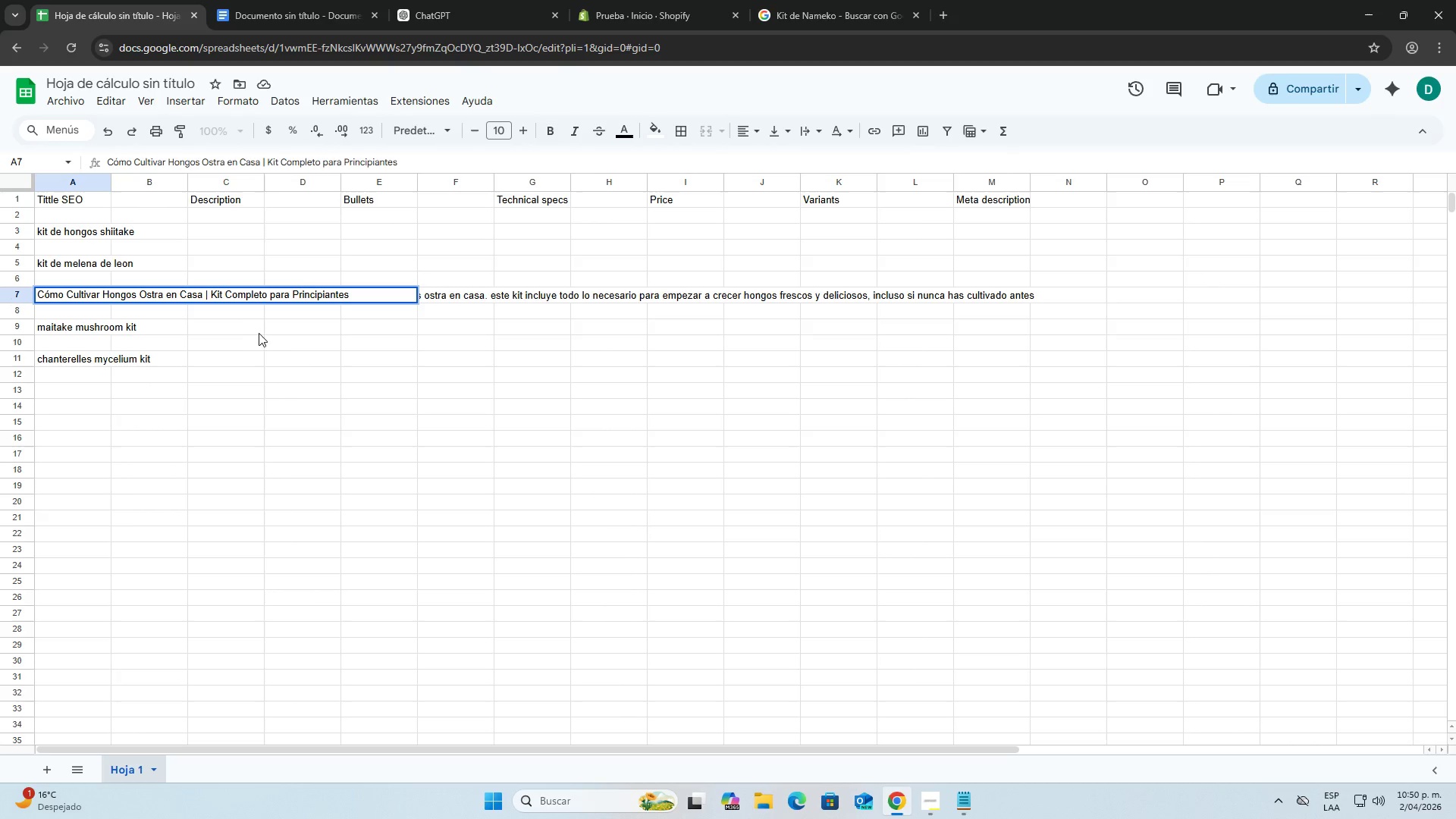 
left_click([296, 318])
 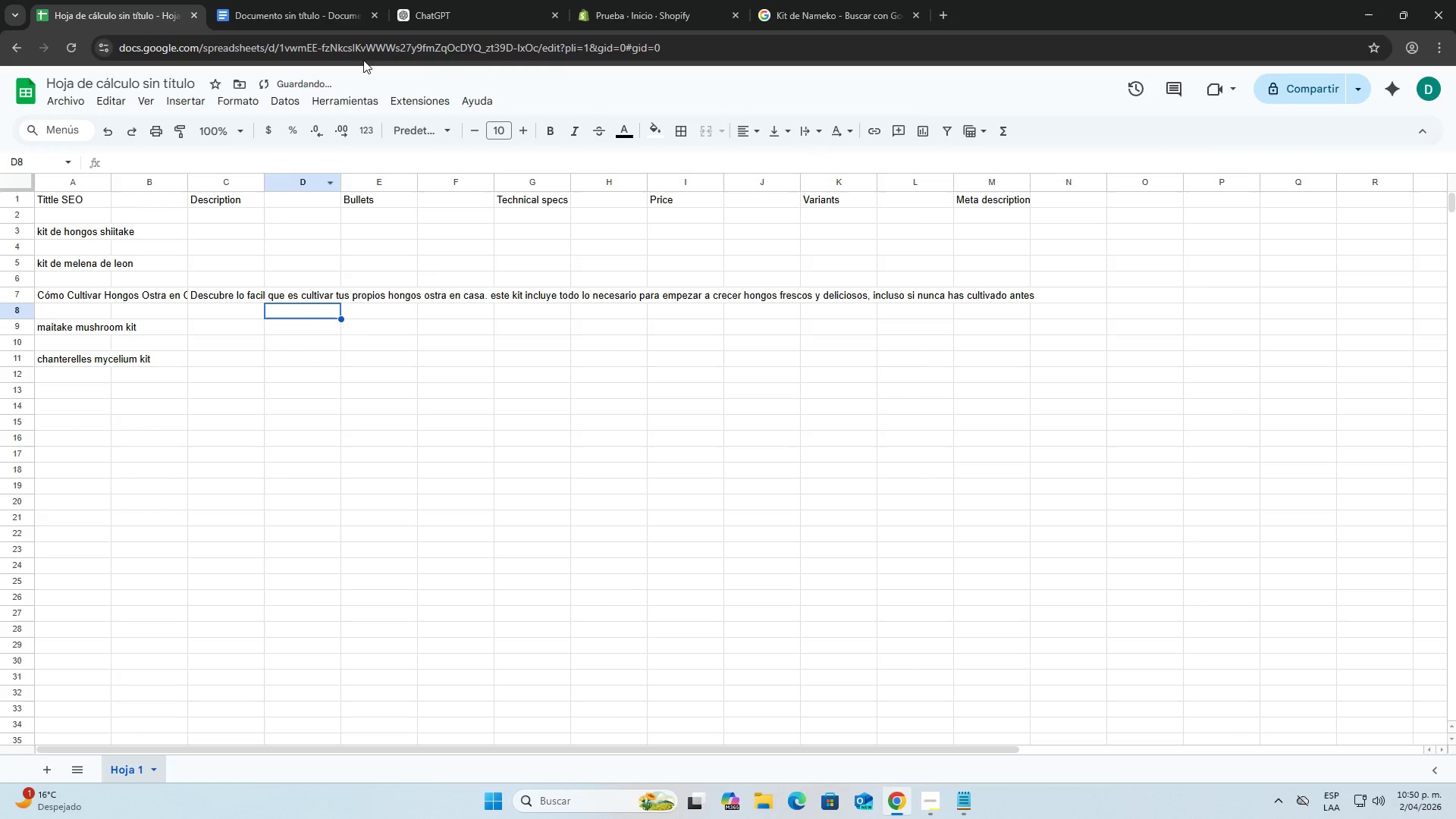 
left_click([278, 11])
 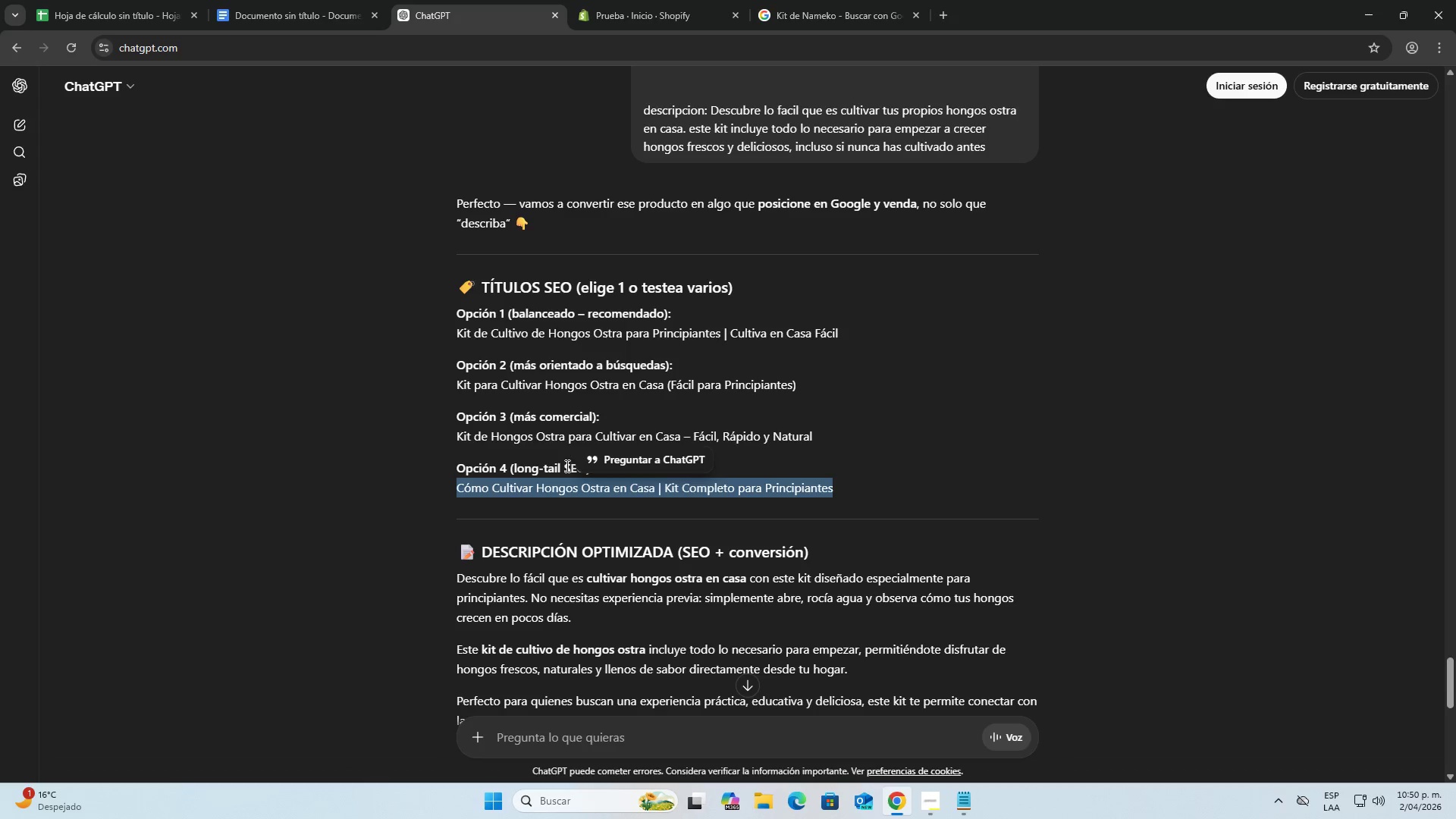 
scroll: coordinate [557, 470], scroll_direction: down, amount: 3.0
 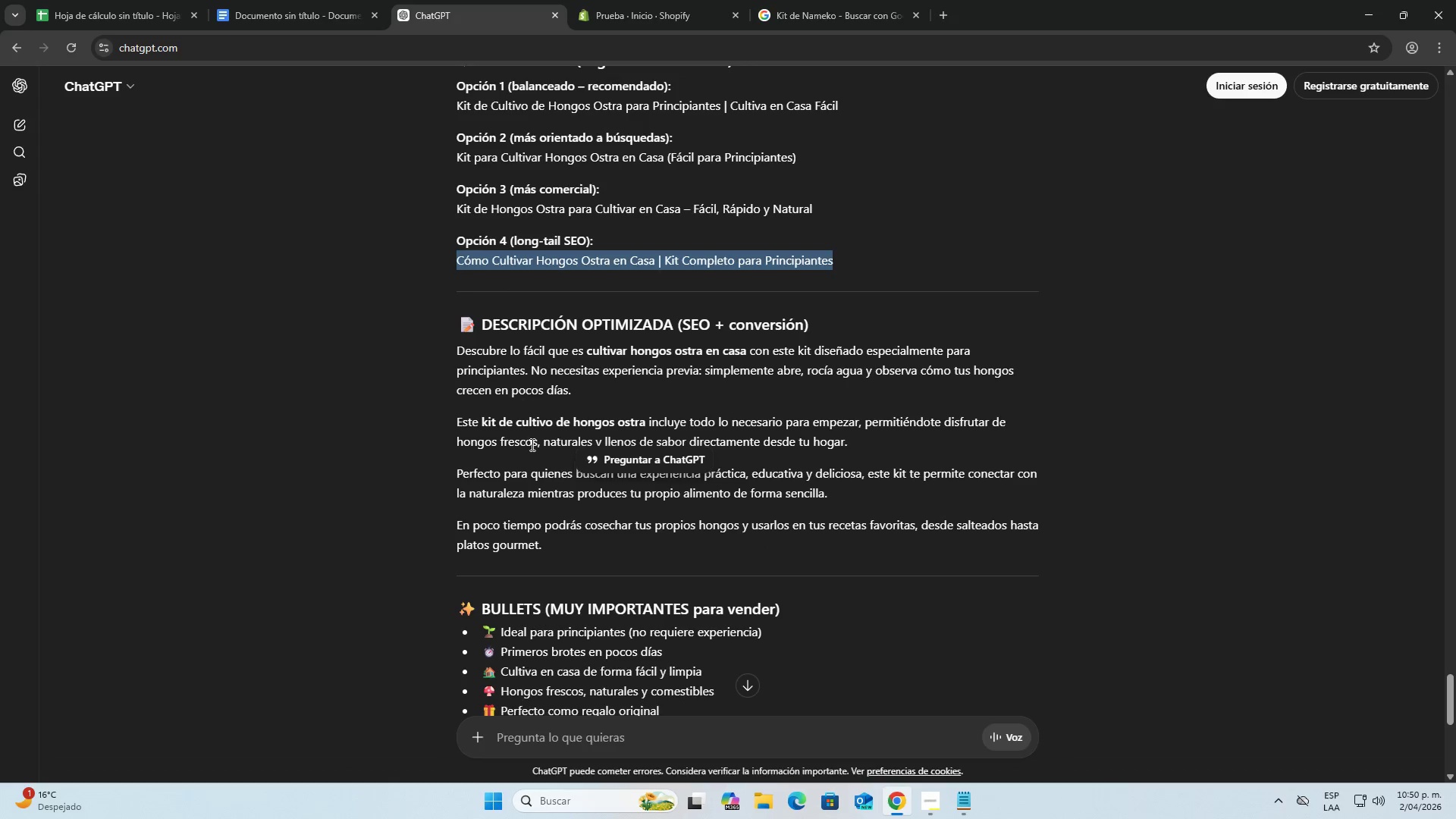 
left_click([332, 400])
 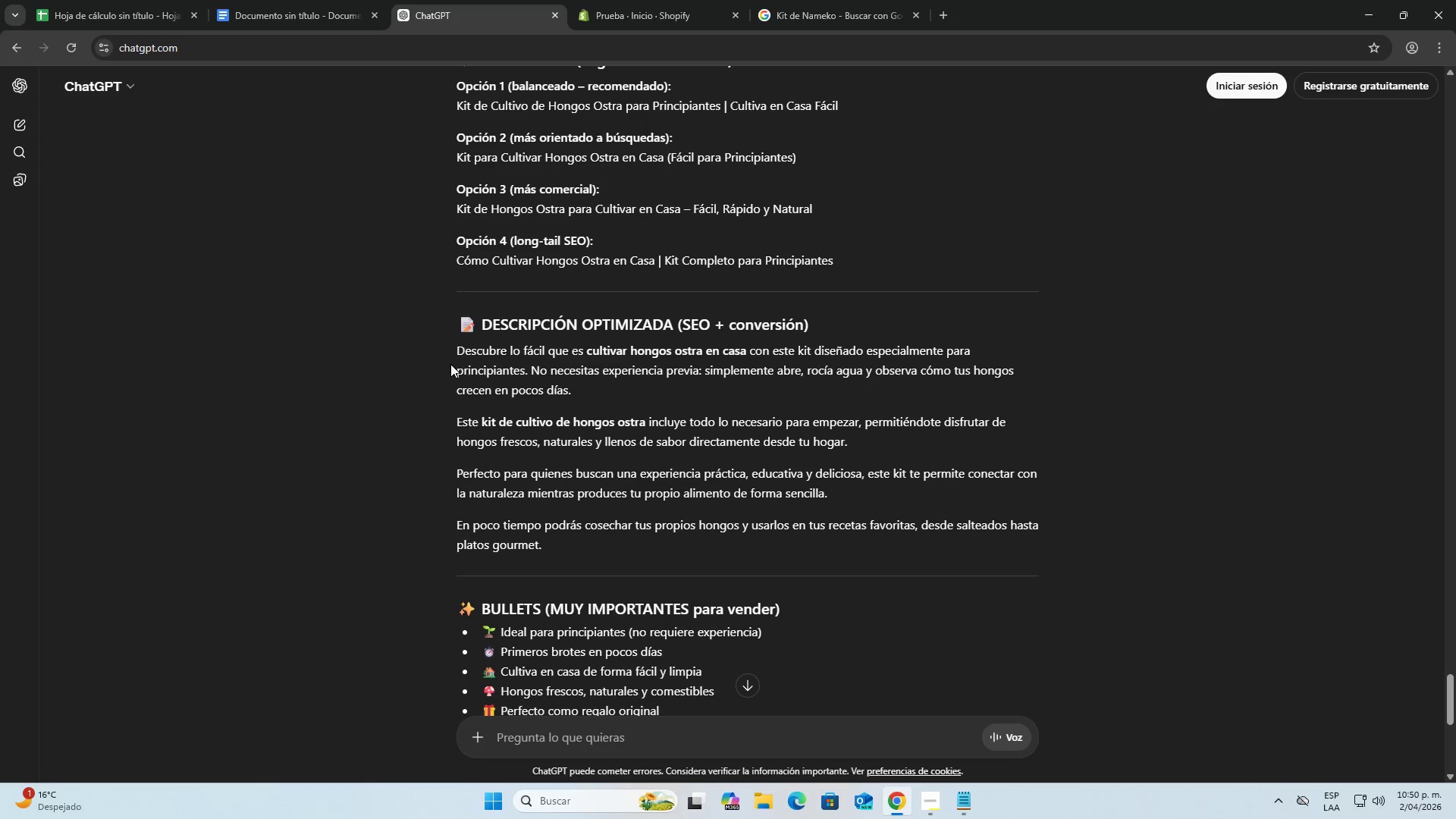 
left_click_drag(start_coordinate=[455, 356], to_coordinate=[966, 366])
 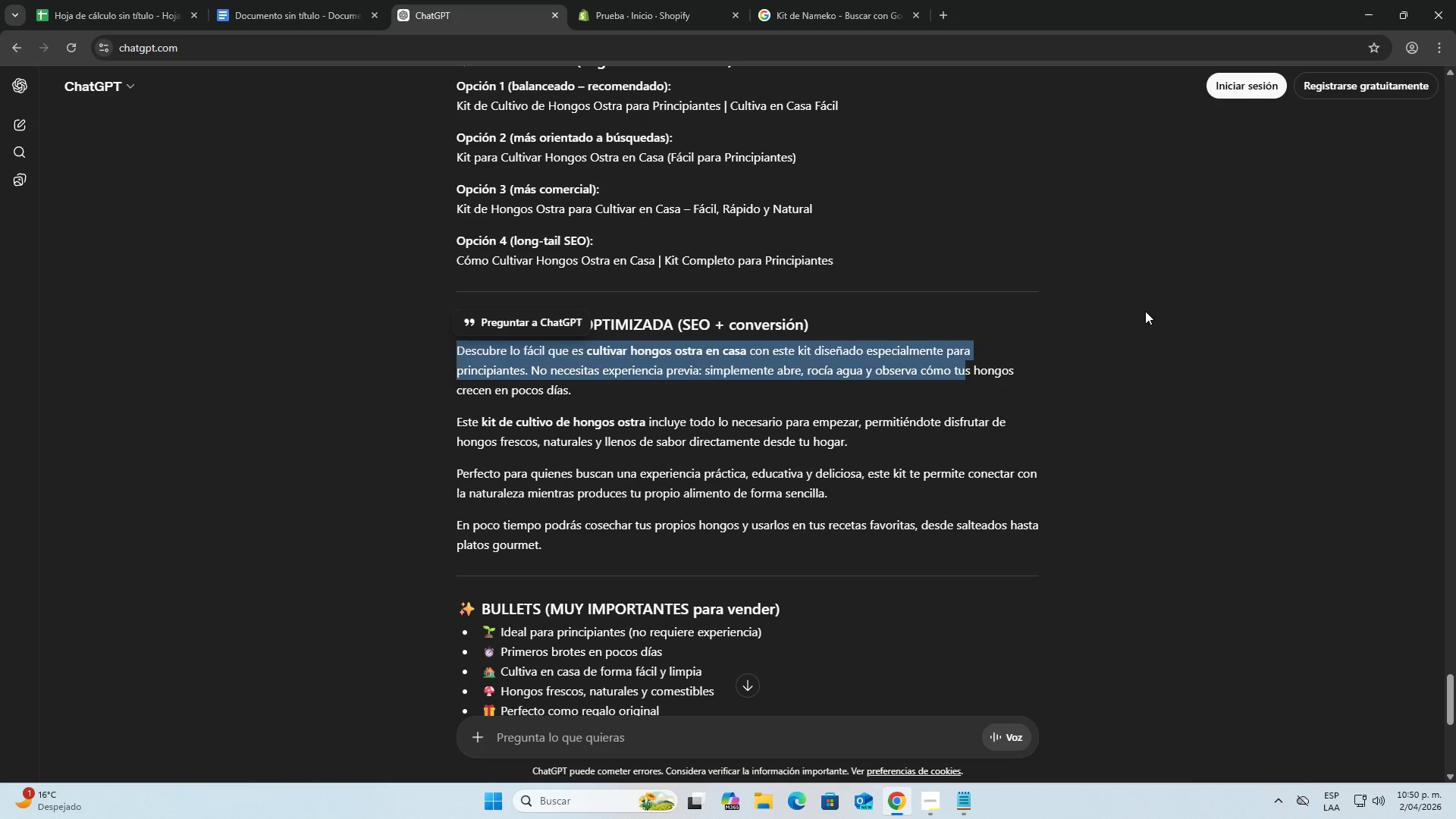 
left_click([1145, 311])
 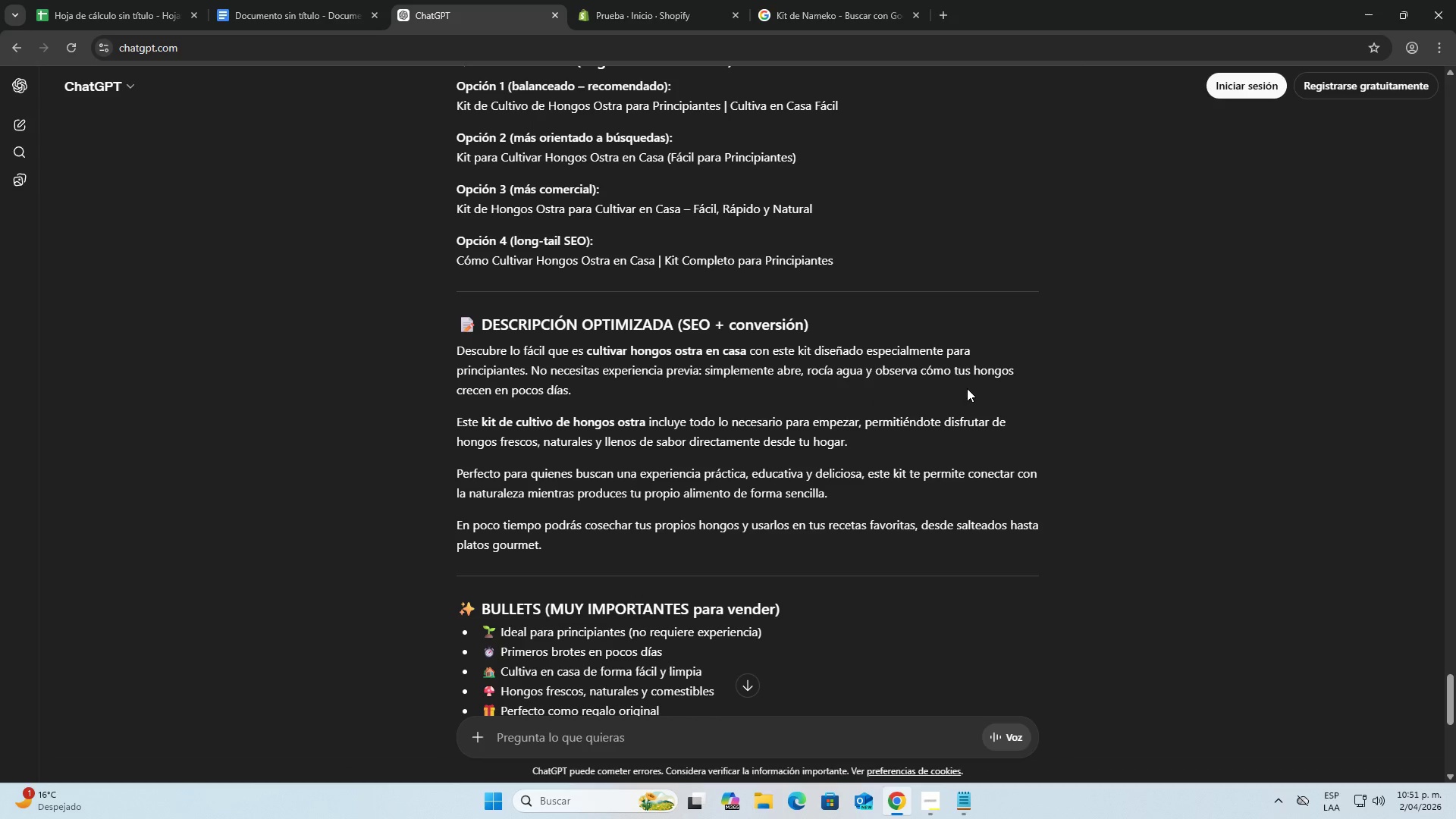 
scroll: coordinate [518, 410], scroll_direction: down, amount: 2.0
 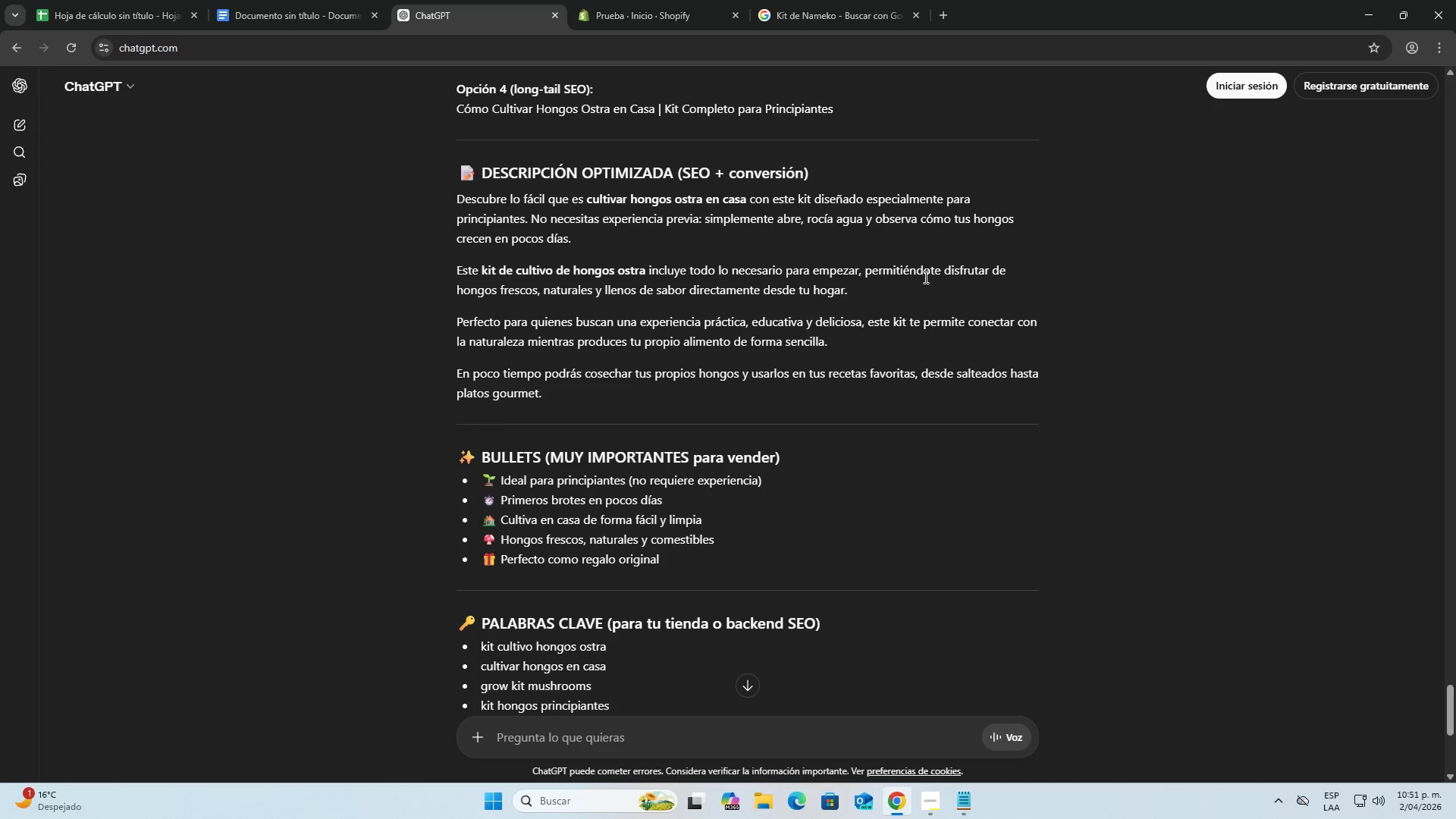 
wait(7.89)
 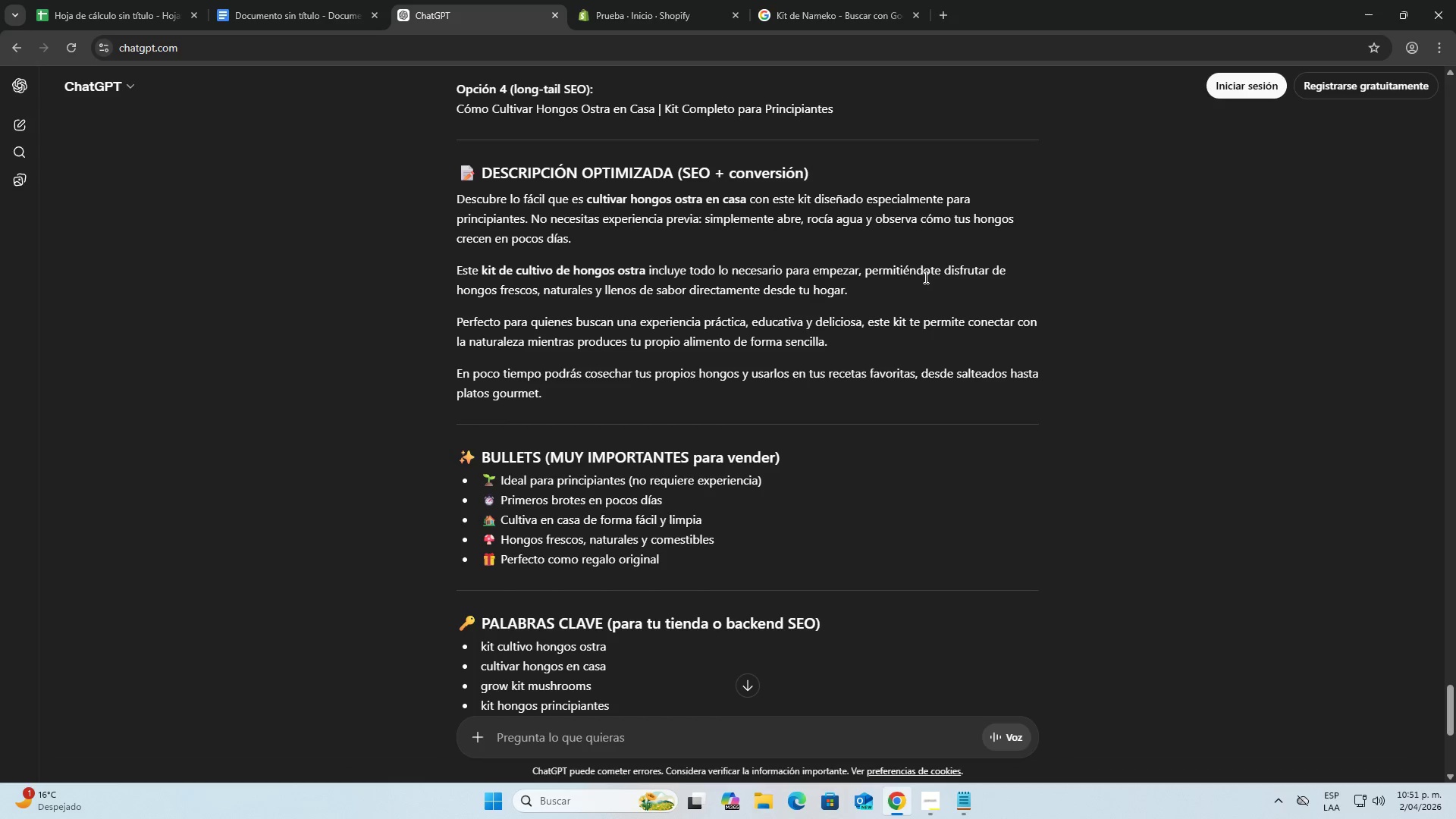 
scroll: coordinate [663, 416], scroll_direction: up, amount: 1.0
 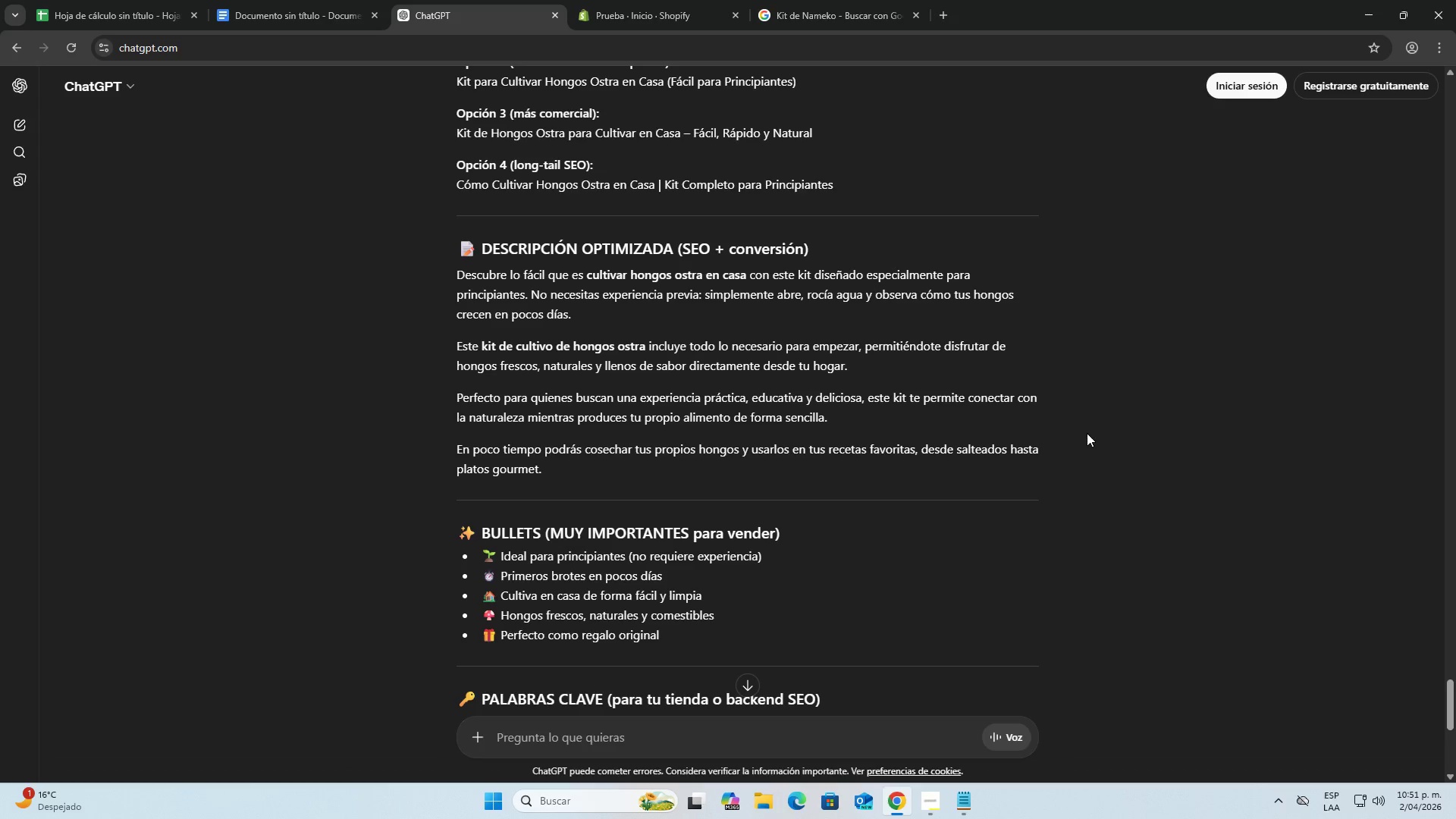 
left_click([110, 1])
 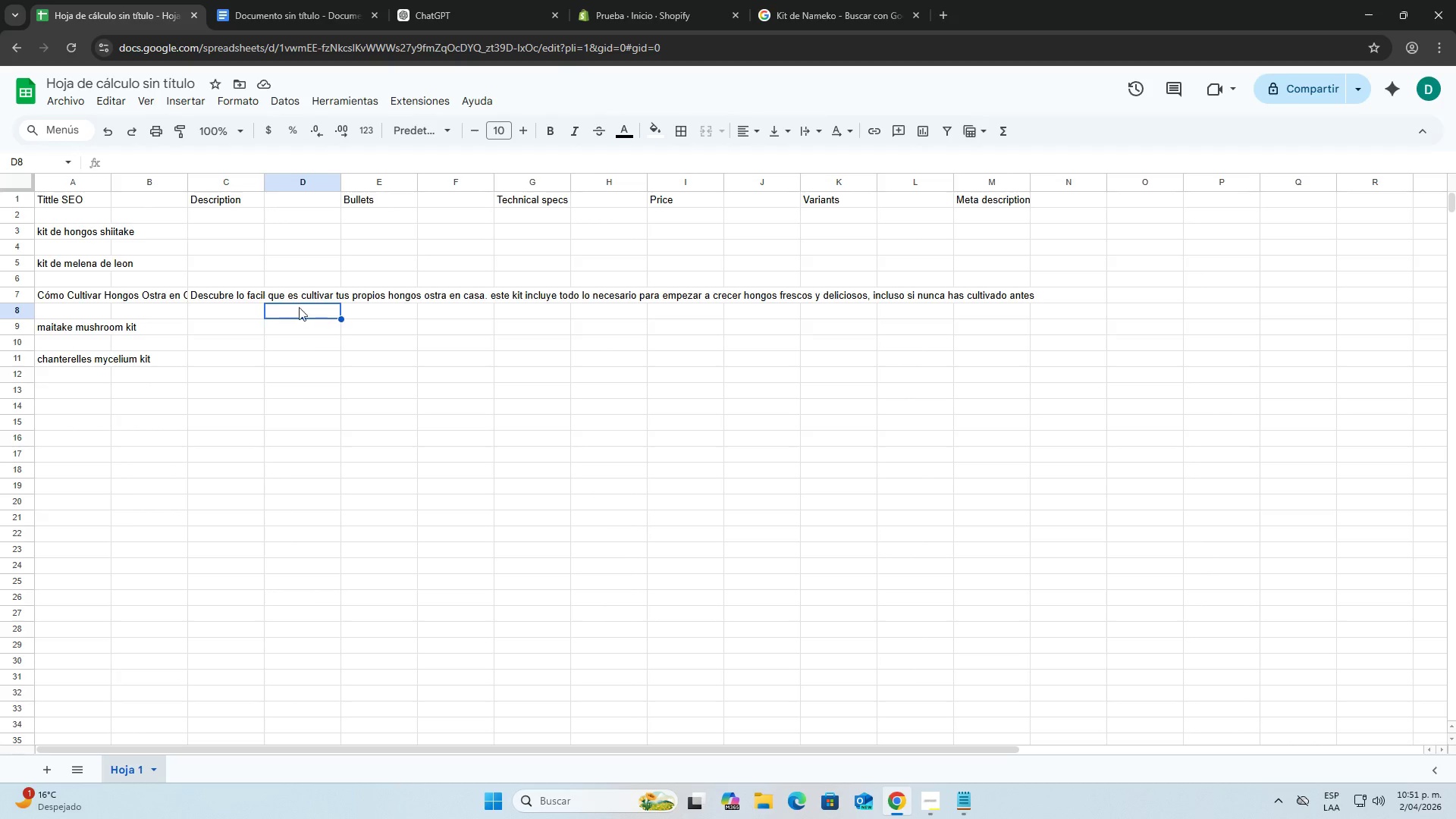 
left_click([287, 301])
 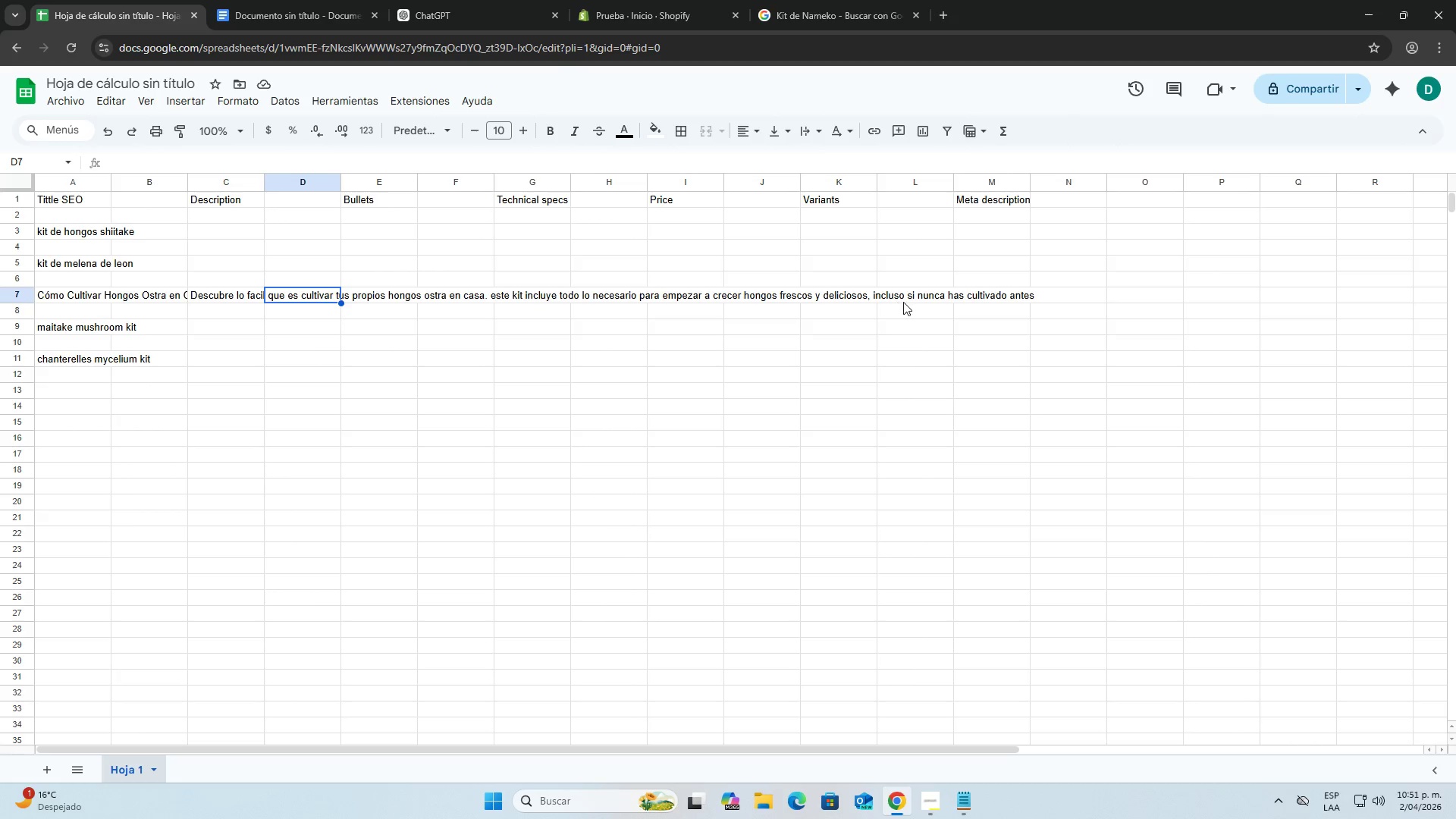 
left_click([320, 0])
 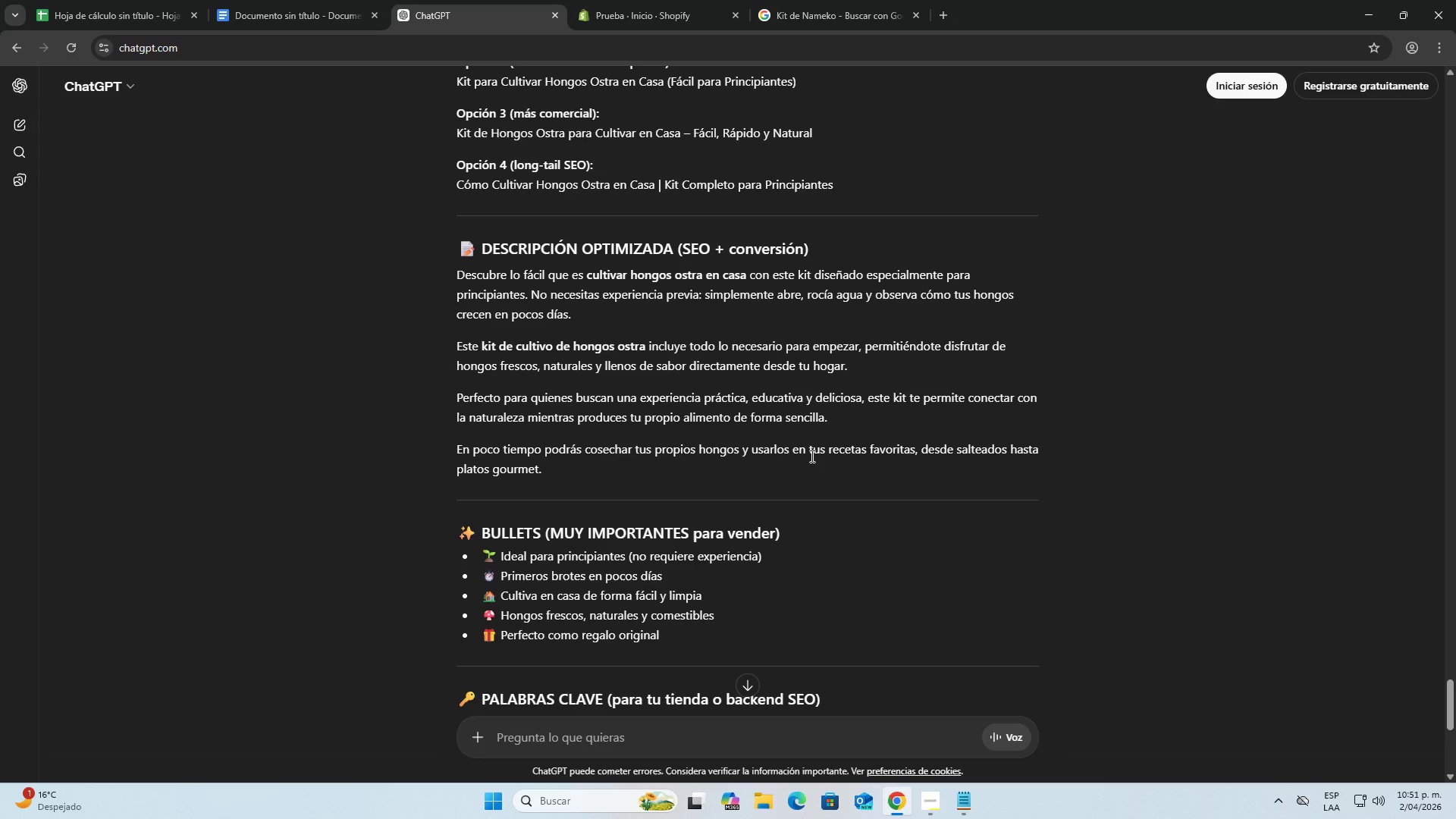 
wait(7.08)
 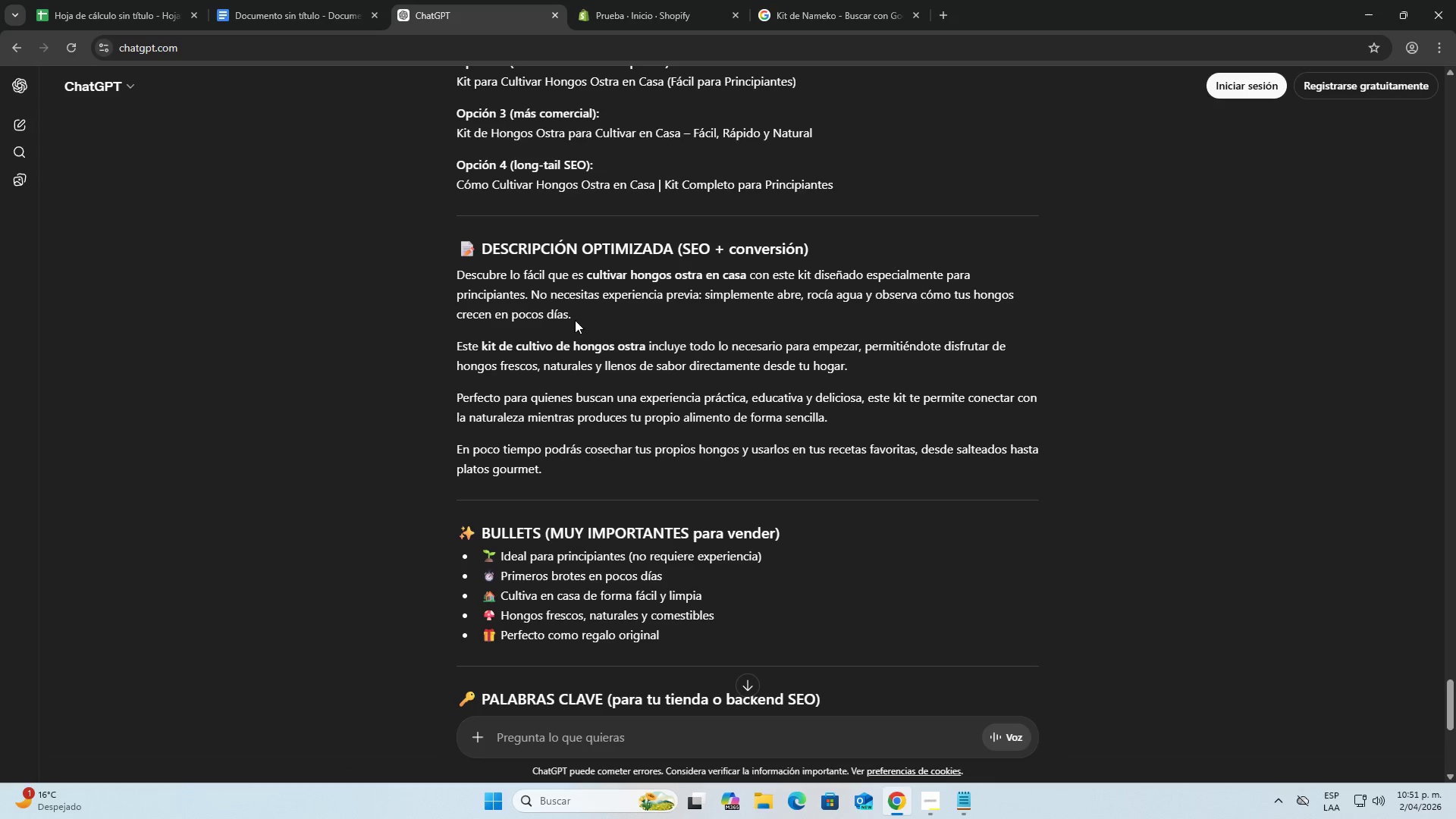 
scroll: coordinate [843, 451], scroll_direction: down, amount: 3.0
 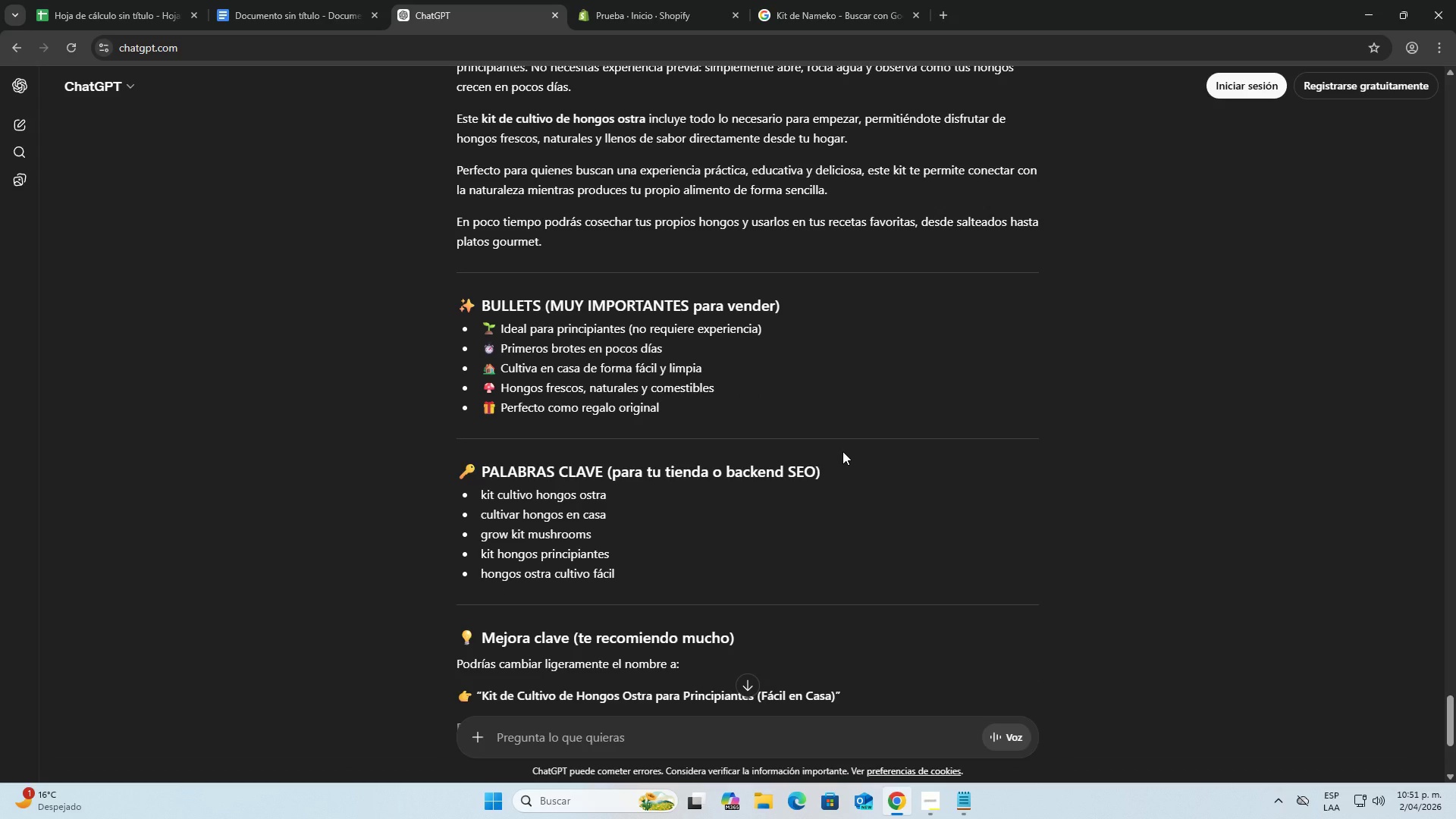 
scroll: coordinate [841, 448], scroll_direction: up, amount: 1.0
 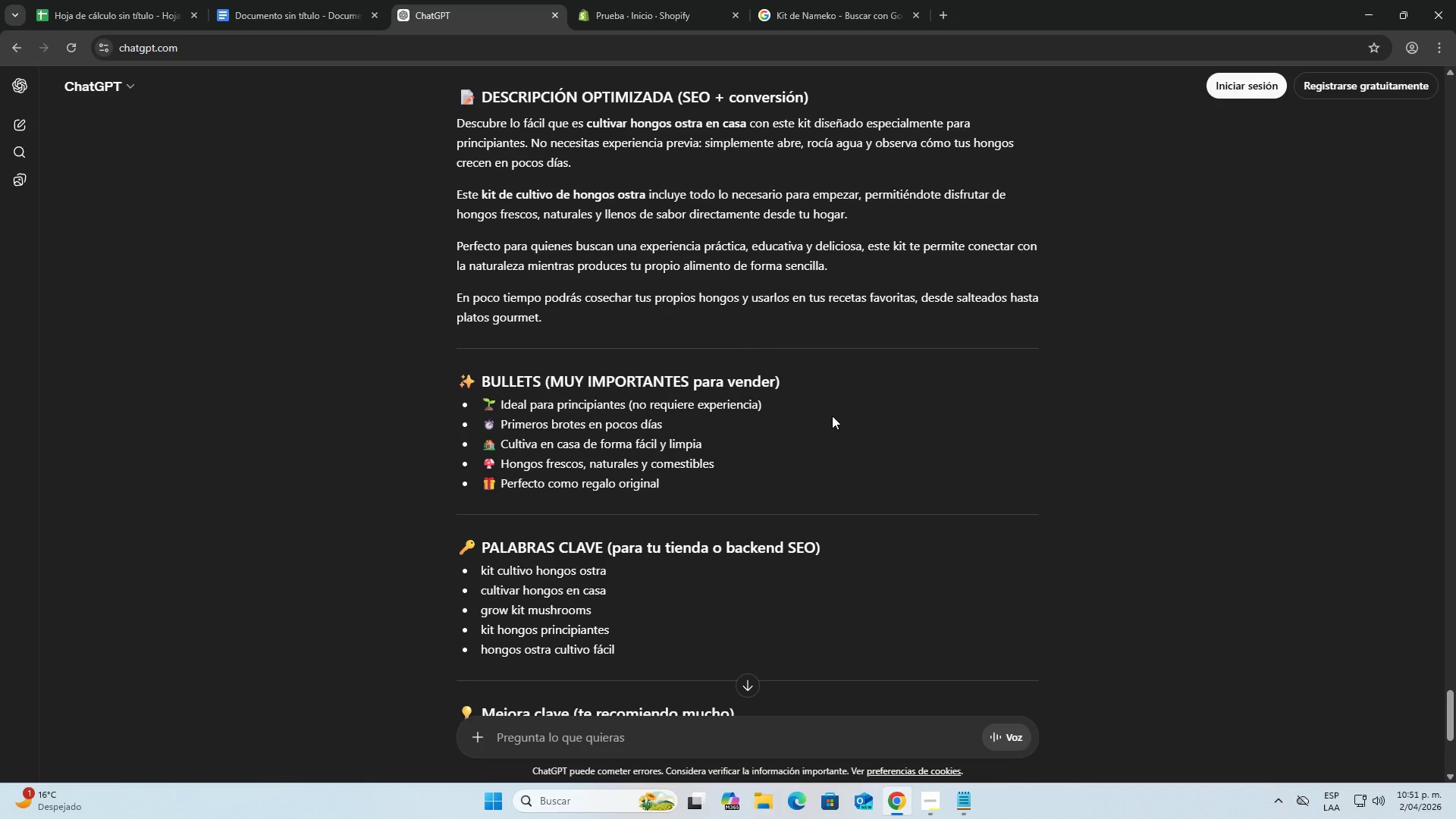 
scroll: coordinate [832, 416], scroll_direction: down, amount: 1.0
 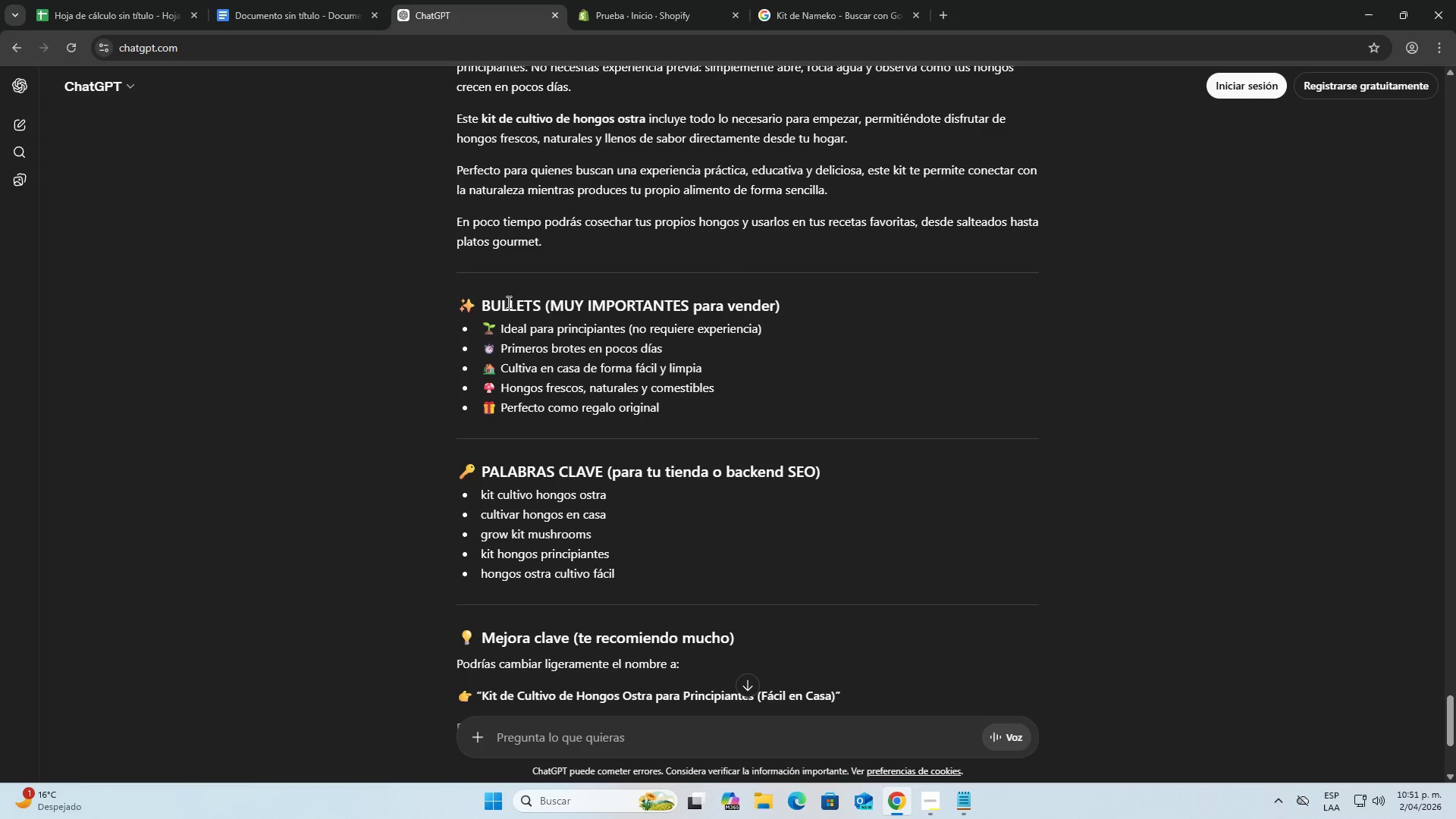 
left_click_drag(start_coordinate=[485, 302], to_coordinate=[623, 300])
 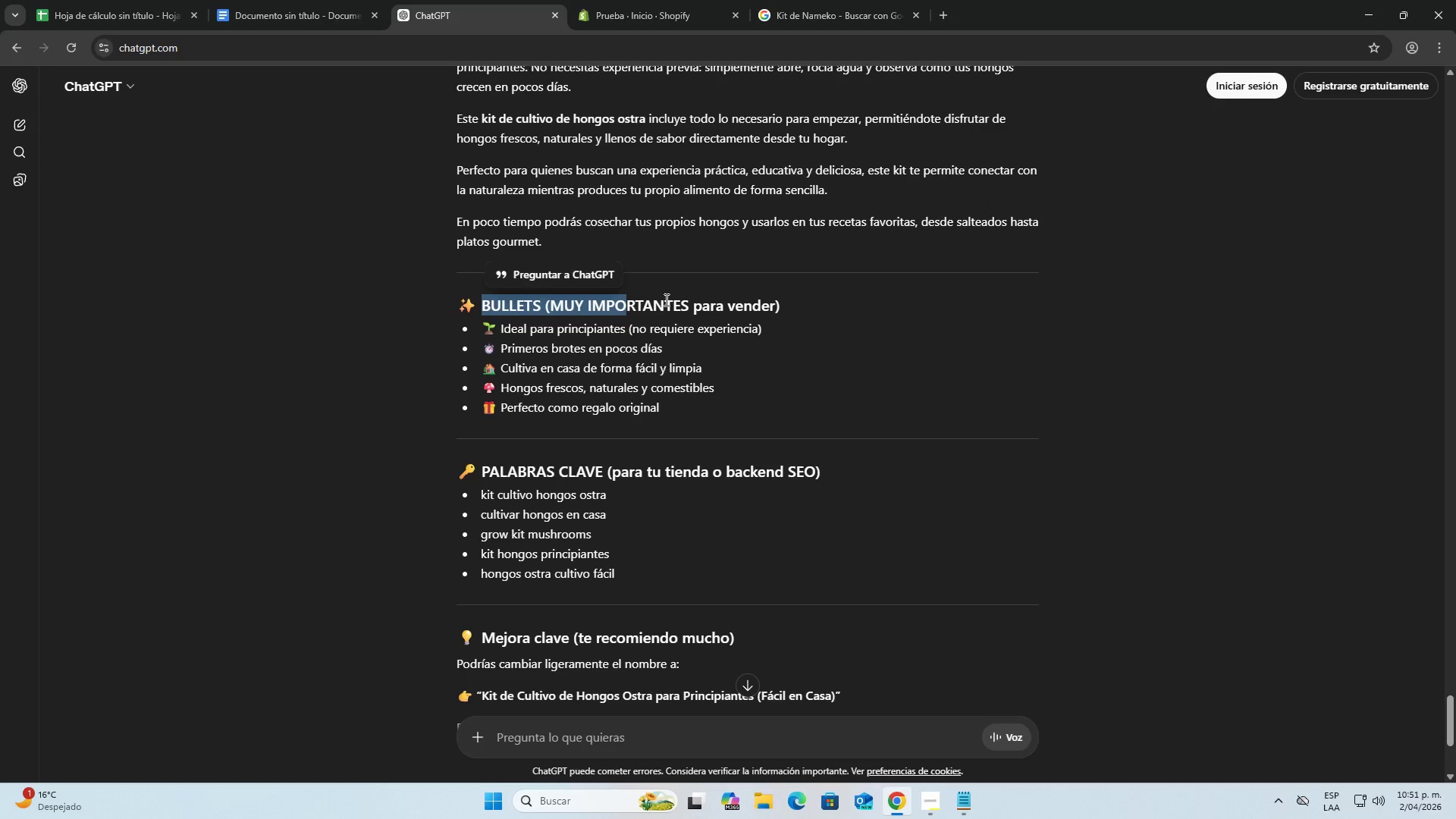 
double_click([665, 300])
 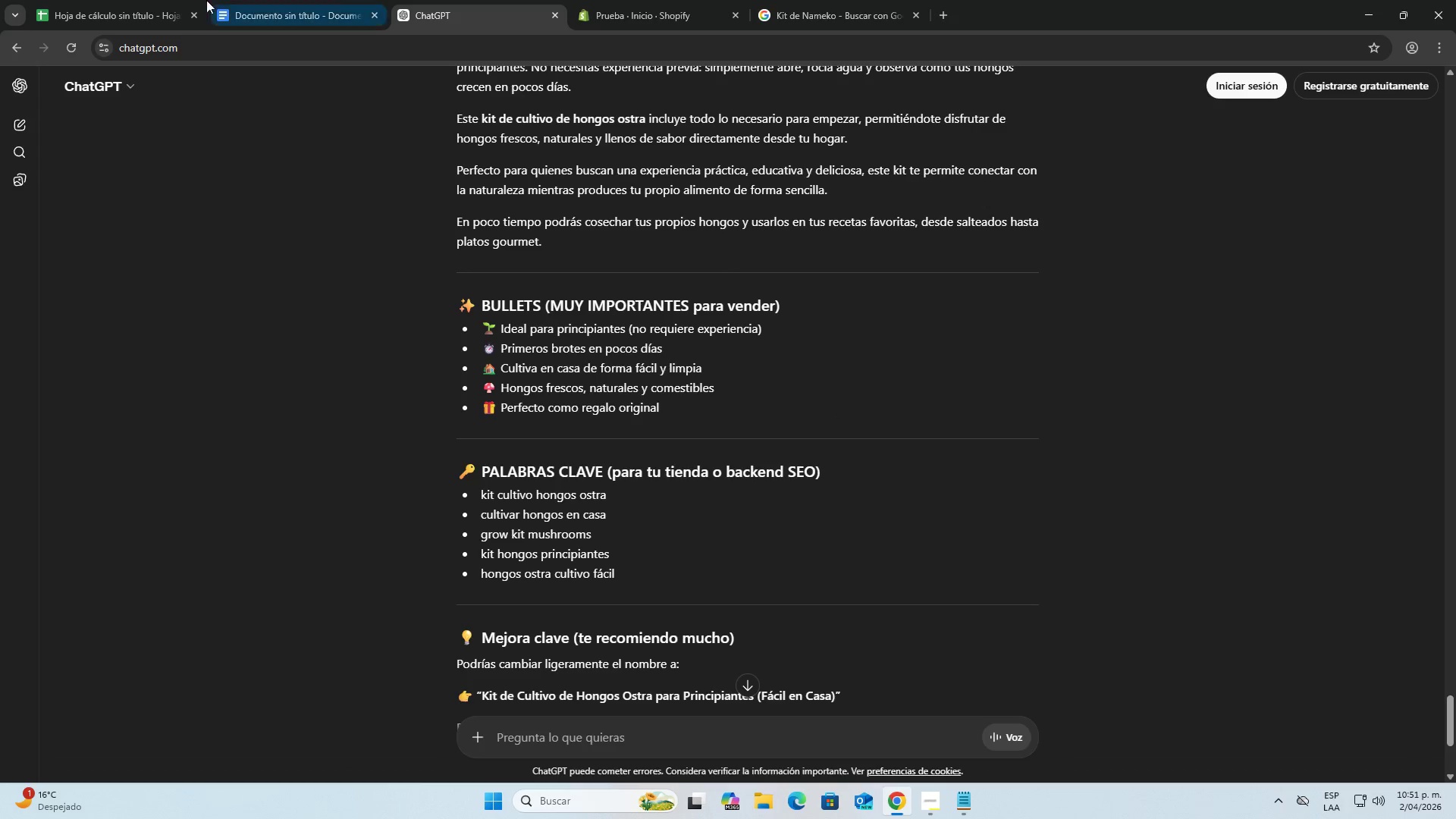 
left_click([128, 0])
 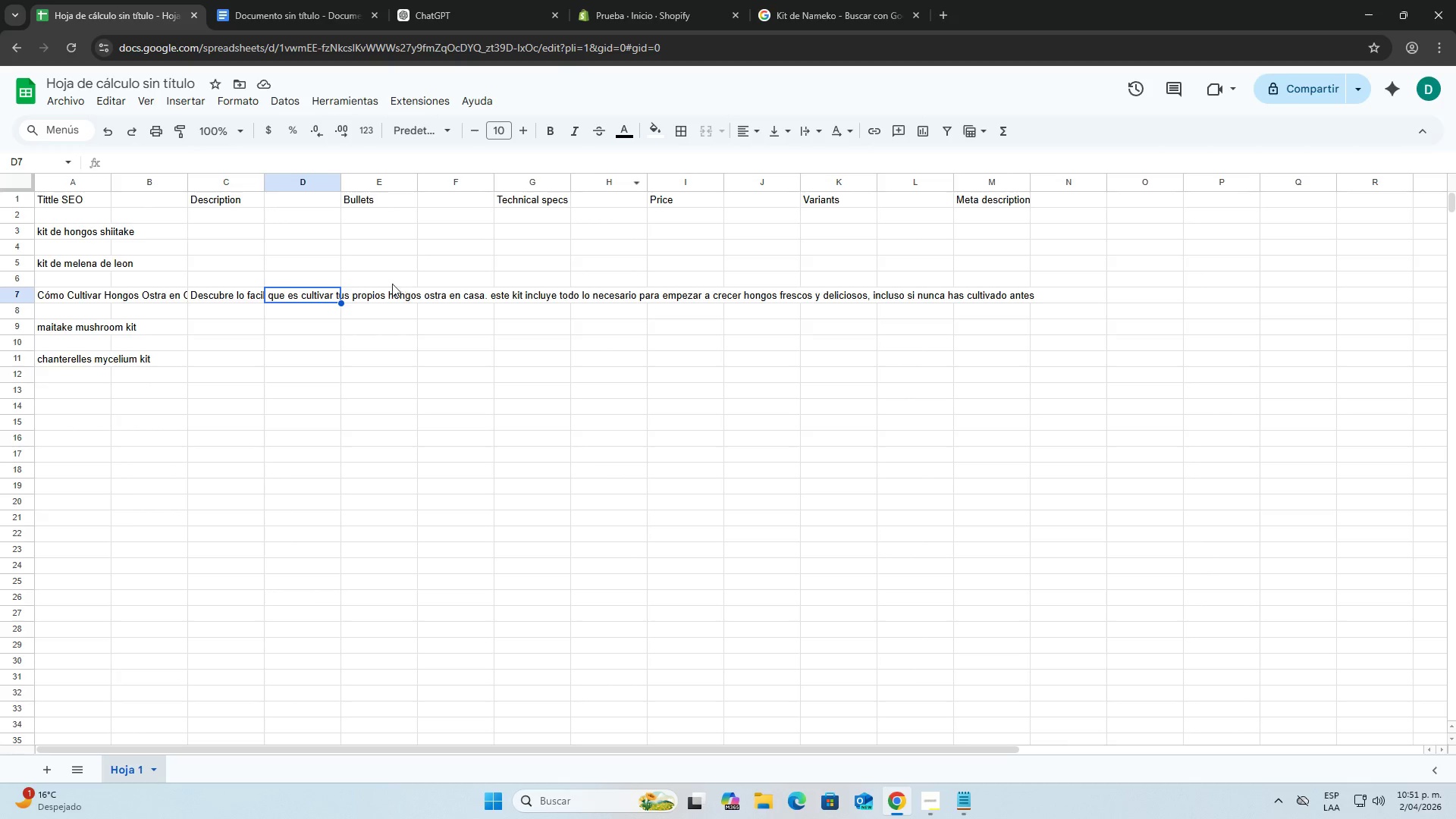 
double_click([362, 295])
 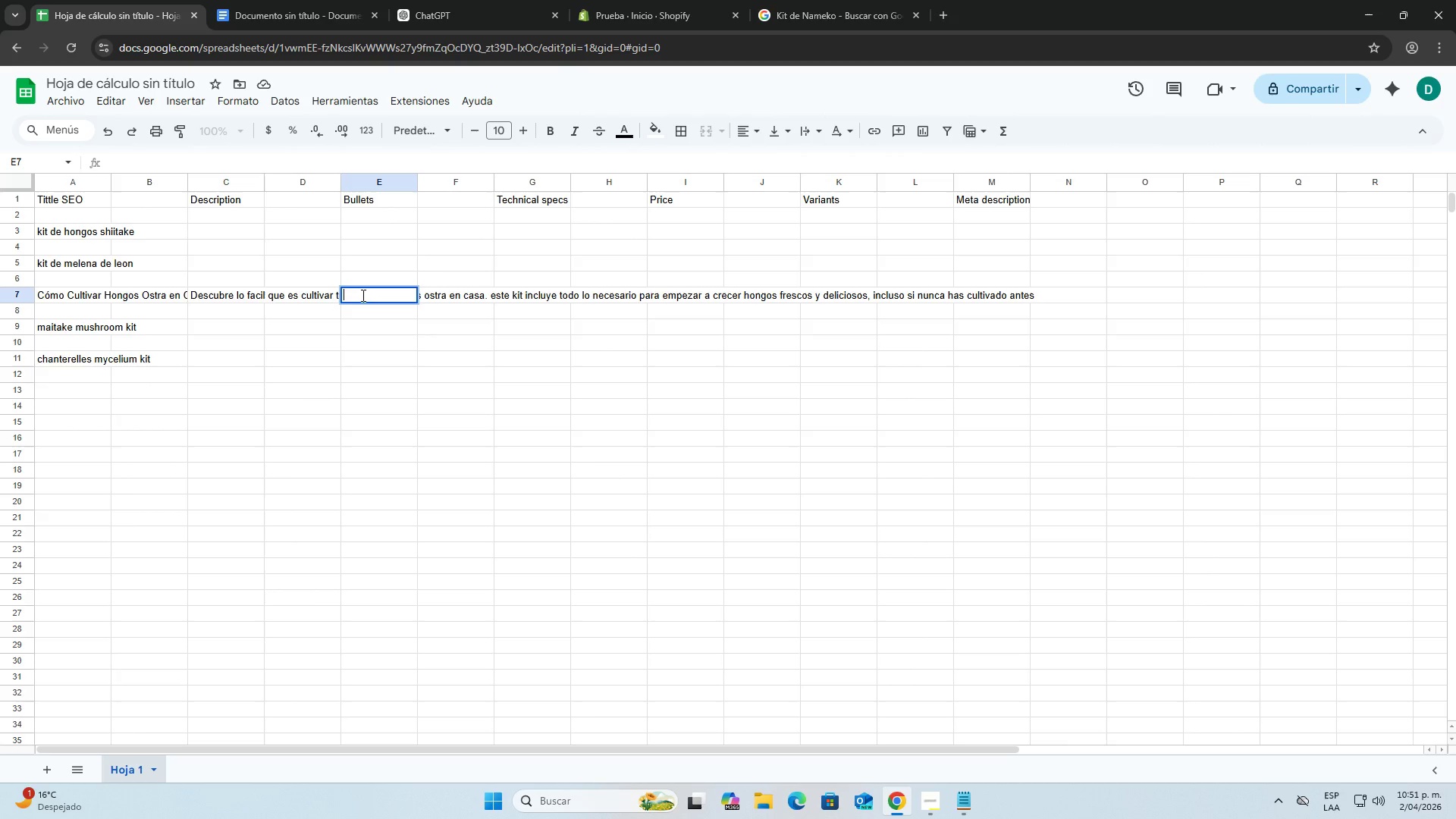 
wait(7.75)
 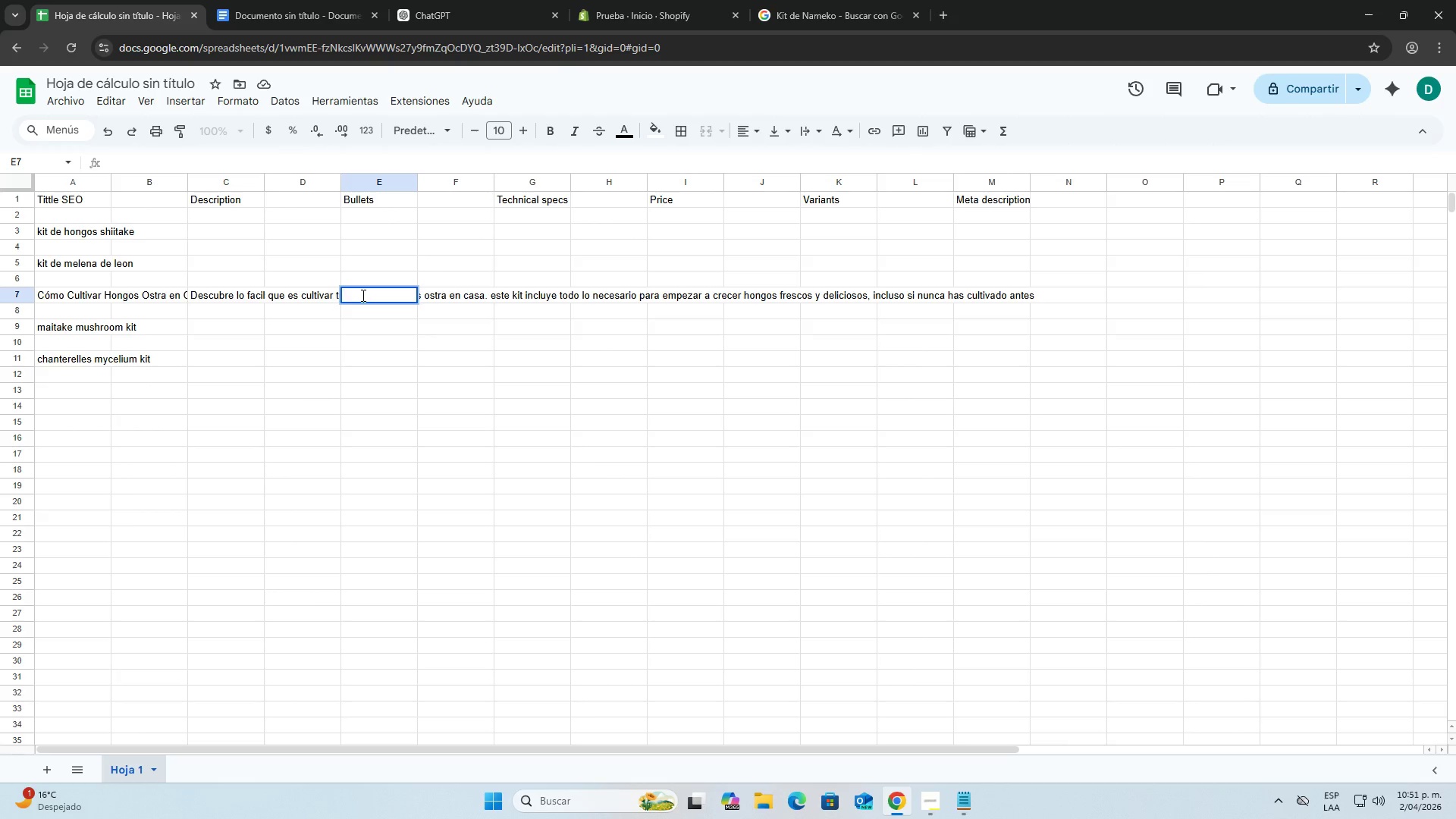 
left_click([635, 20])
 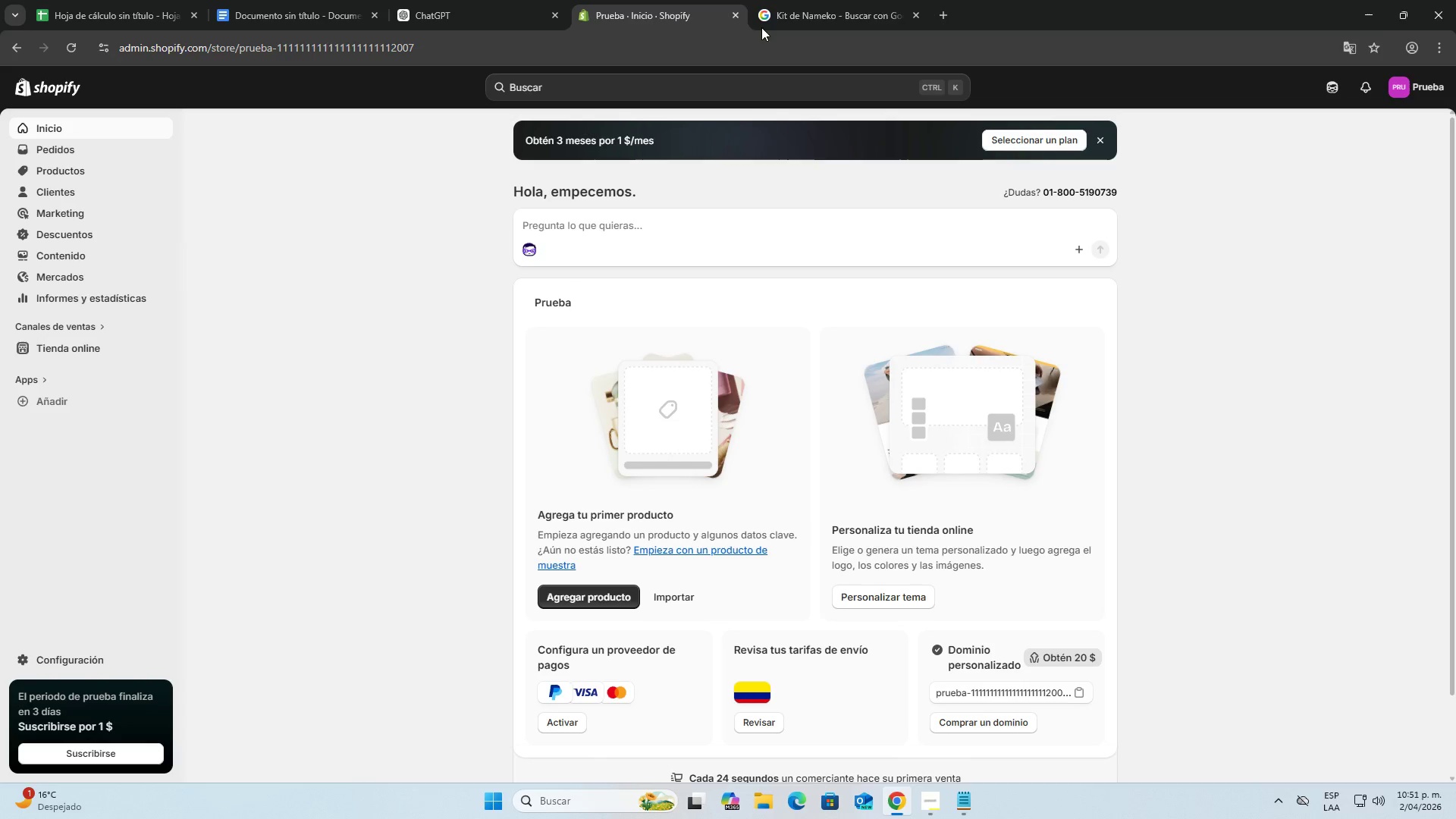 
left_click([795, 0])
 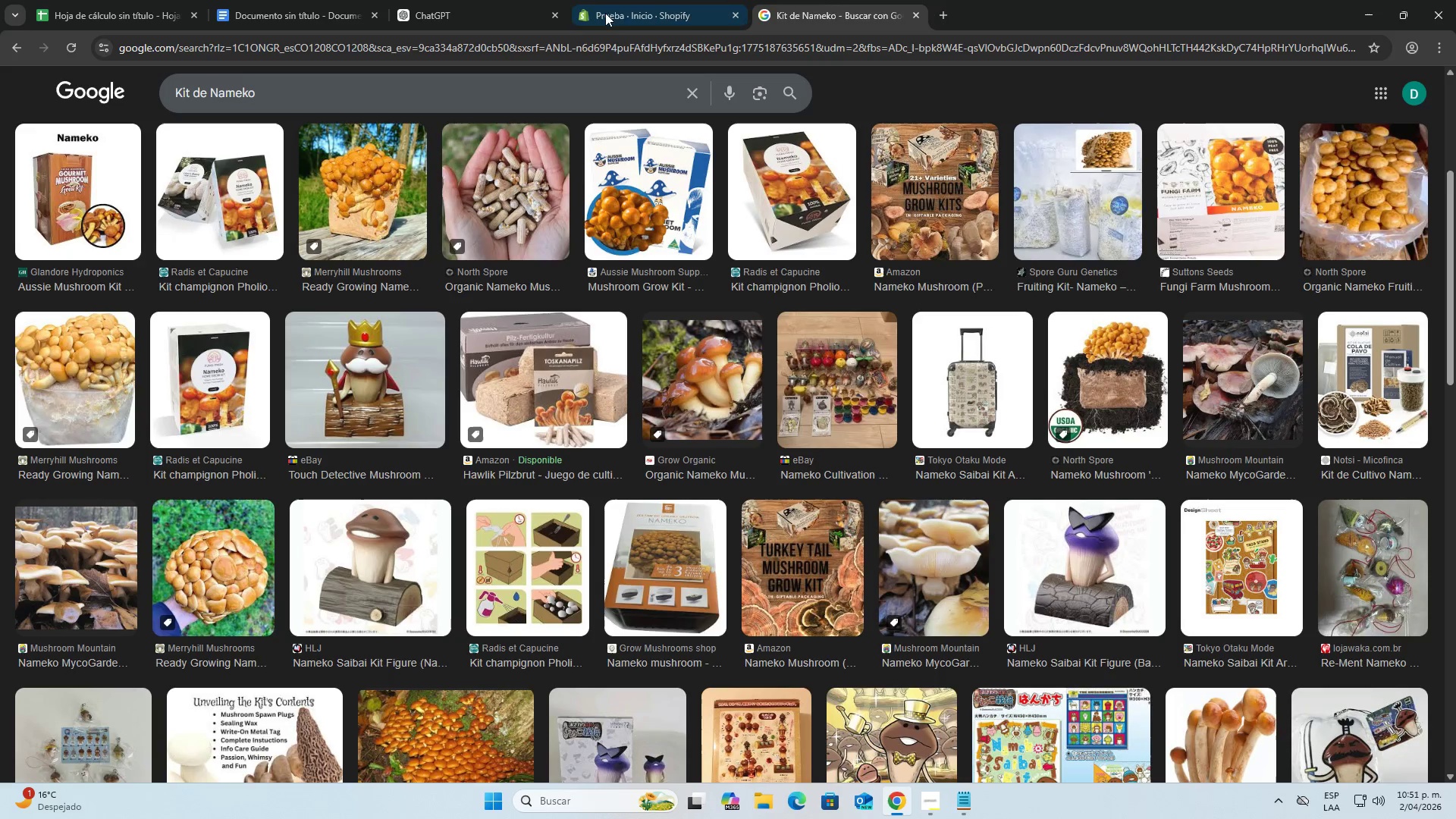 
left_click([491, 0])
 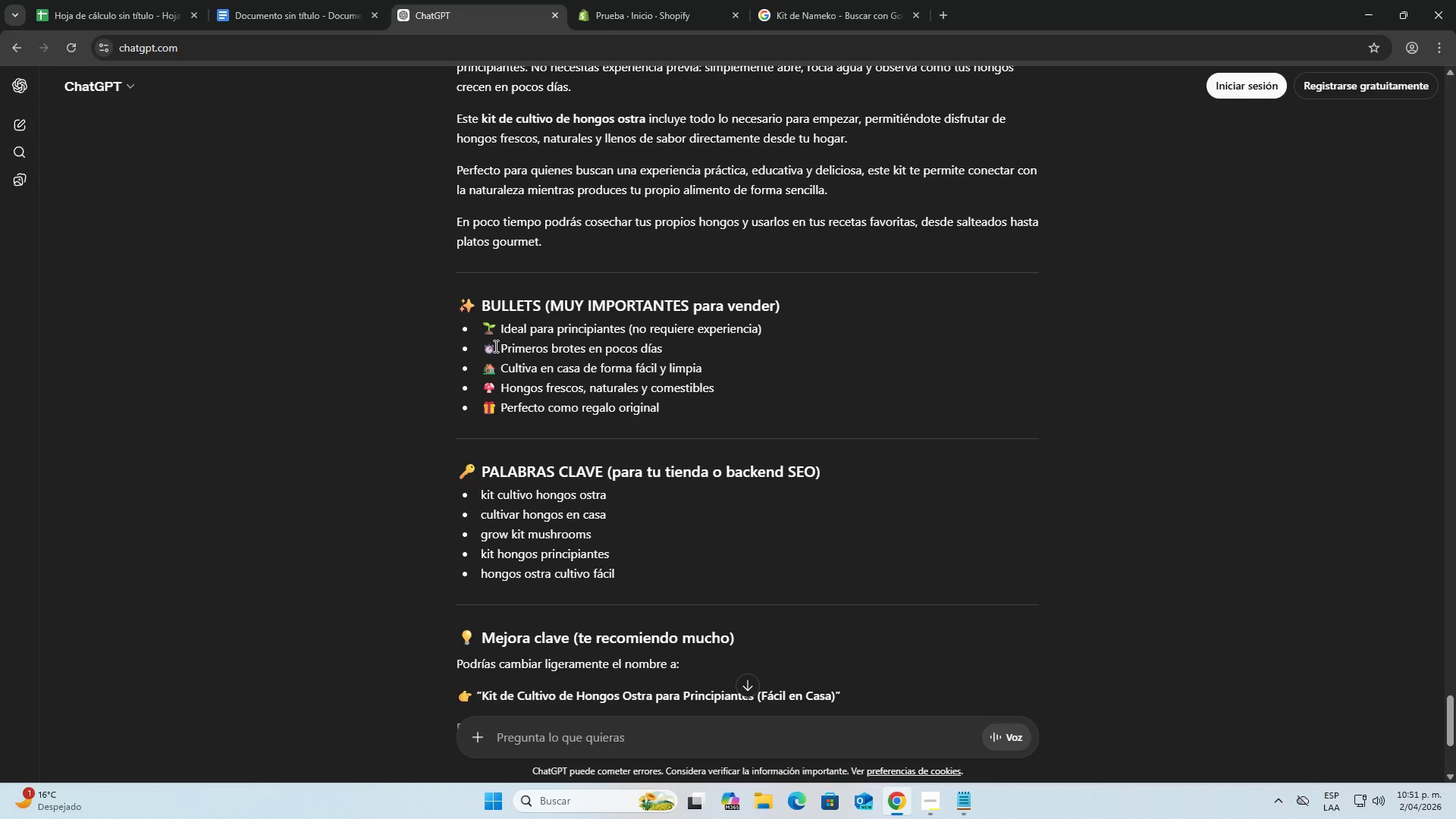 
left_click_drag(start_coordinate=[496, 341], to_coordinate=[564, 340])
 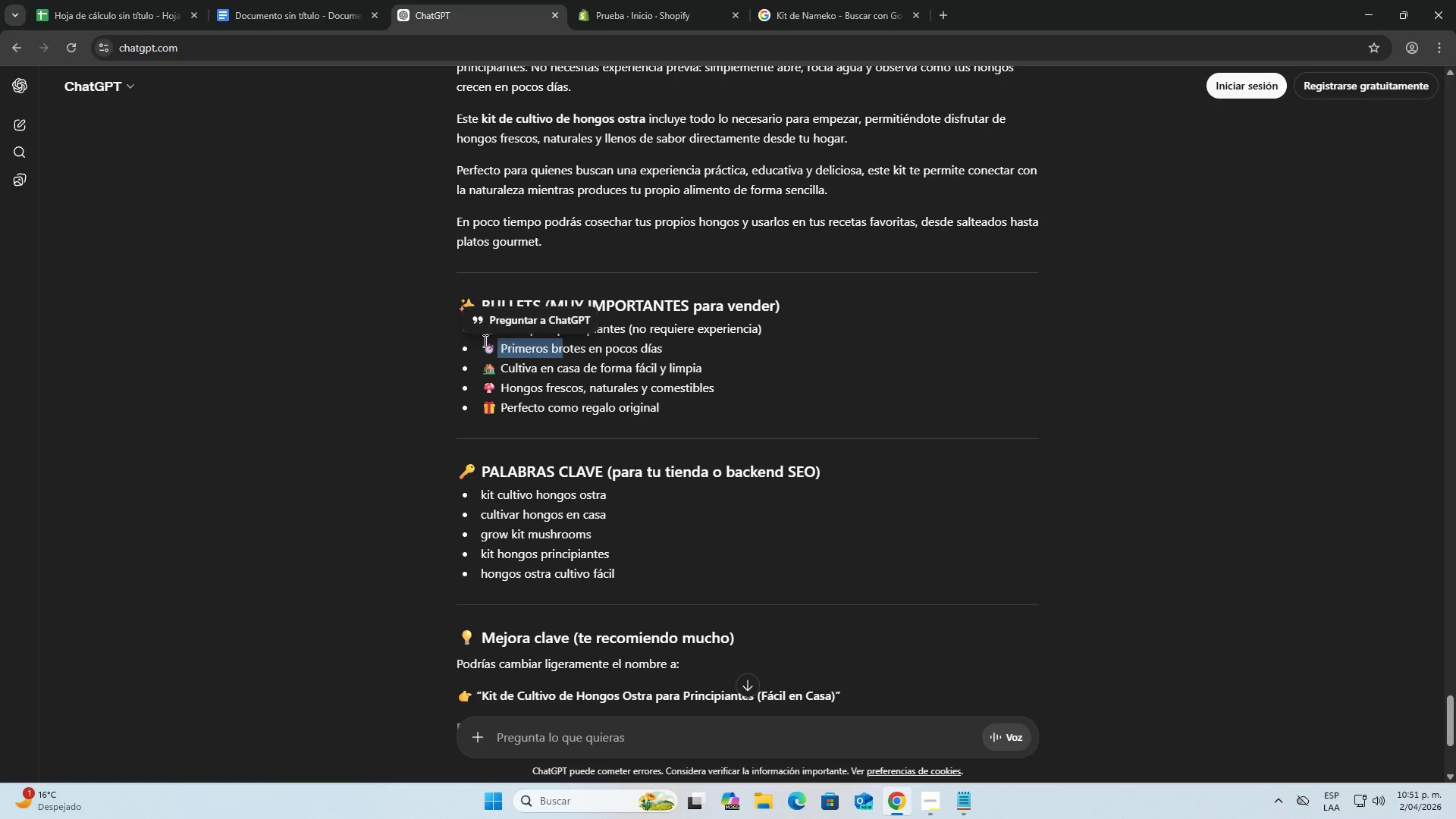 
left_click([388, 347])
 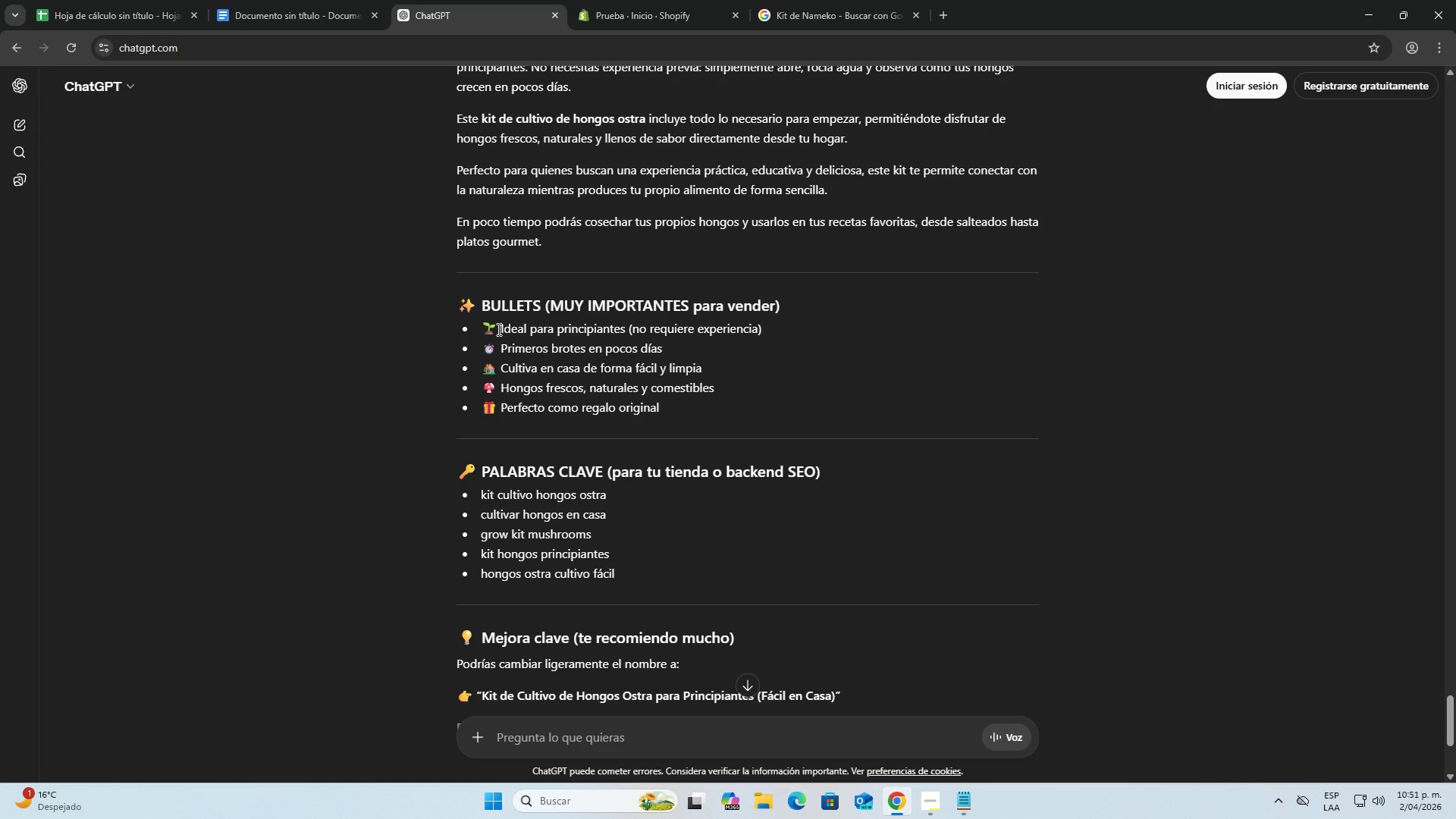 
wait(7.36)
 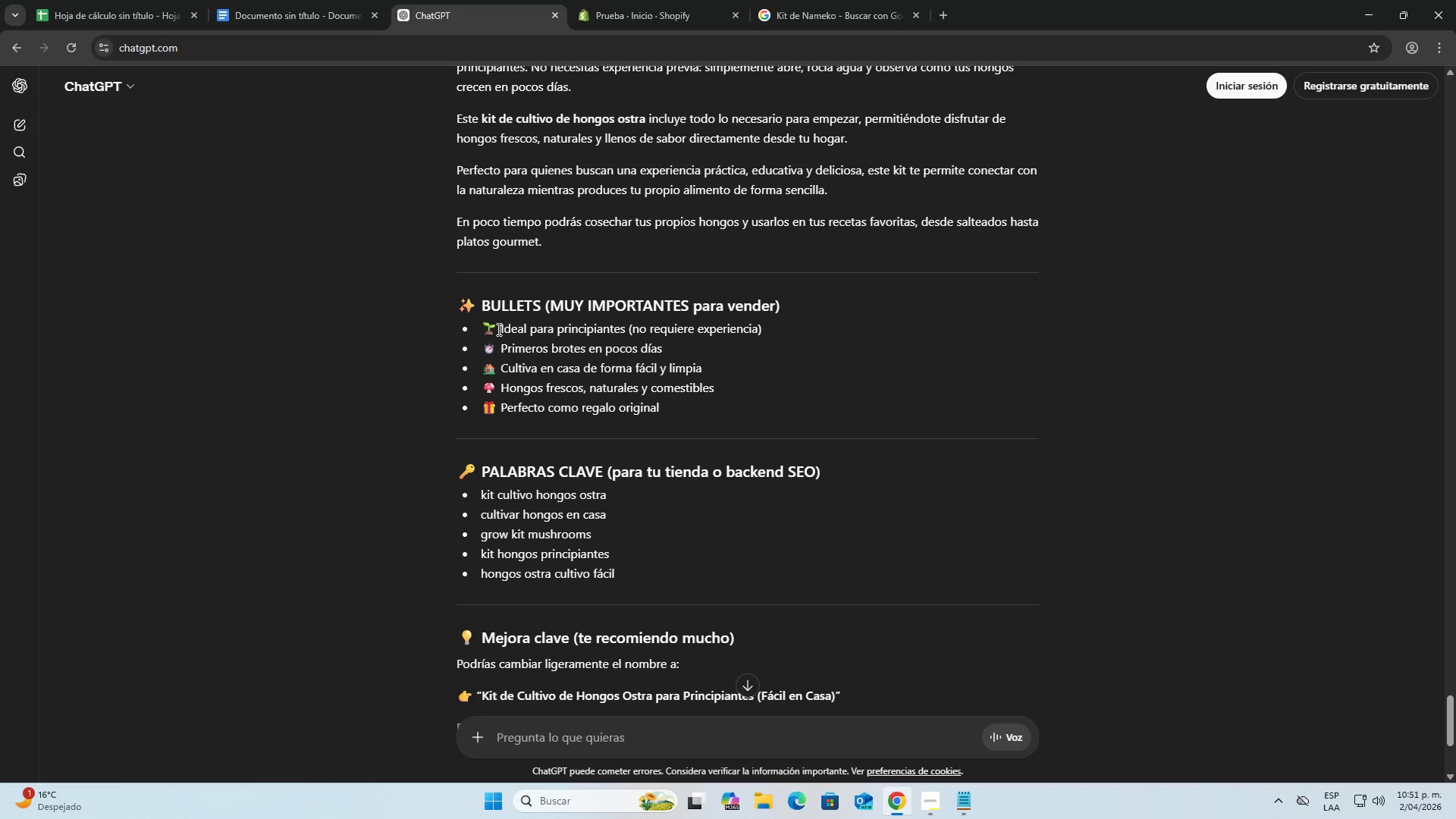 
left_click_drag(start_coordinate=[497, 329], to_coordinate=[772, 332])
 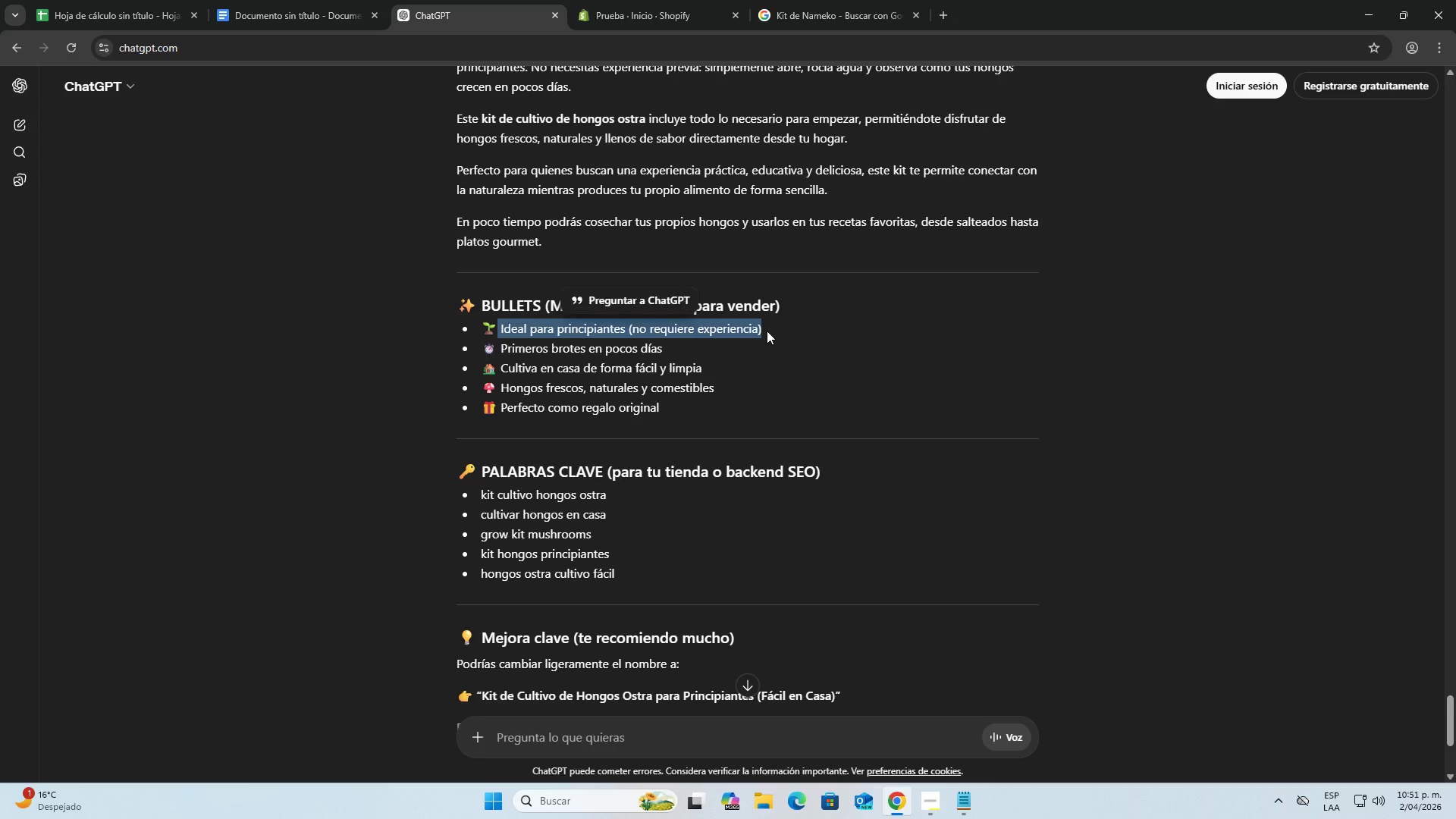 
key(Control+C)
 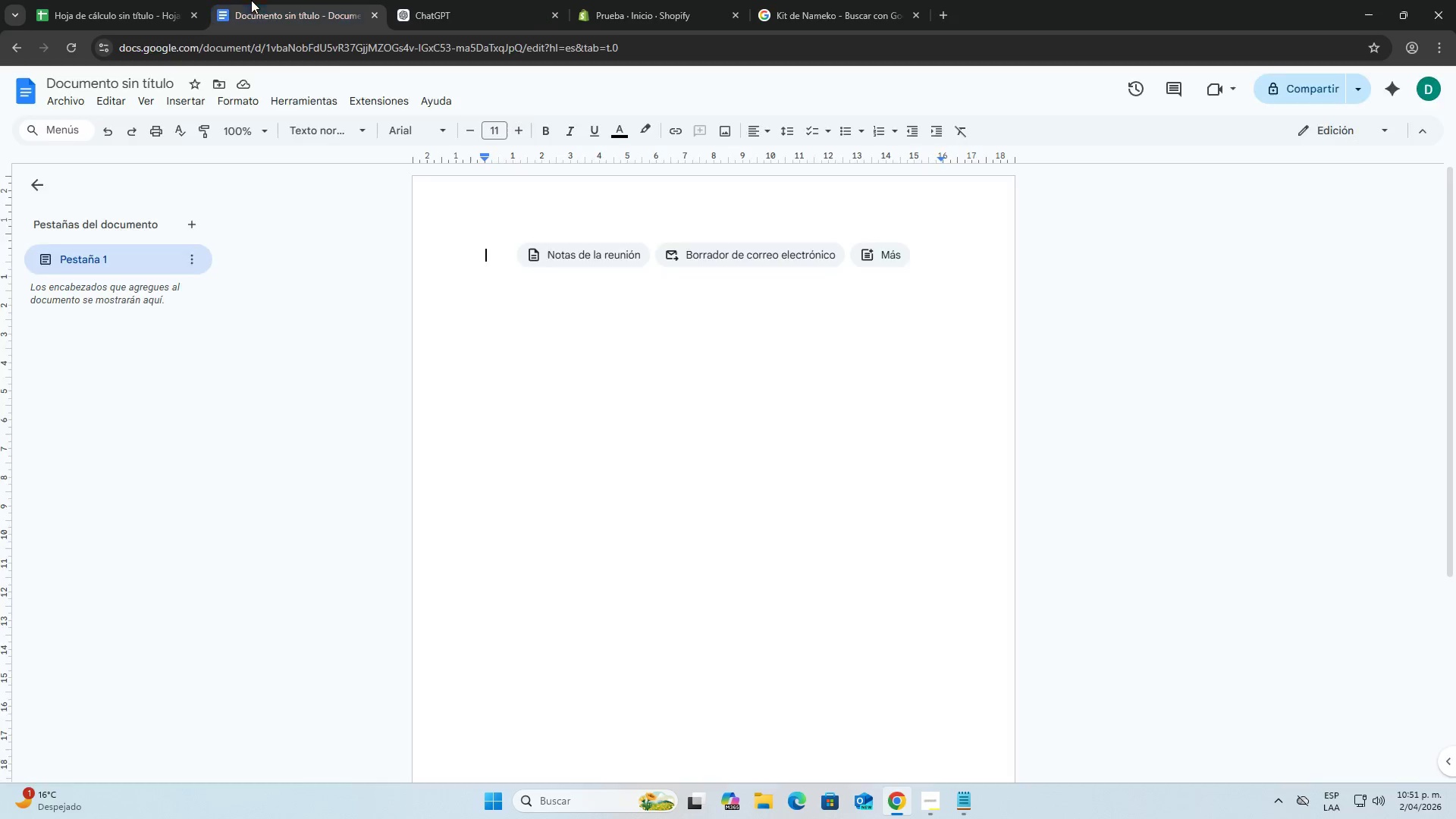 
double_click([147, 0])
 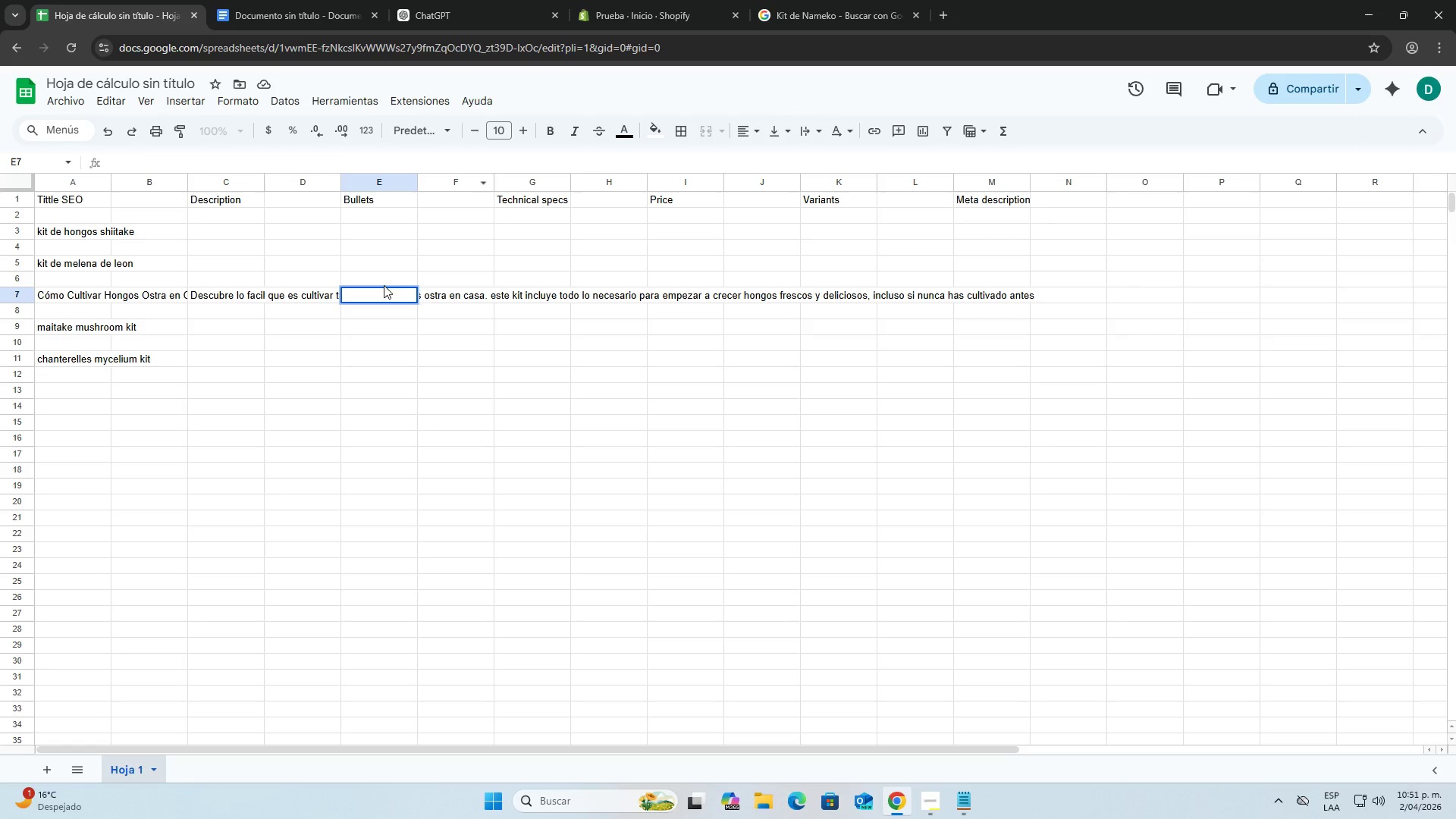 
left_click([374, 291])
 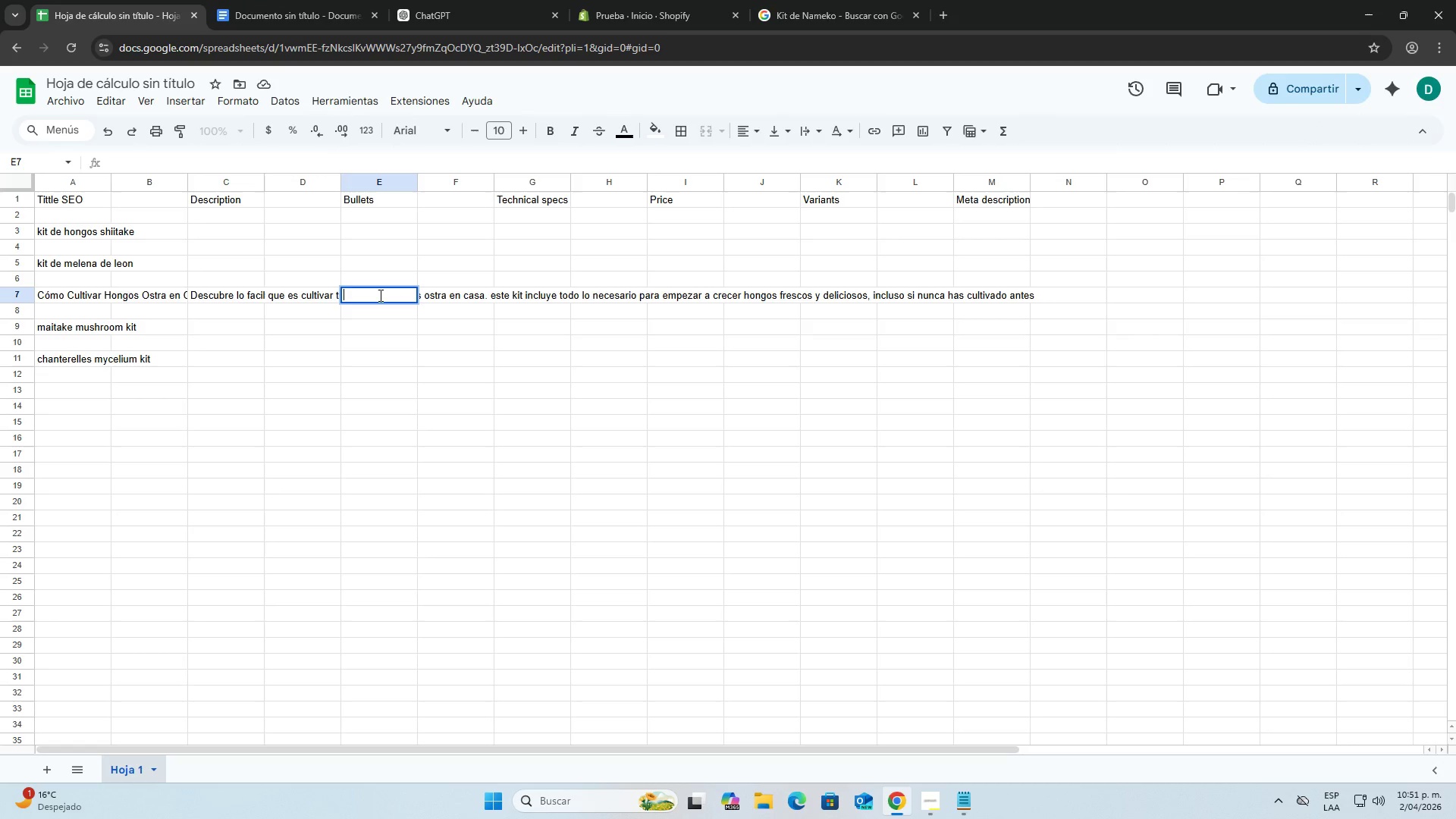 
key(Control+ControlLeft)
 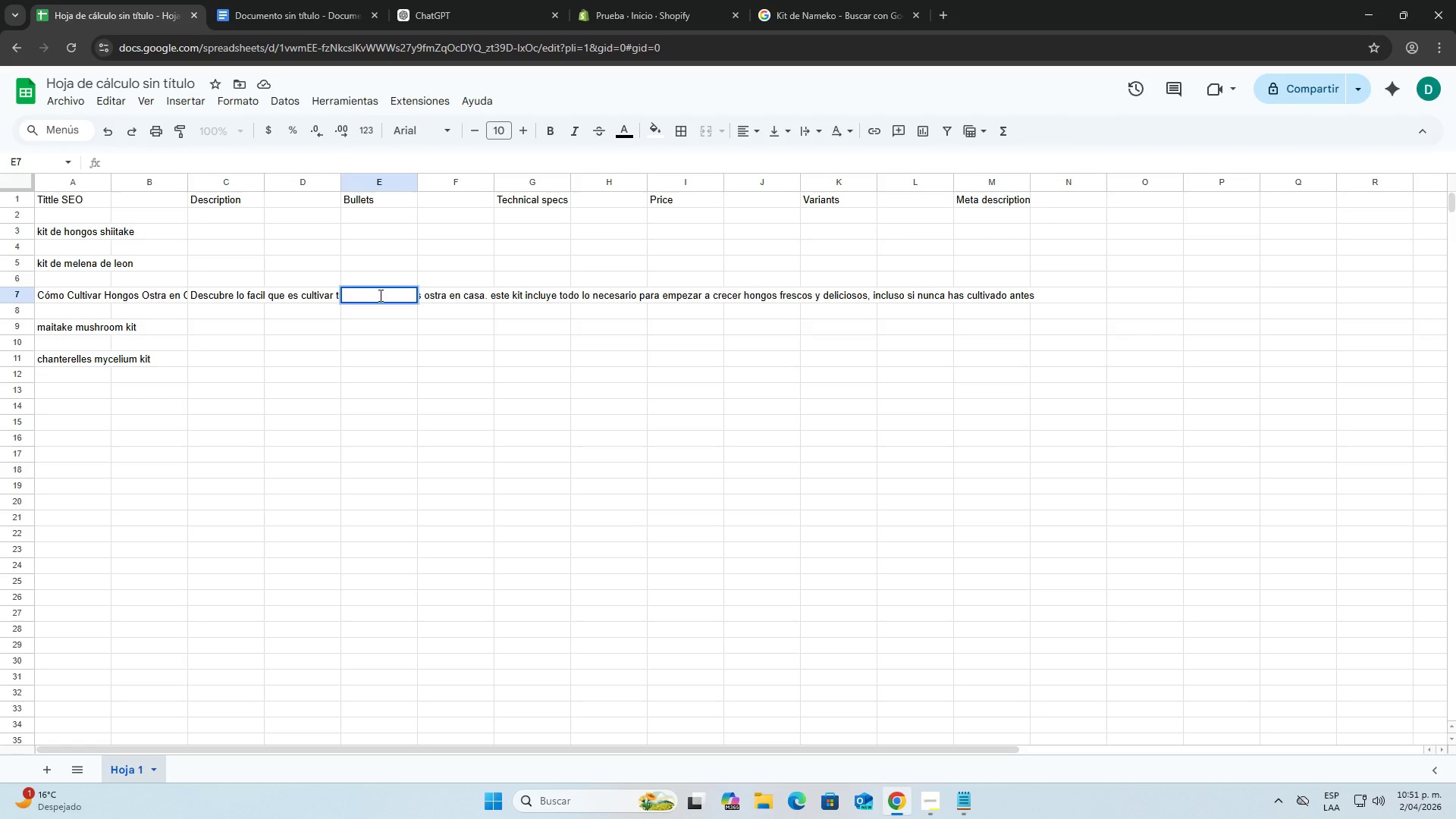 
key(Control+V)
 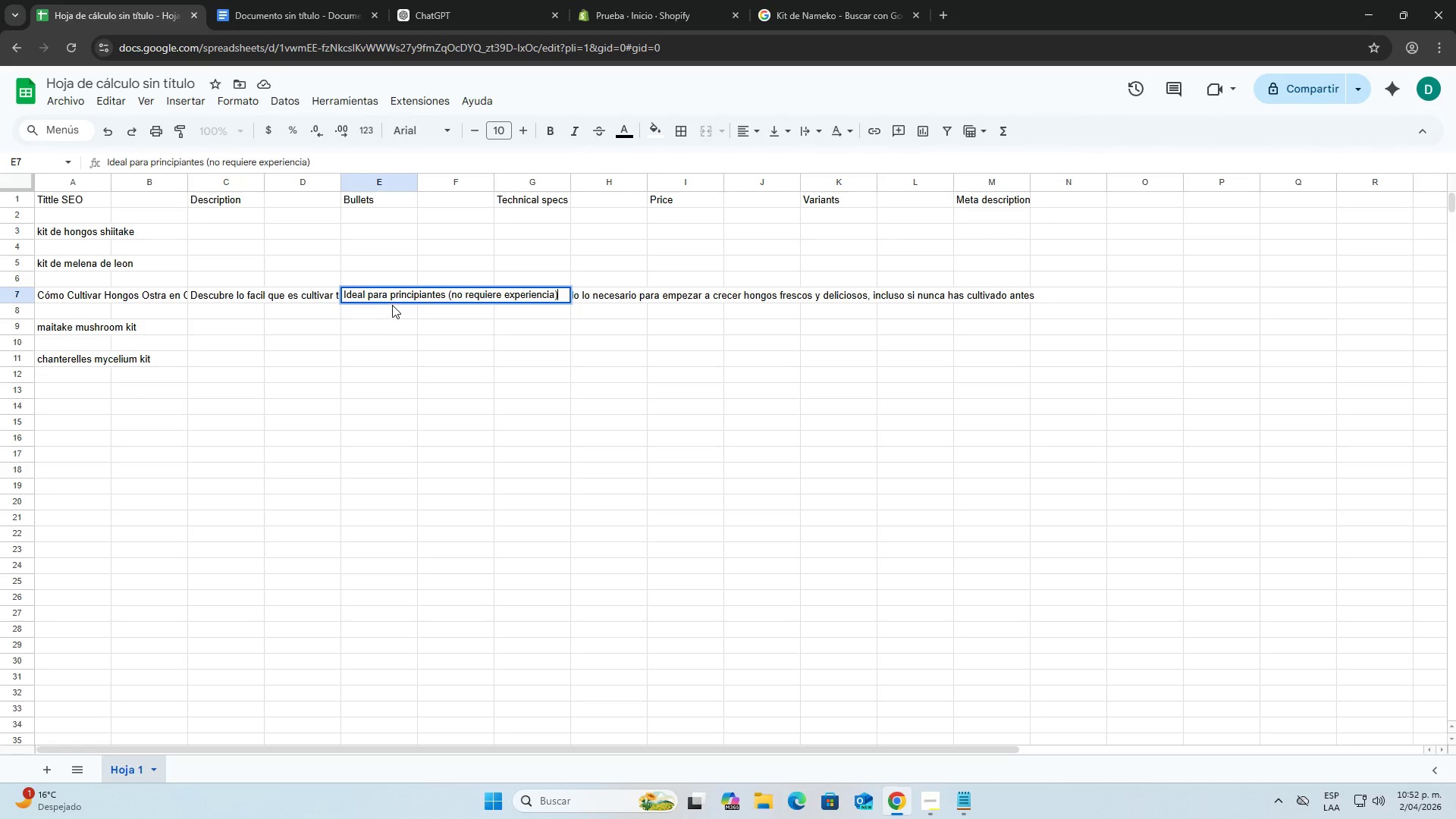 
wait(5.83)
 